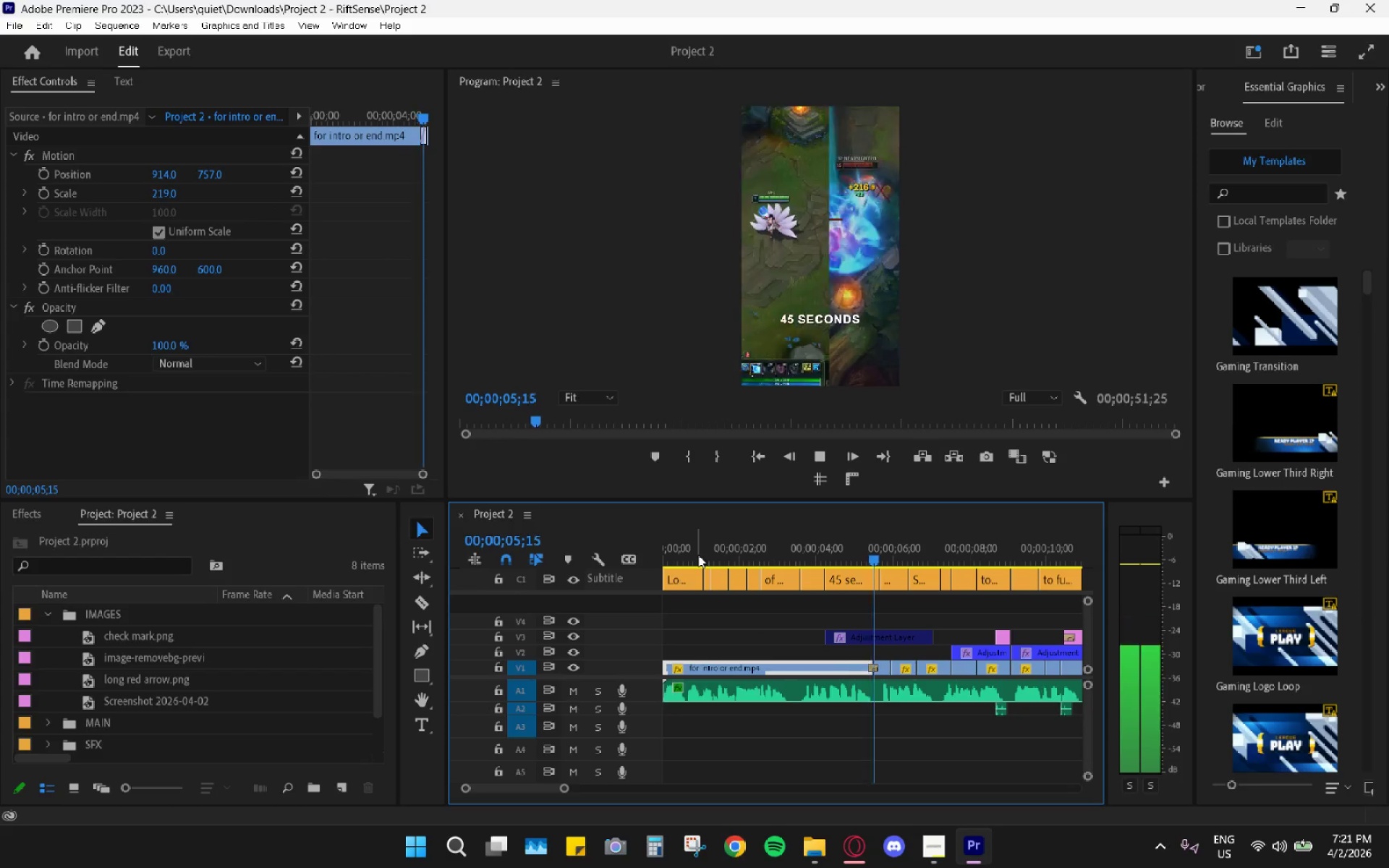 
wait(7.36)
 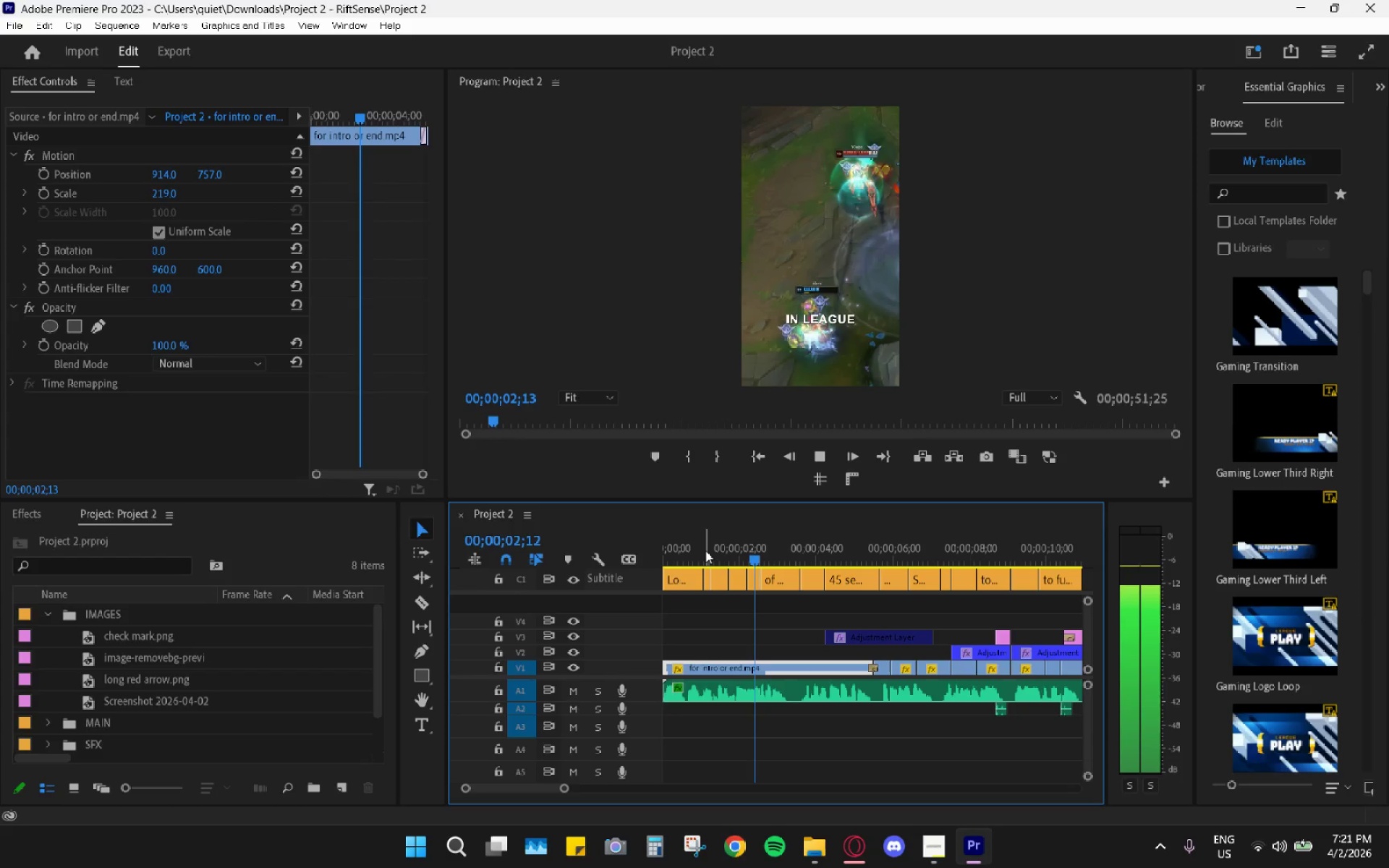 
key(Space)
 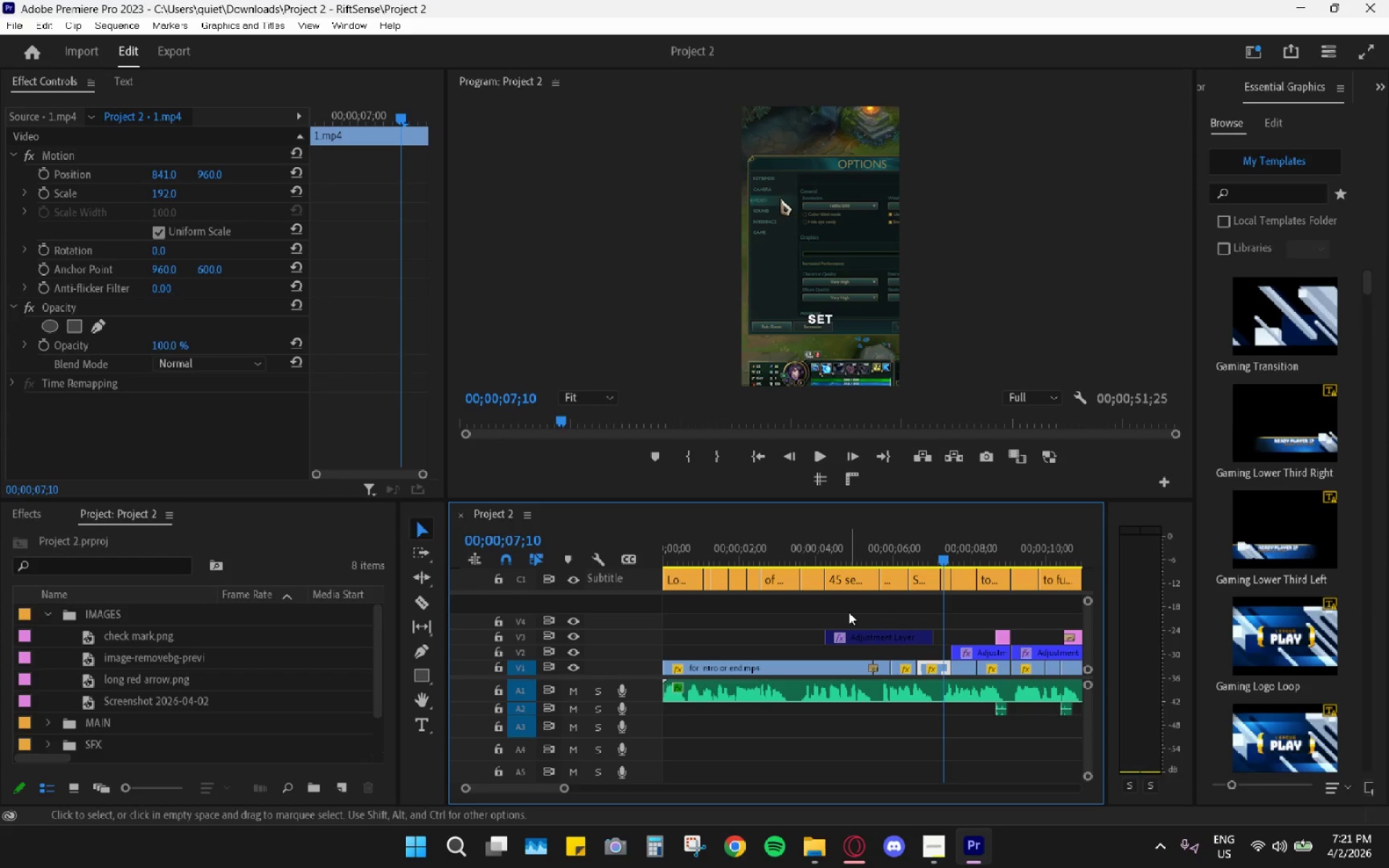 
hold_key(key=AltLeft, duration=0.58)
scroll: coordinate [852, 612], scroll_direction: up, amount: 5.0
 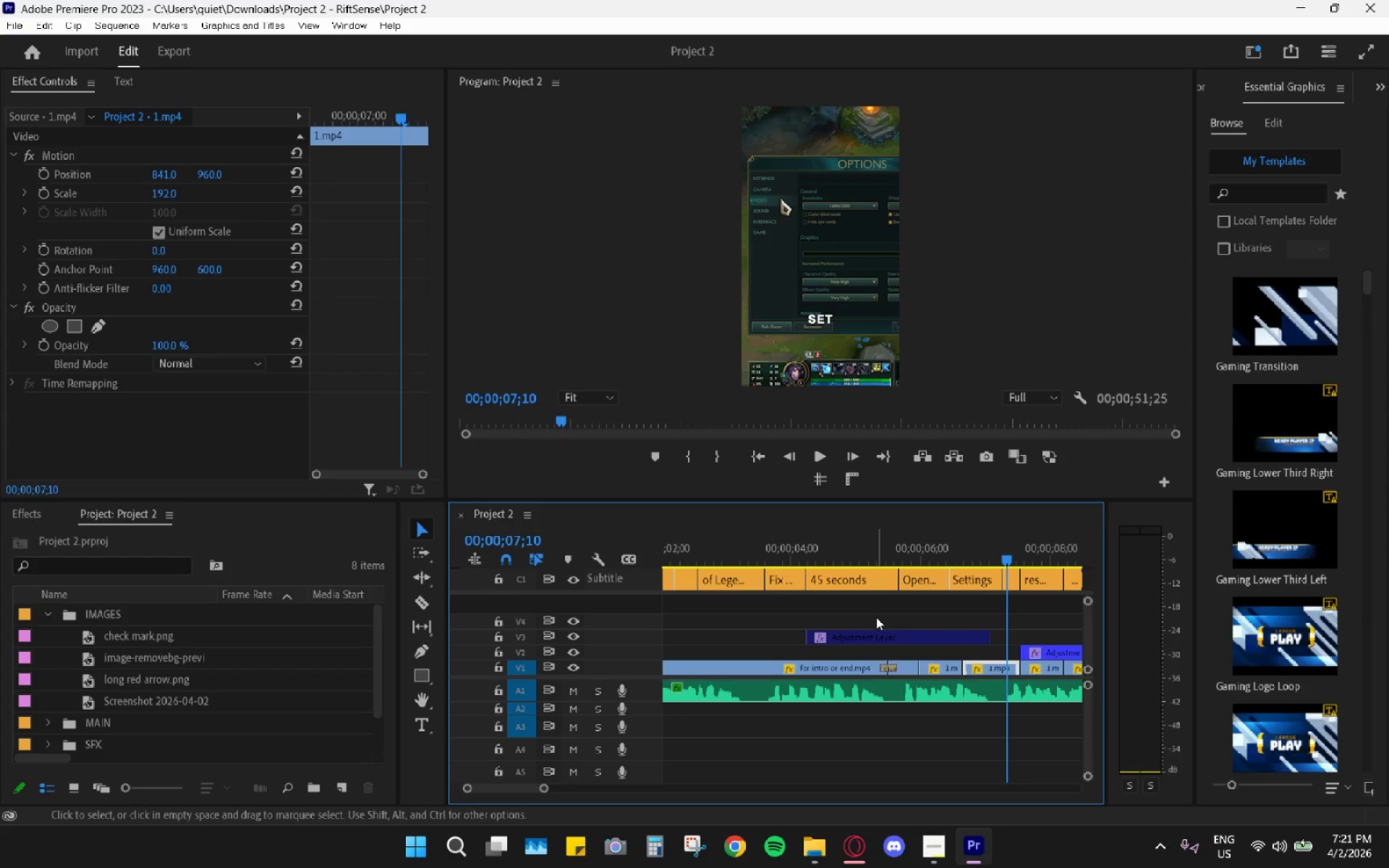 
hold_key(key=AltLeft, duration=0.39)
scroll: coordinate [876, 617], scroll_direction: down, amount: 7.0
 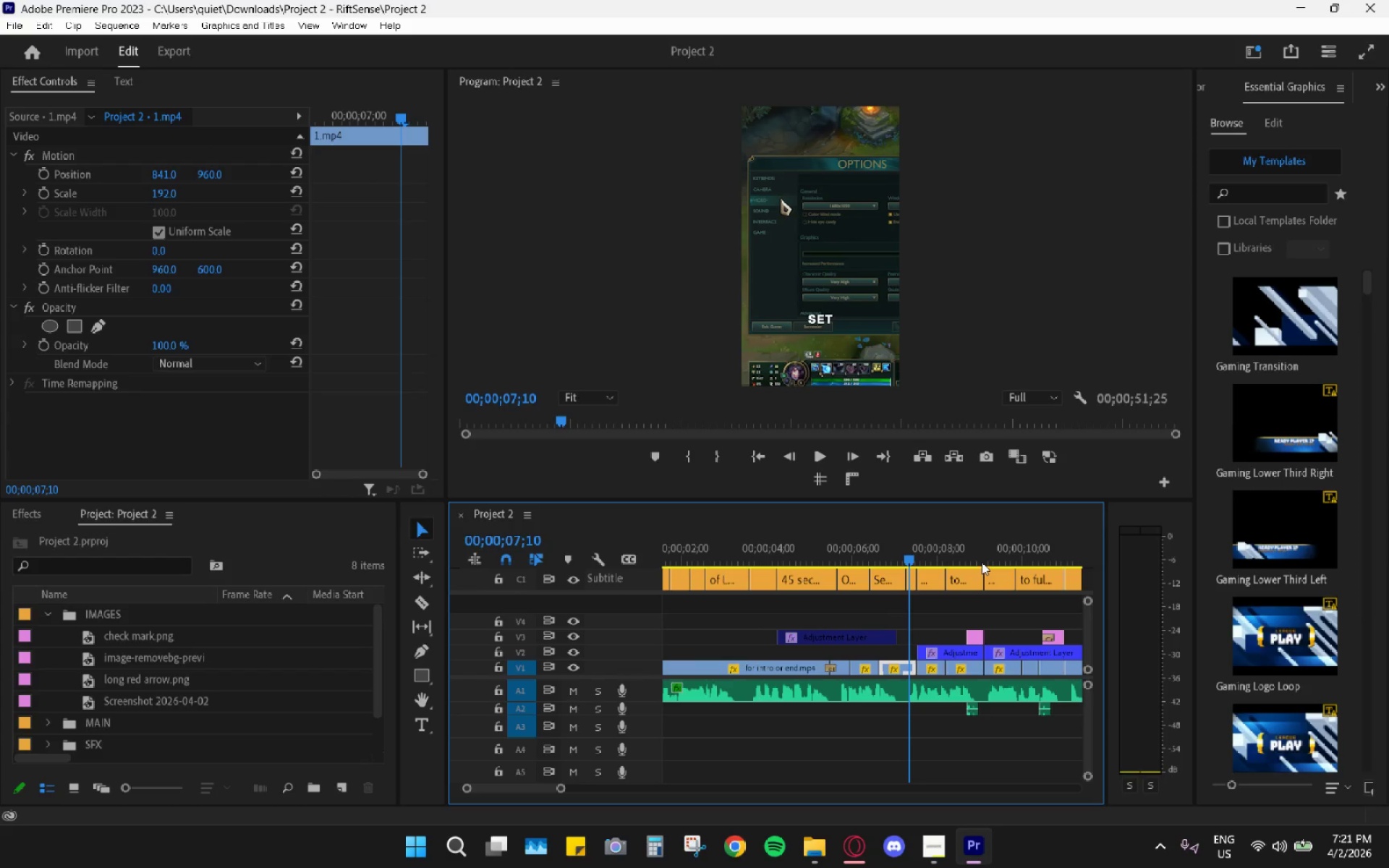 
left_click_drag(start_coordinate=[975, 547], to_coordinate=[970, 550])
 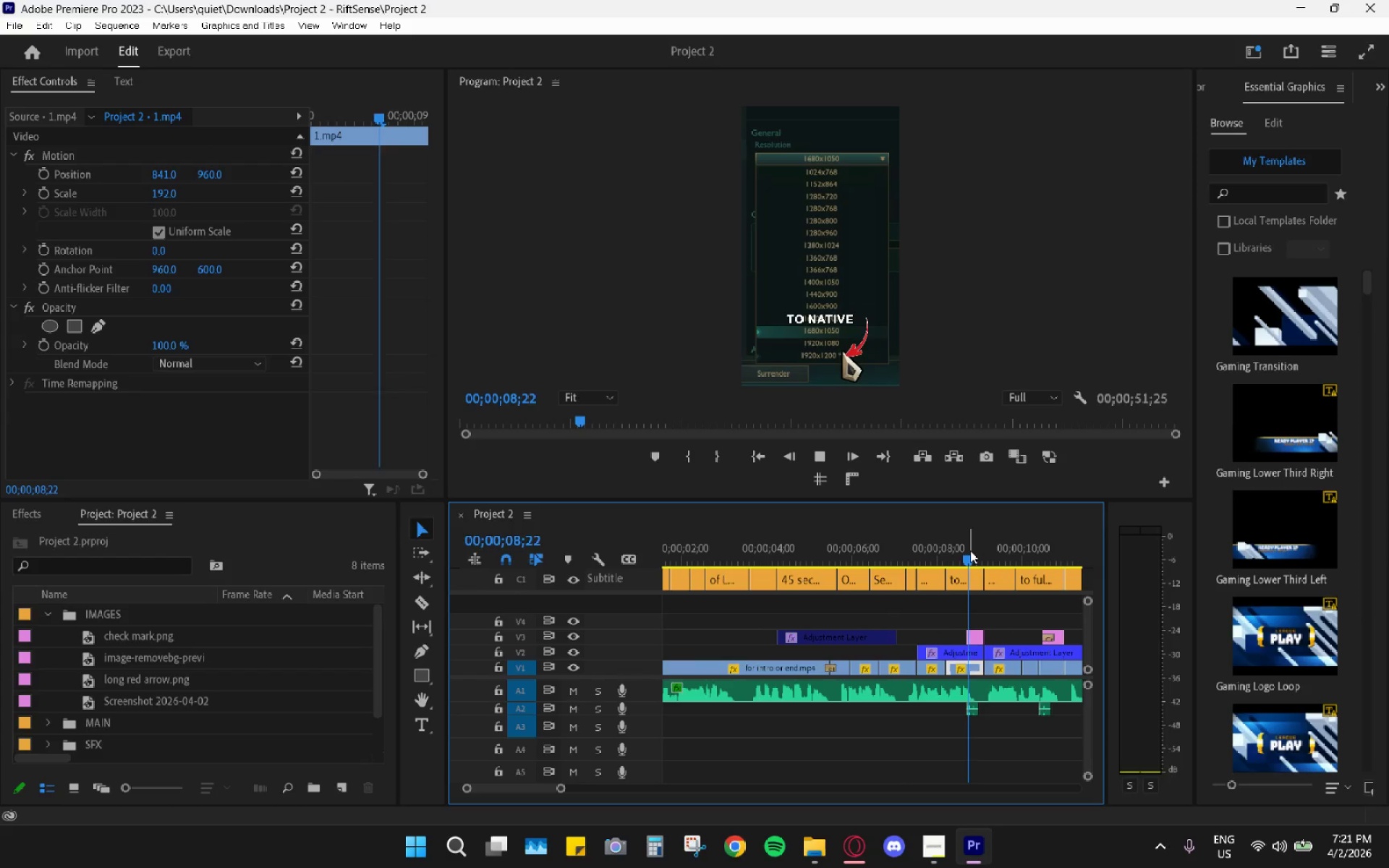 
key(Space)
 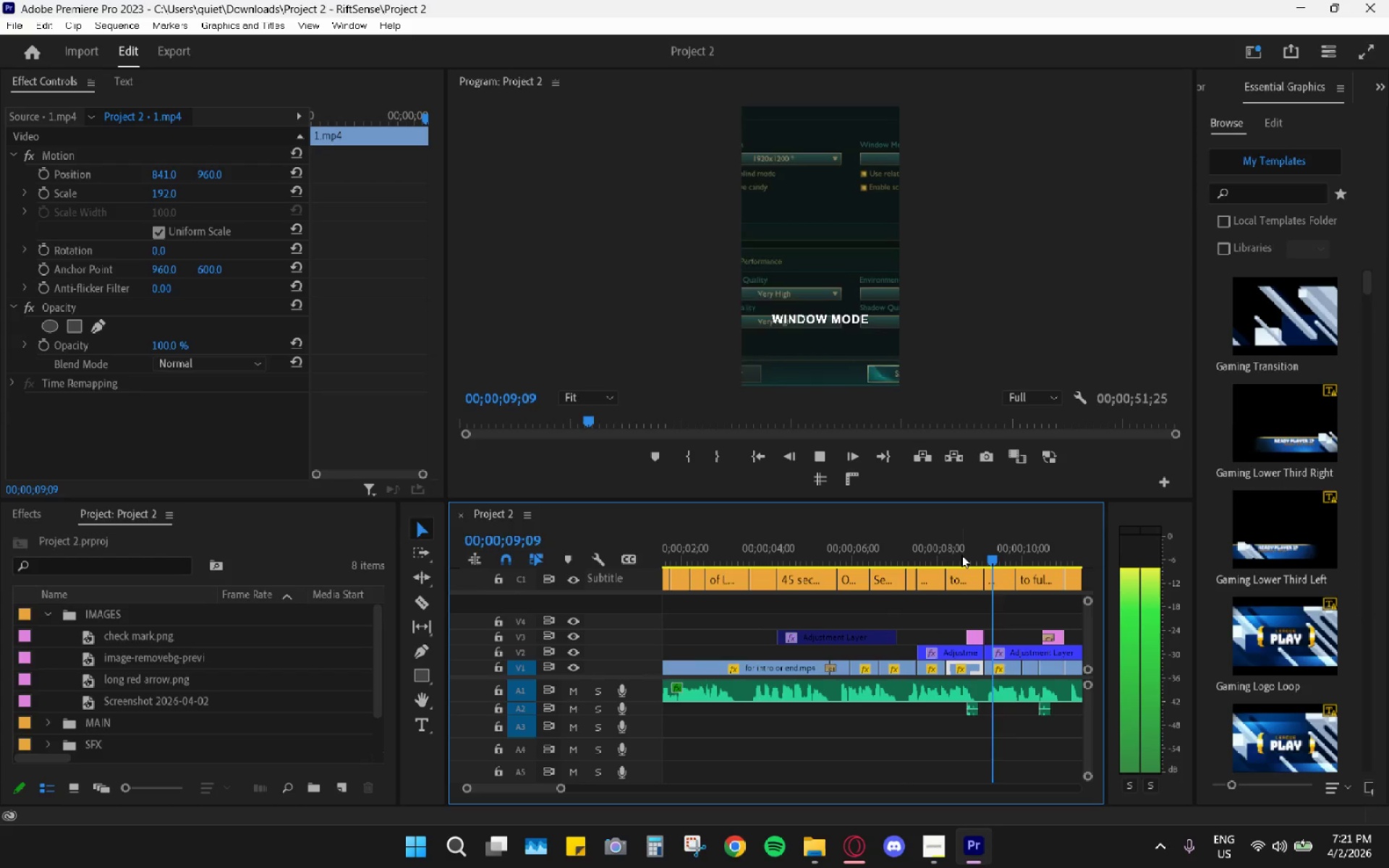 
key(Space)
 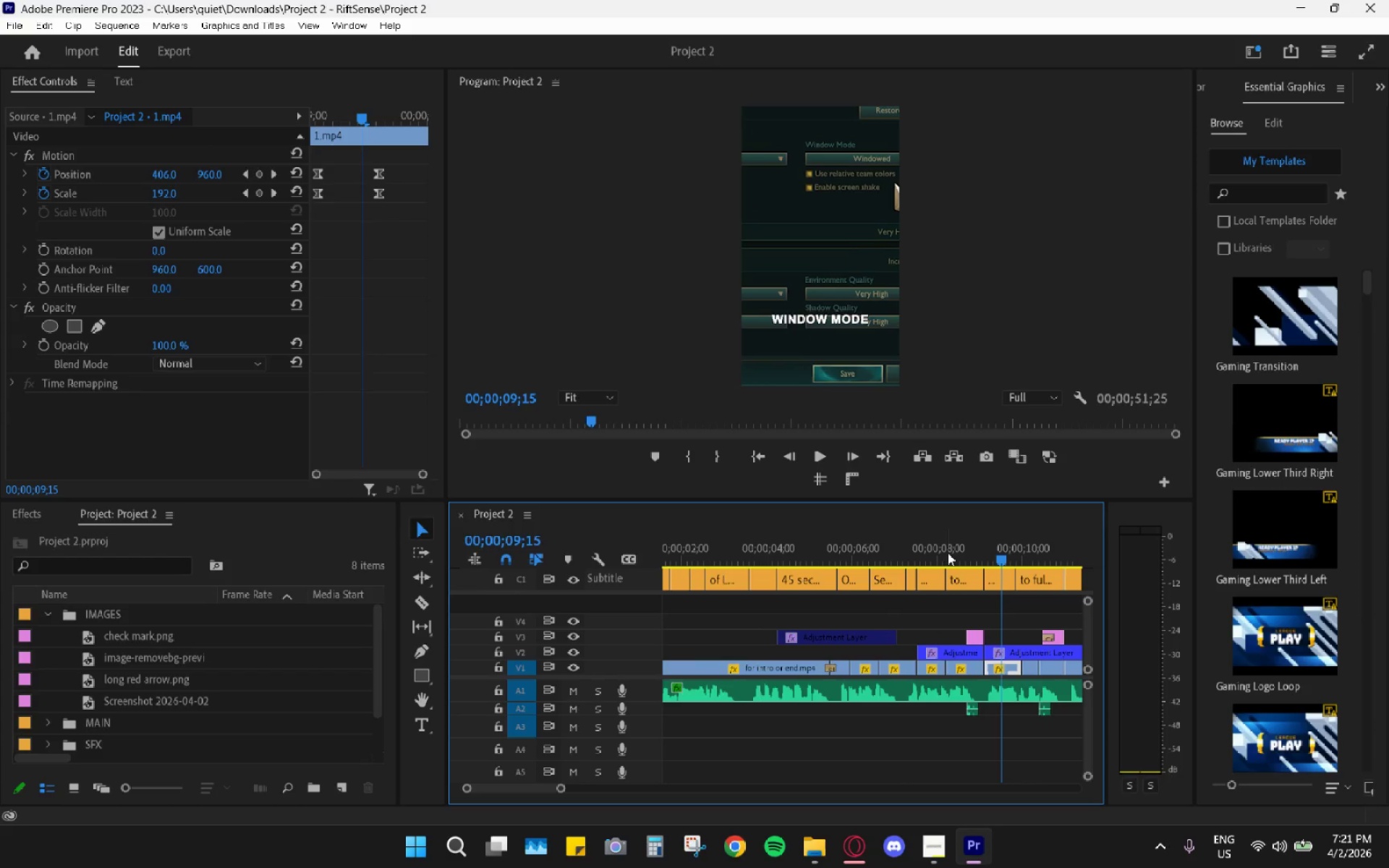 
left_click([956, 548])
 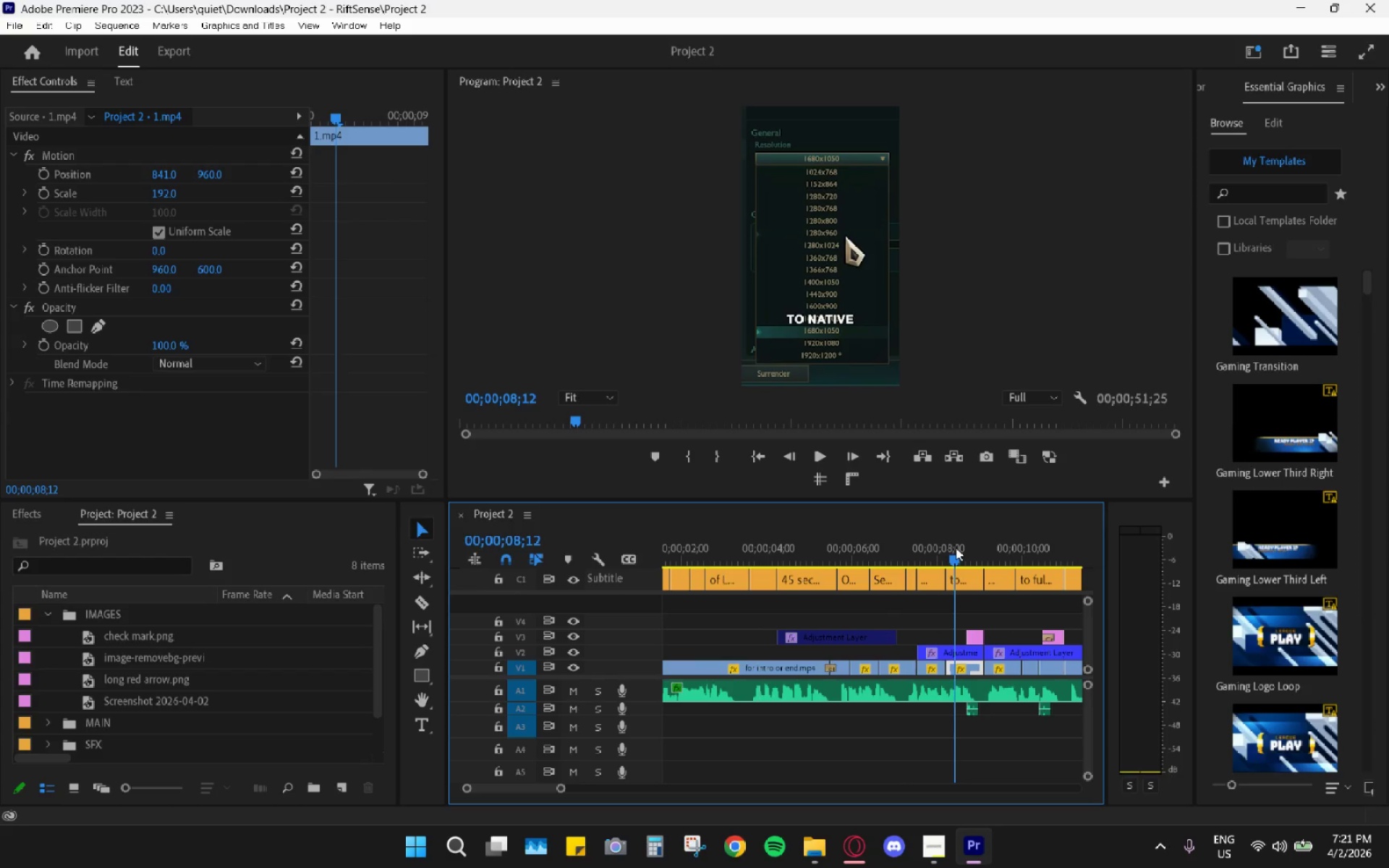 
key(Space)
 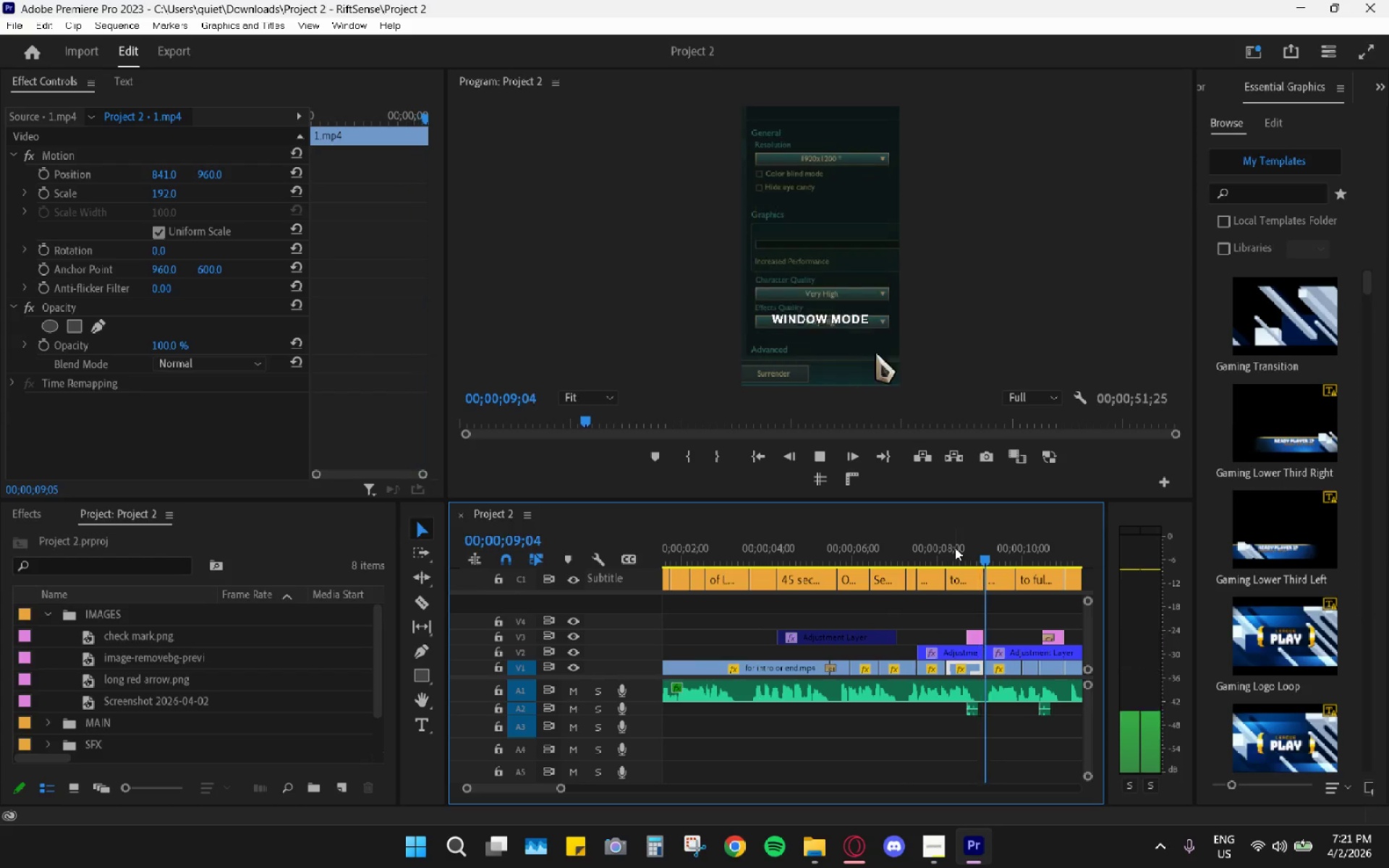 
key(Space)
 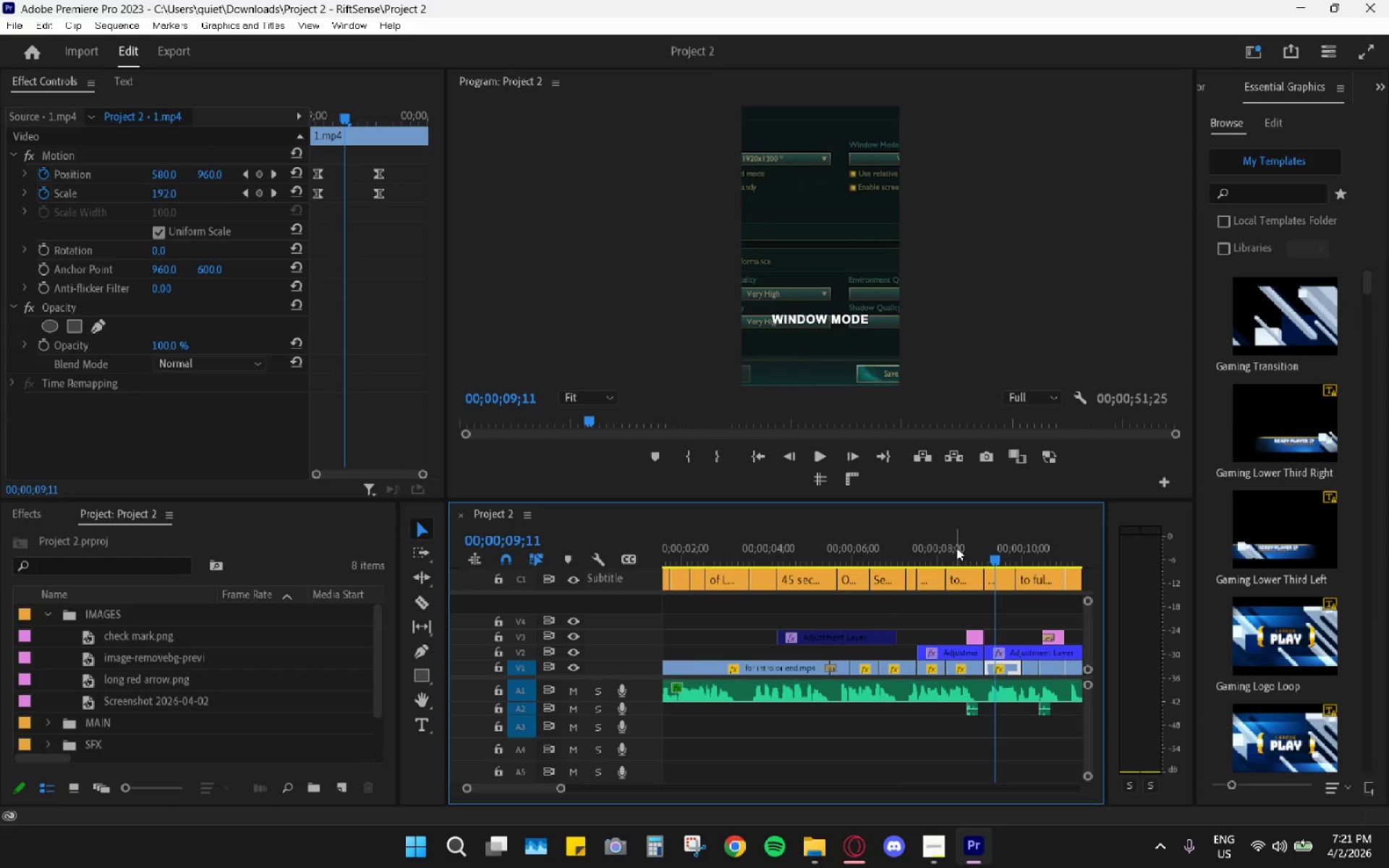 
left_click([956, 548])
 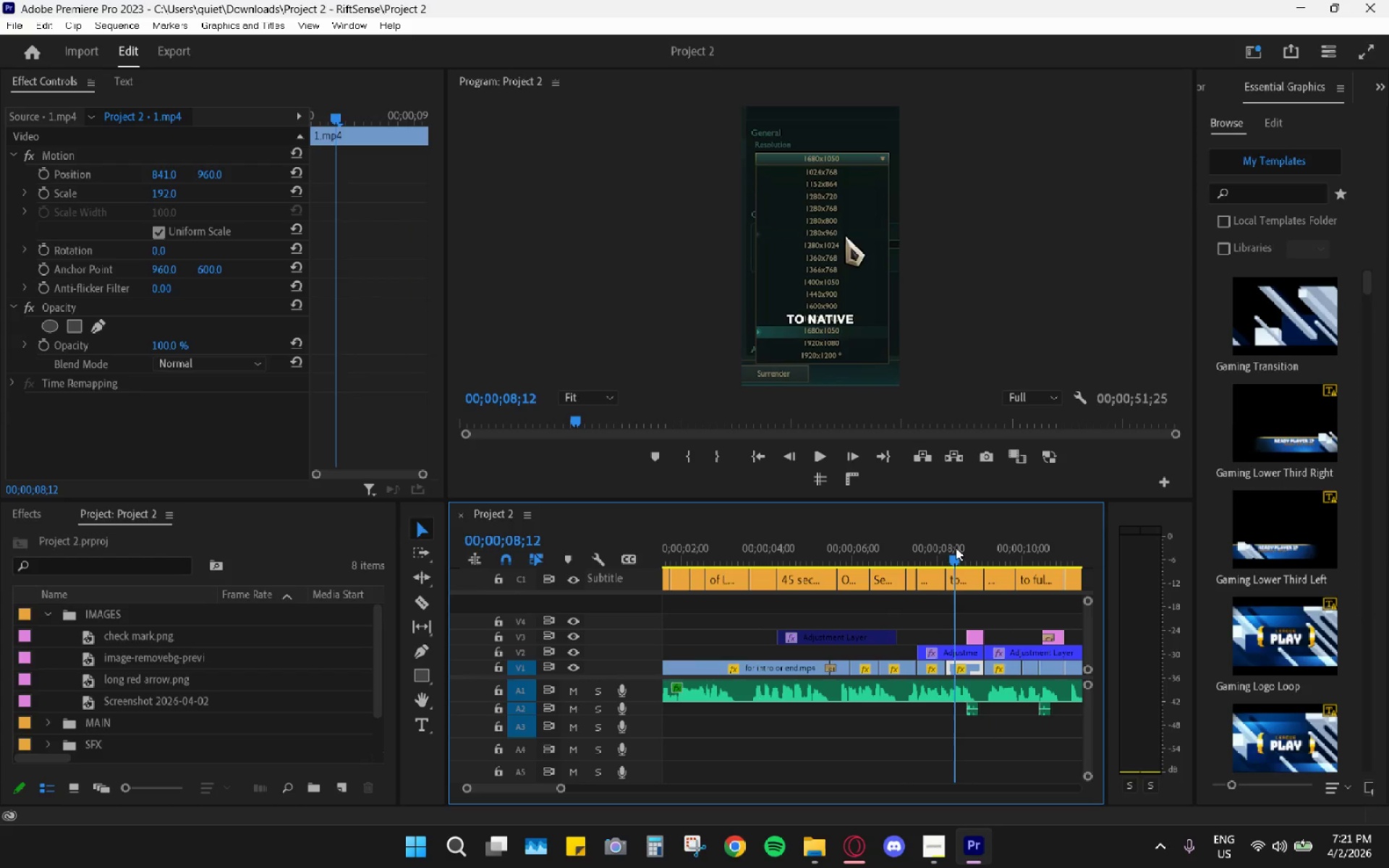 
key(Space)
 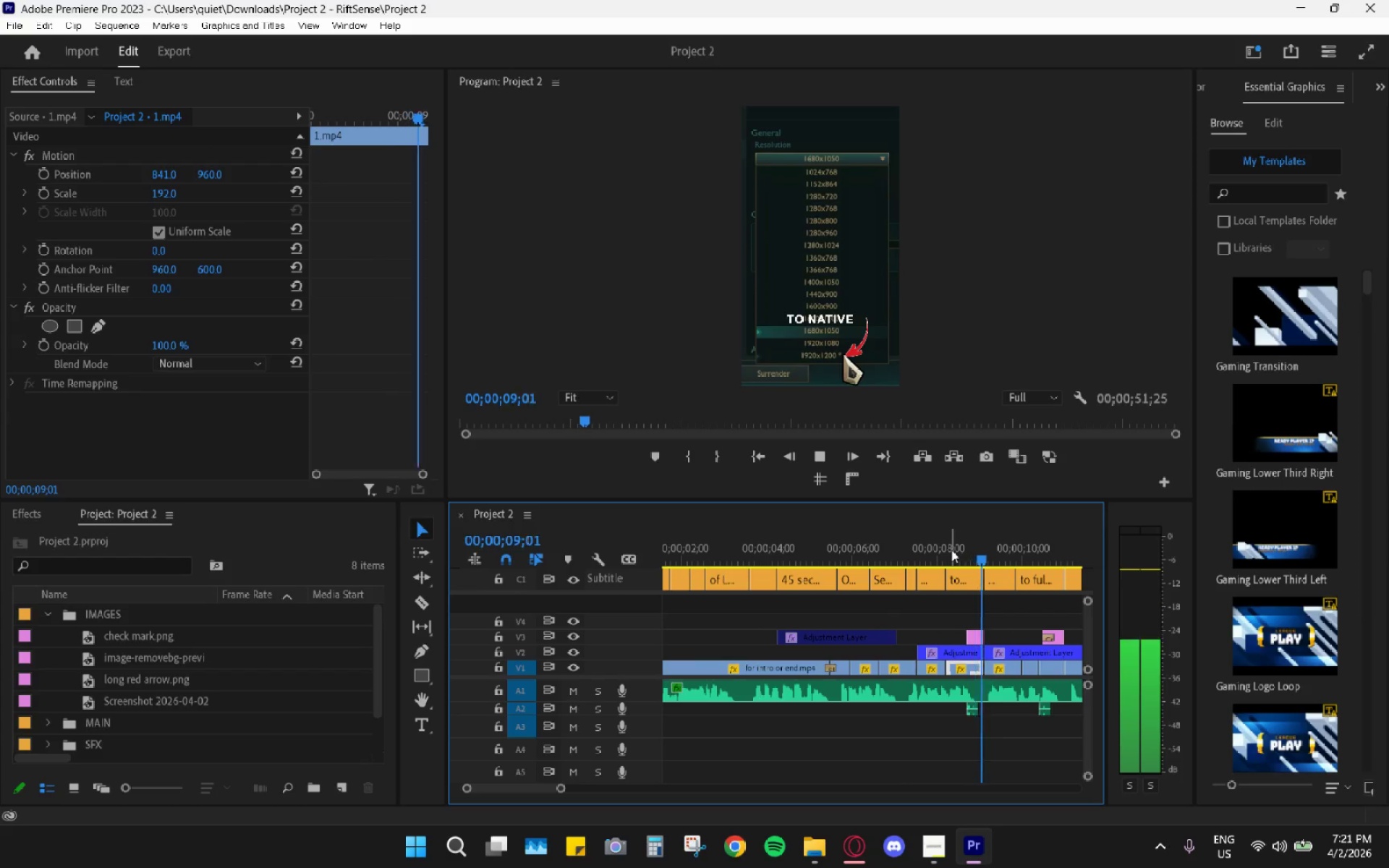 
left_click_drag(start_coordinate=[946, 533], to_coordinate=[911, 542])
 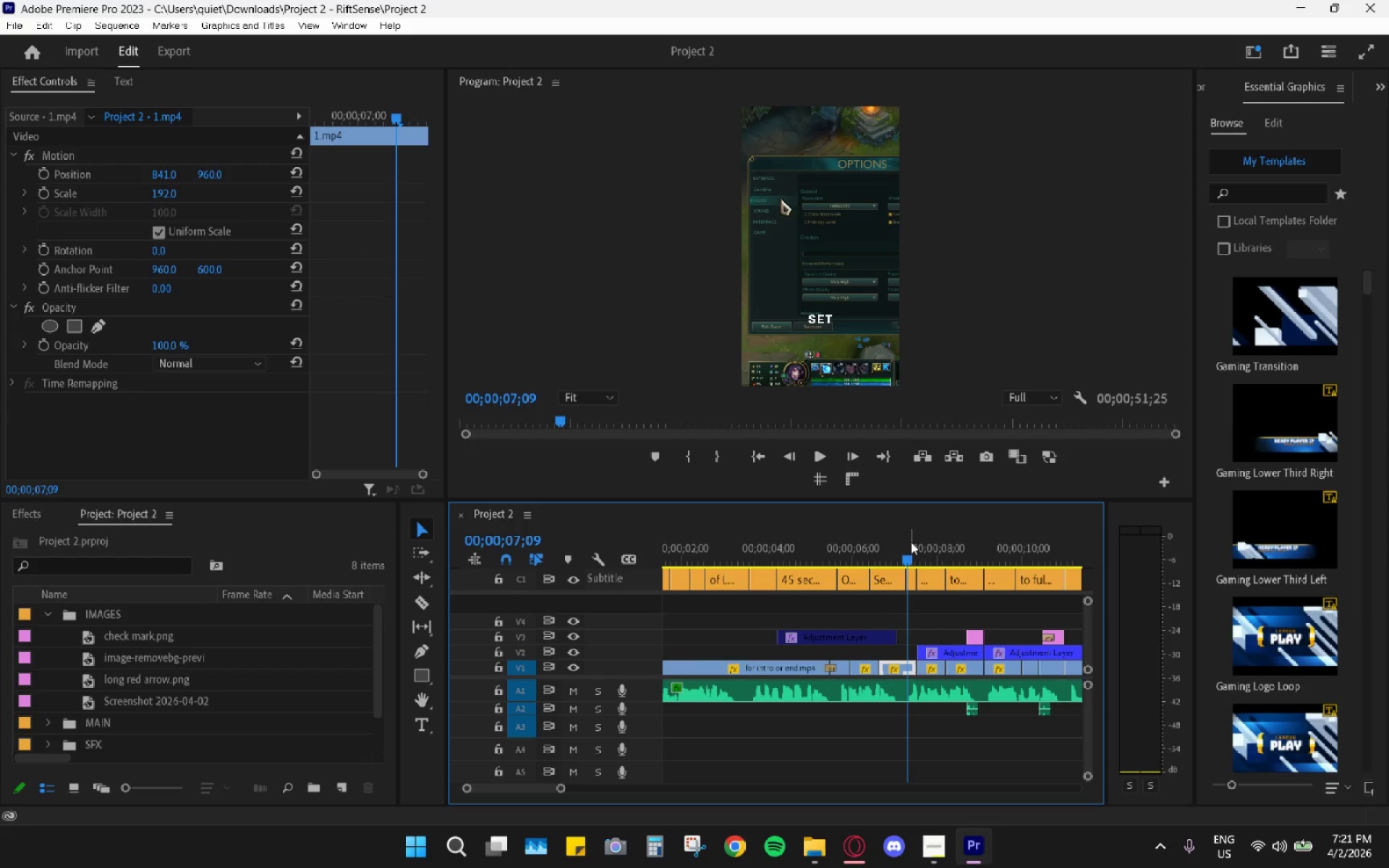 
key(Space)
 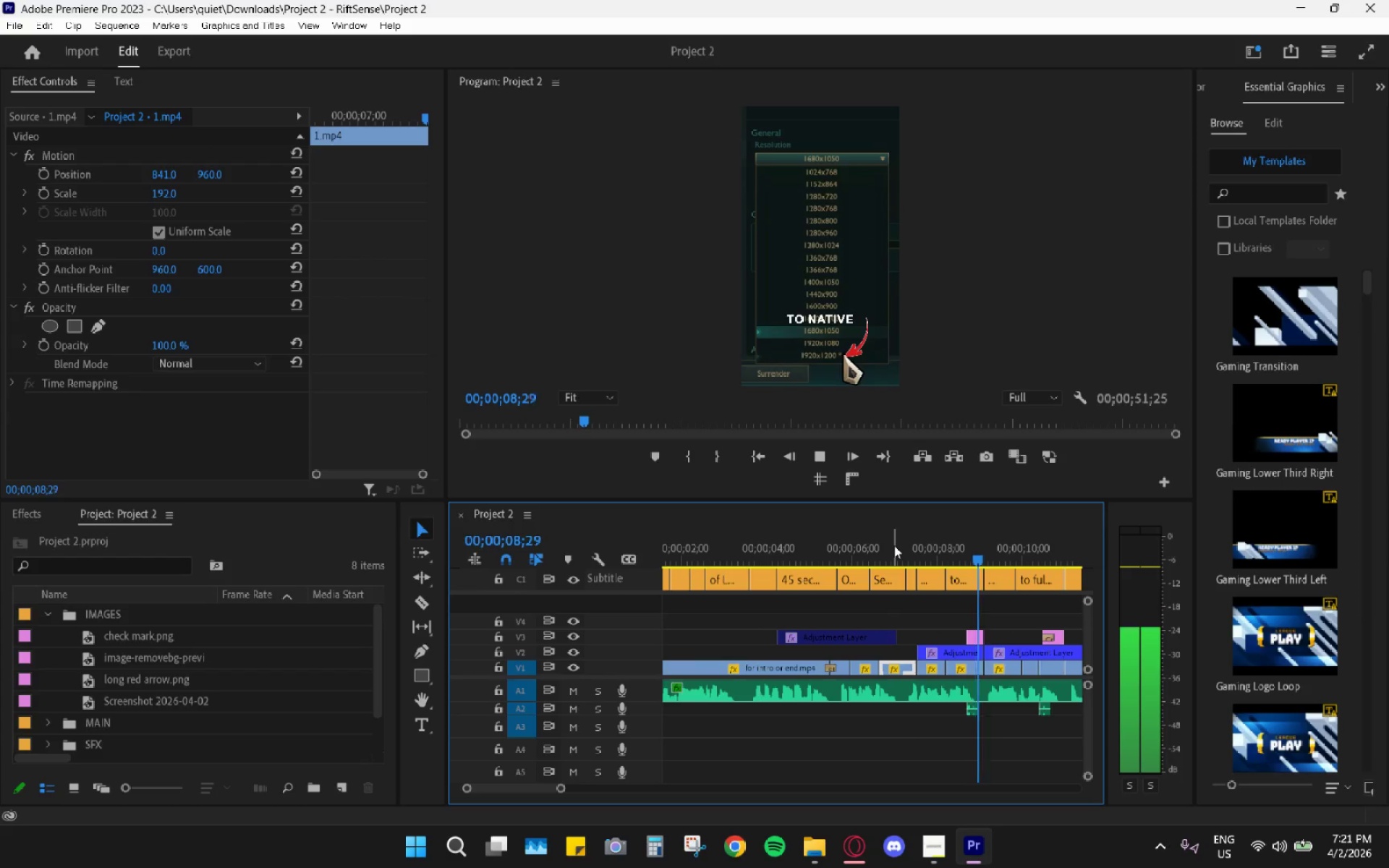 
key(Space)
 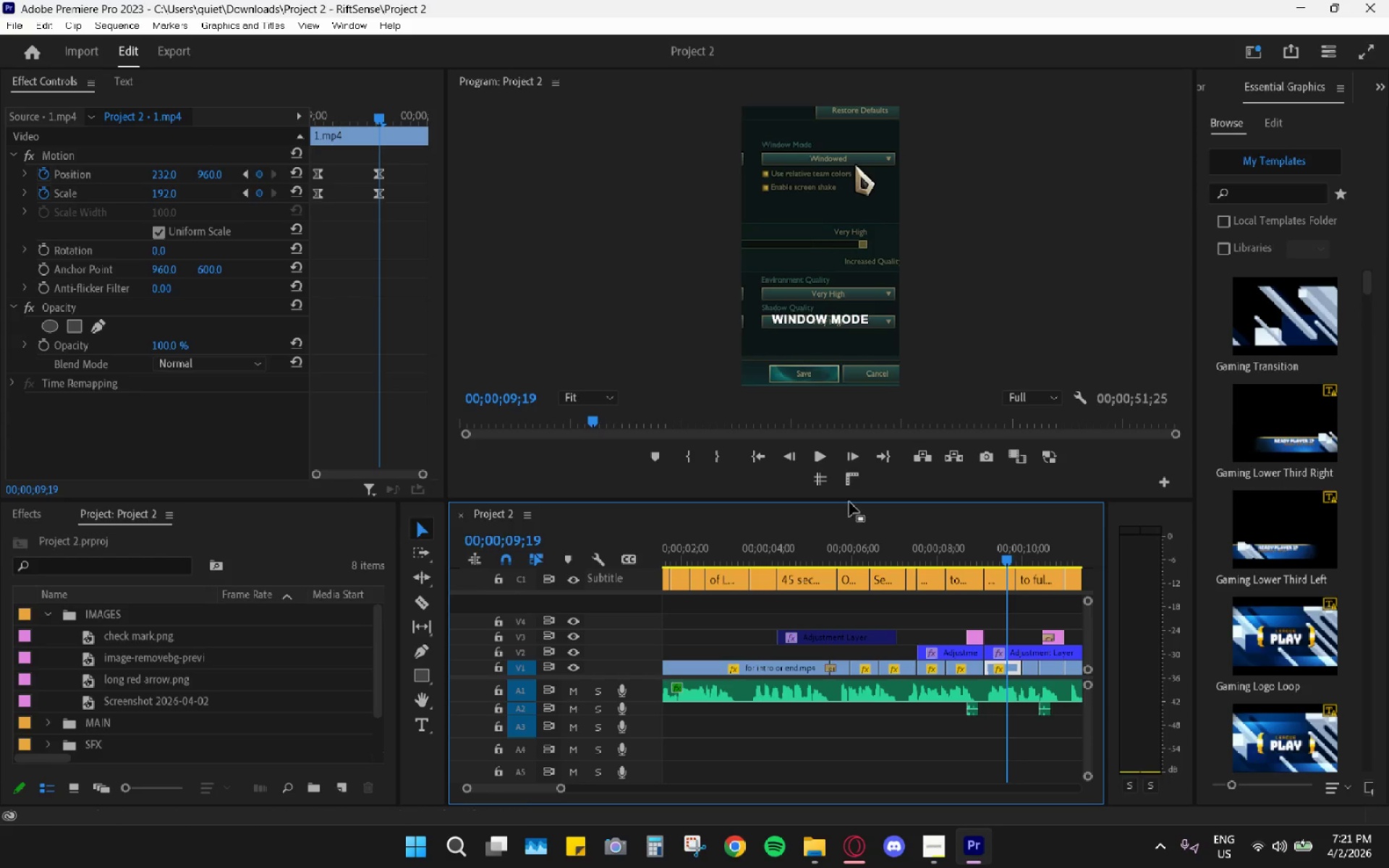 
left_click_drag(start_coordinate=[857, 525], to_coordinate=[817, 525])
 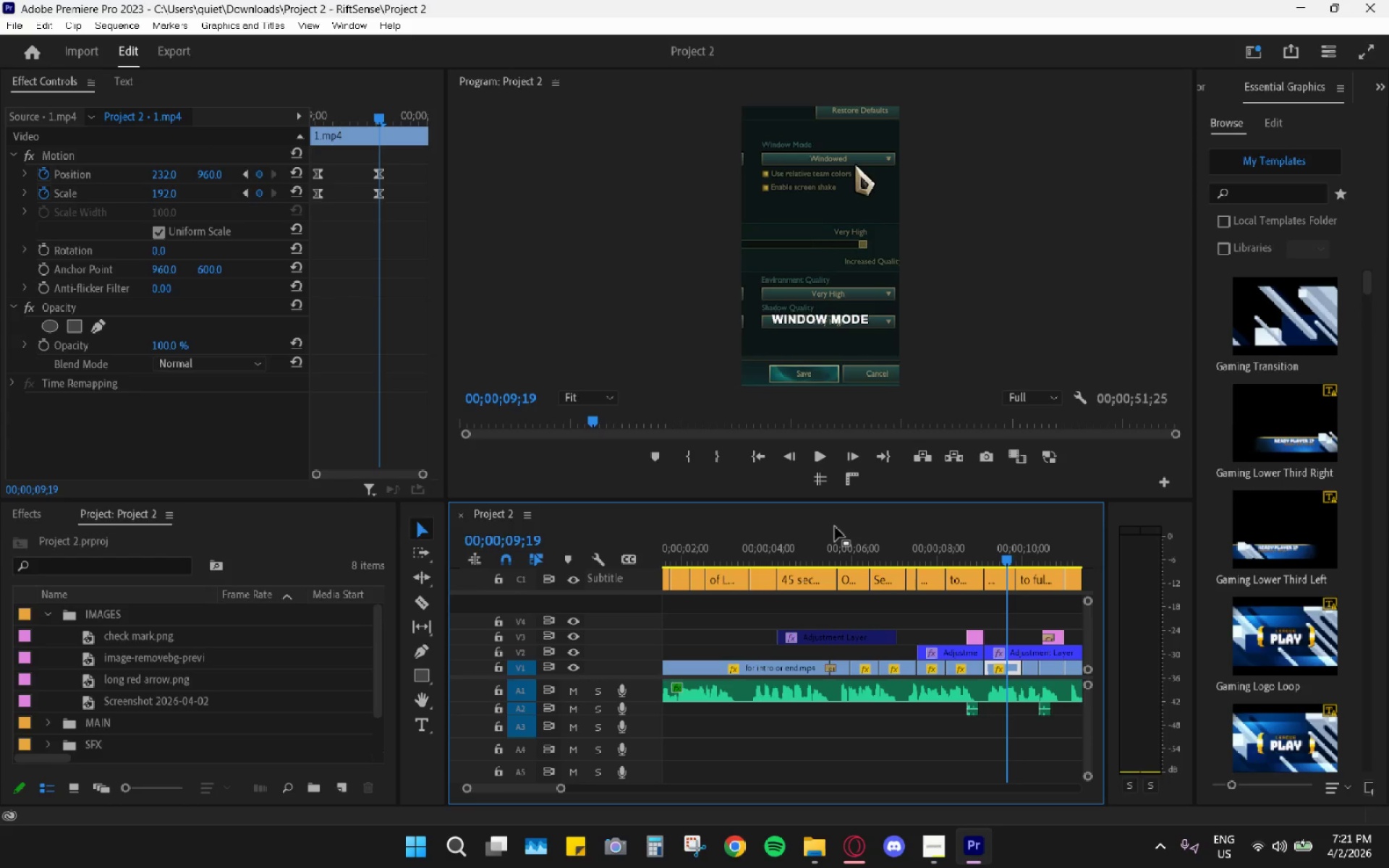 
left_click_drag(start_coordinate=[842, 534], to_coordinate=[835, 536])
 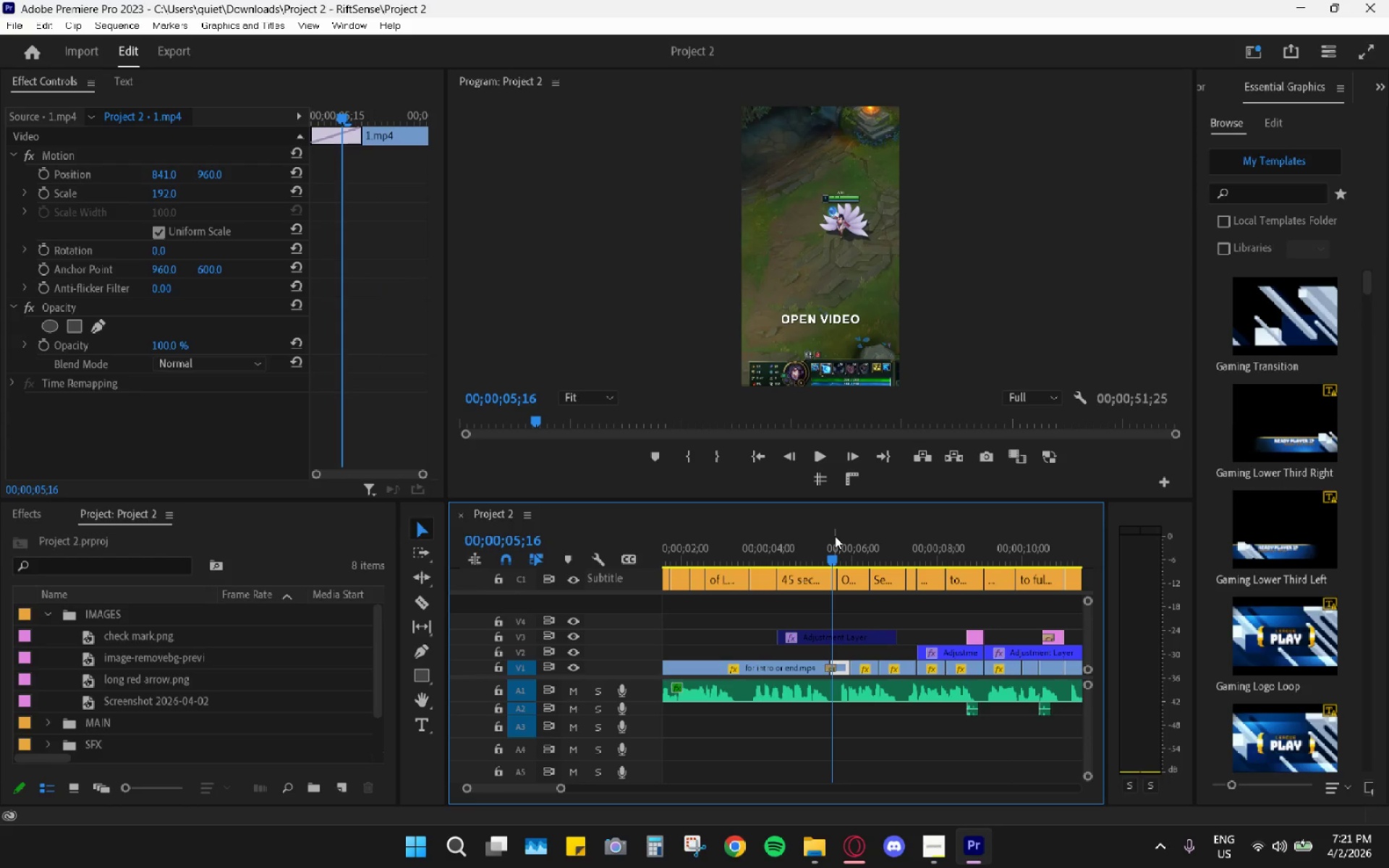 
key(Space)
 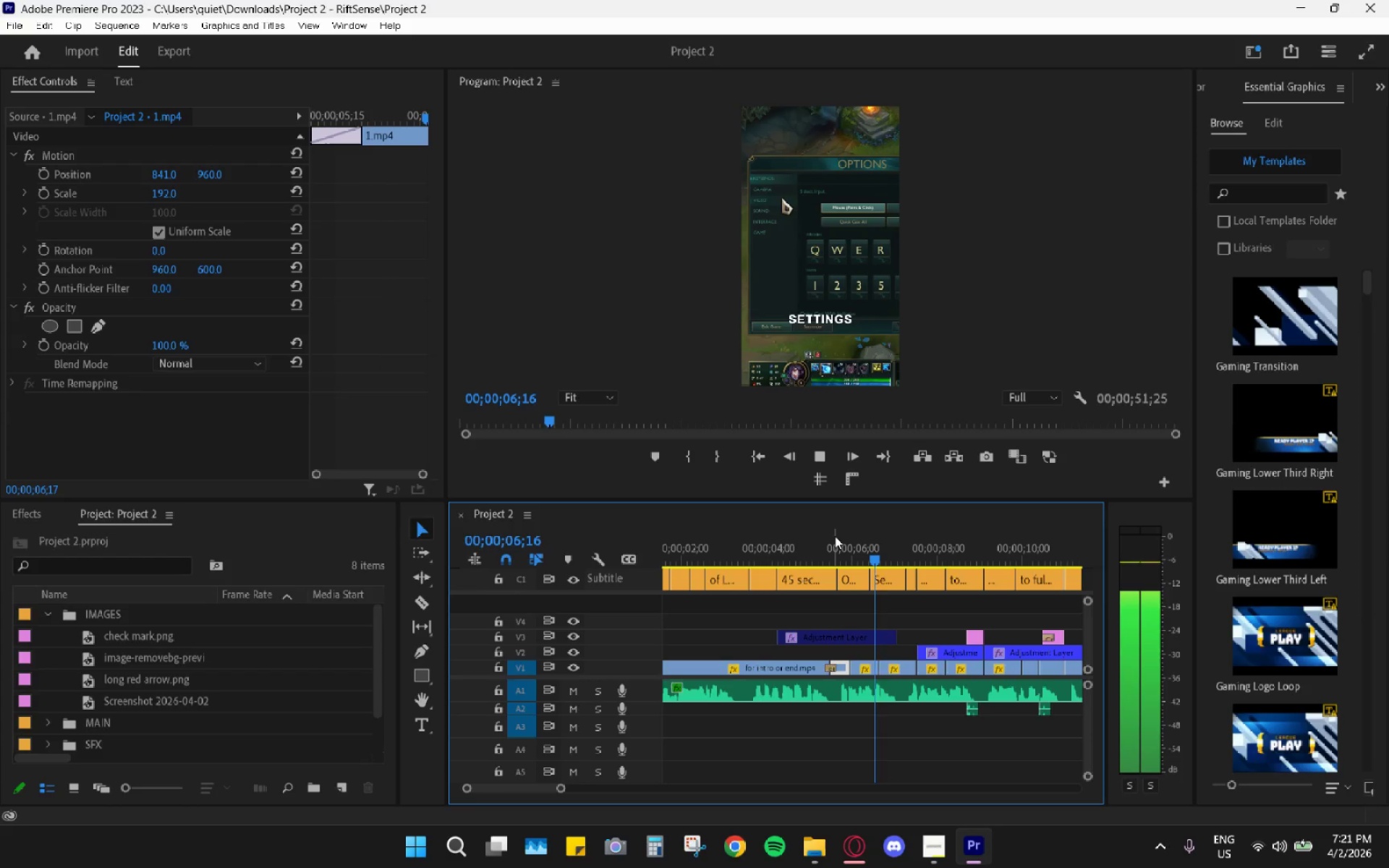 
key(Space)
 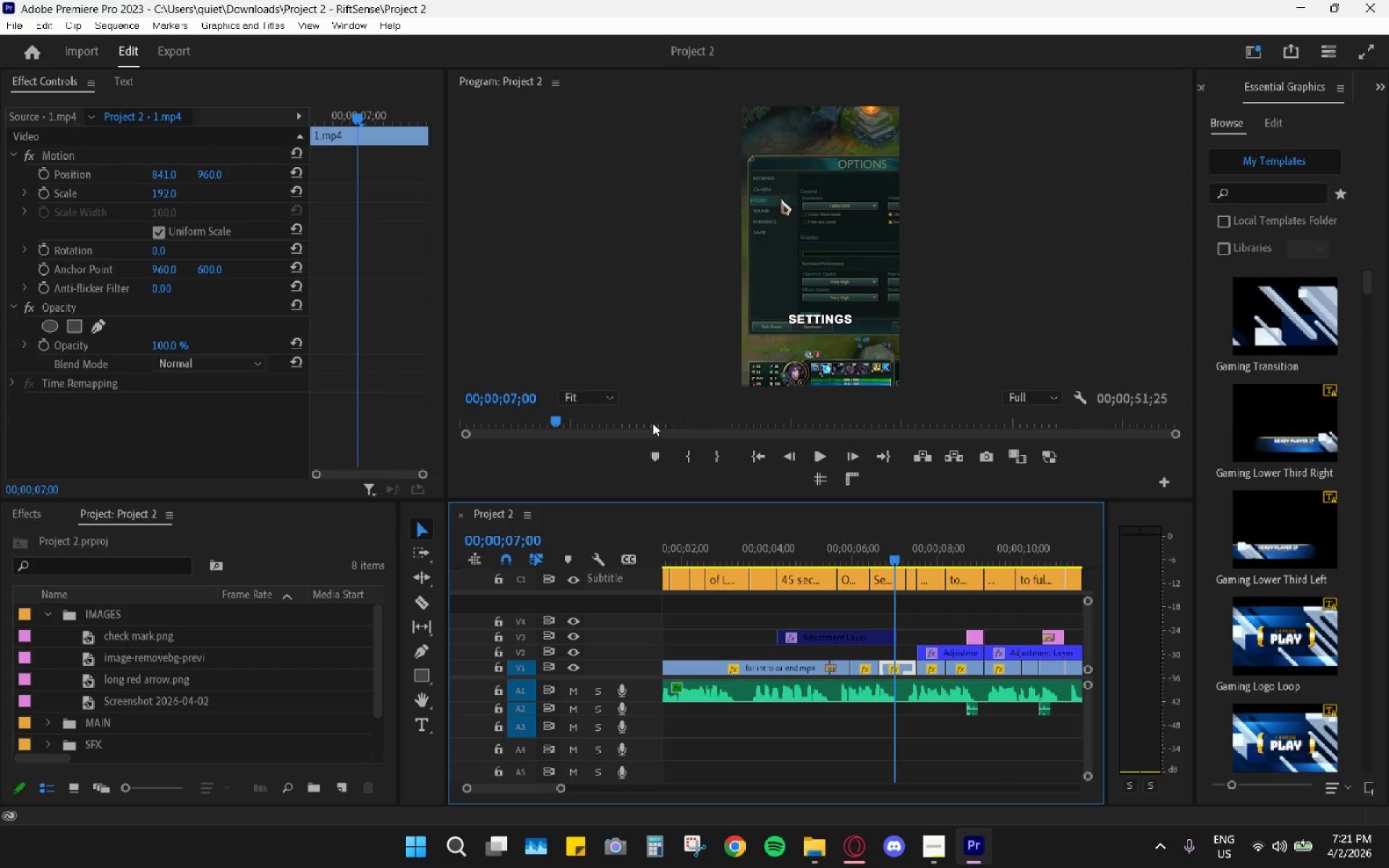 
double_click([603, 412])
 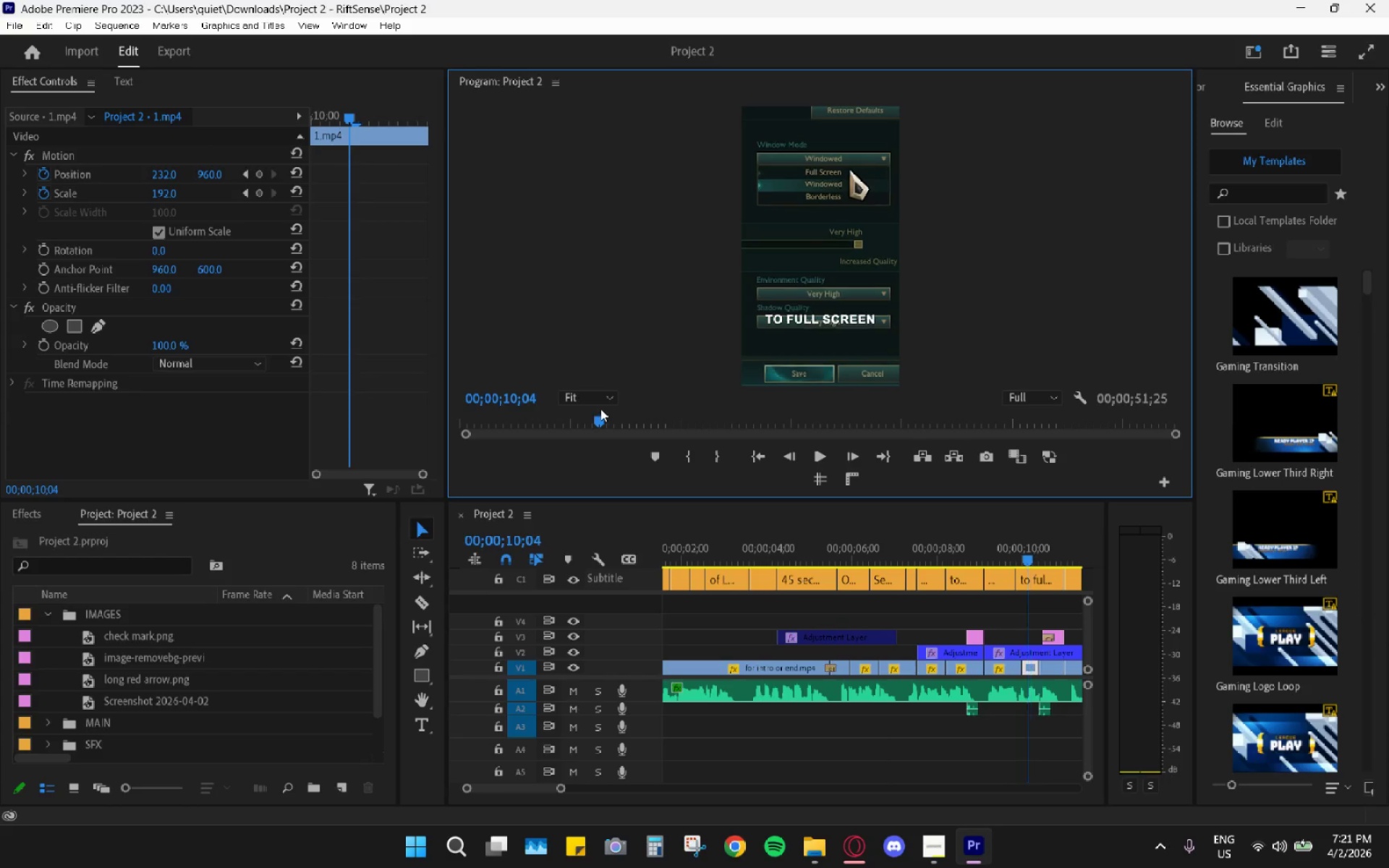 
triple_click([600, 409])
 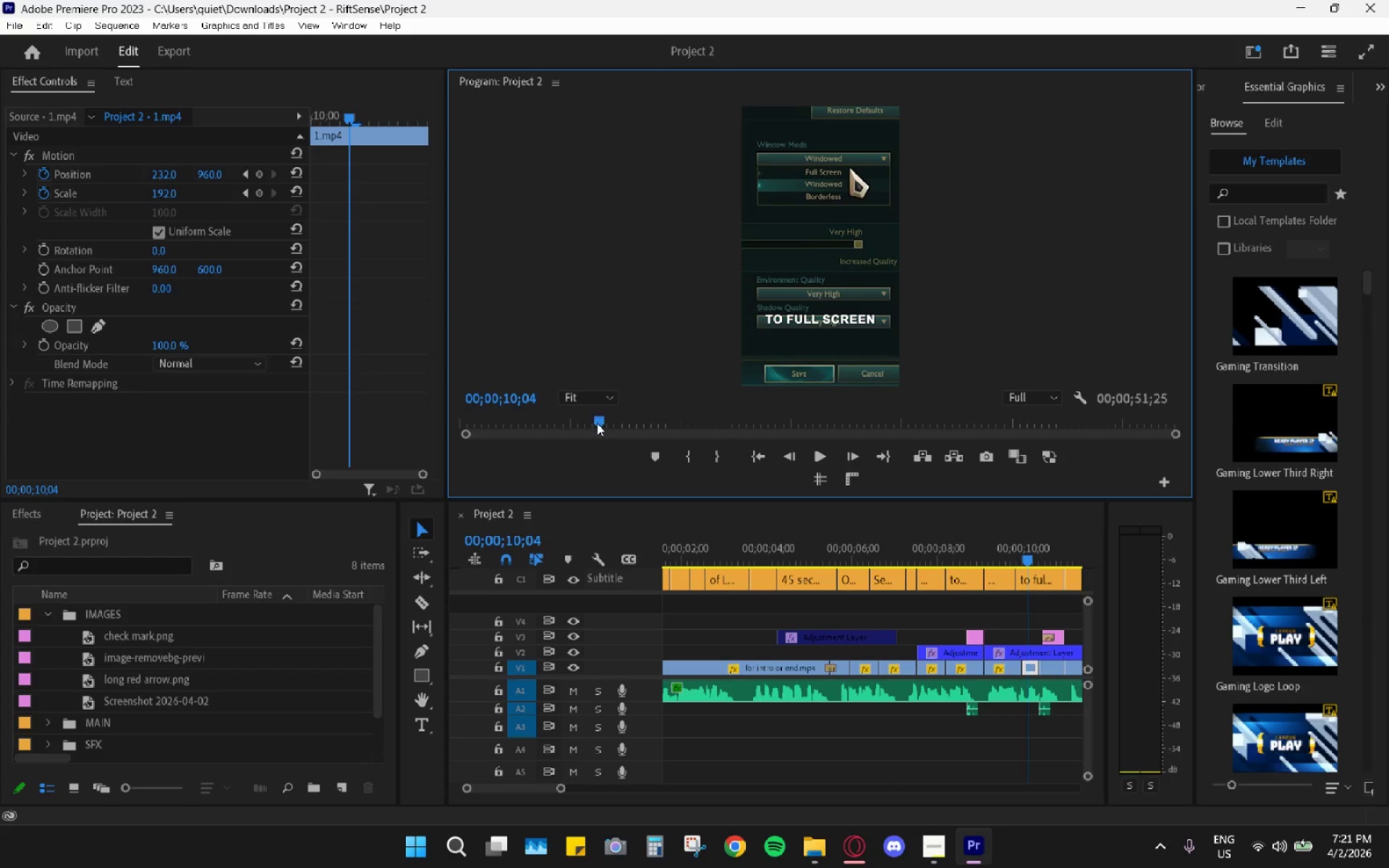 
triple_click([592, 406])
 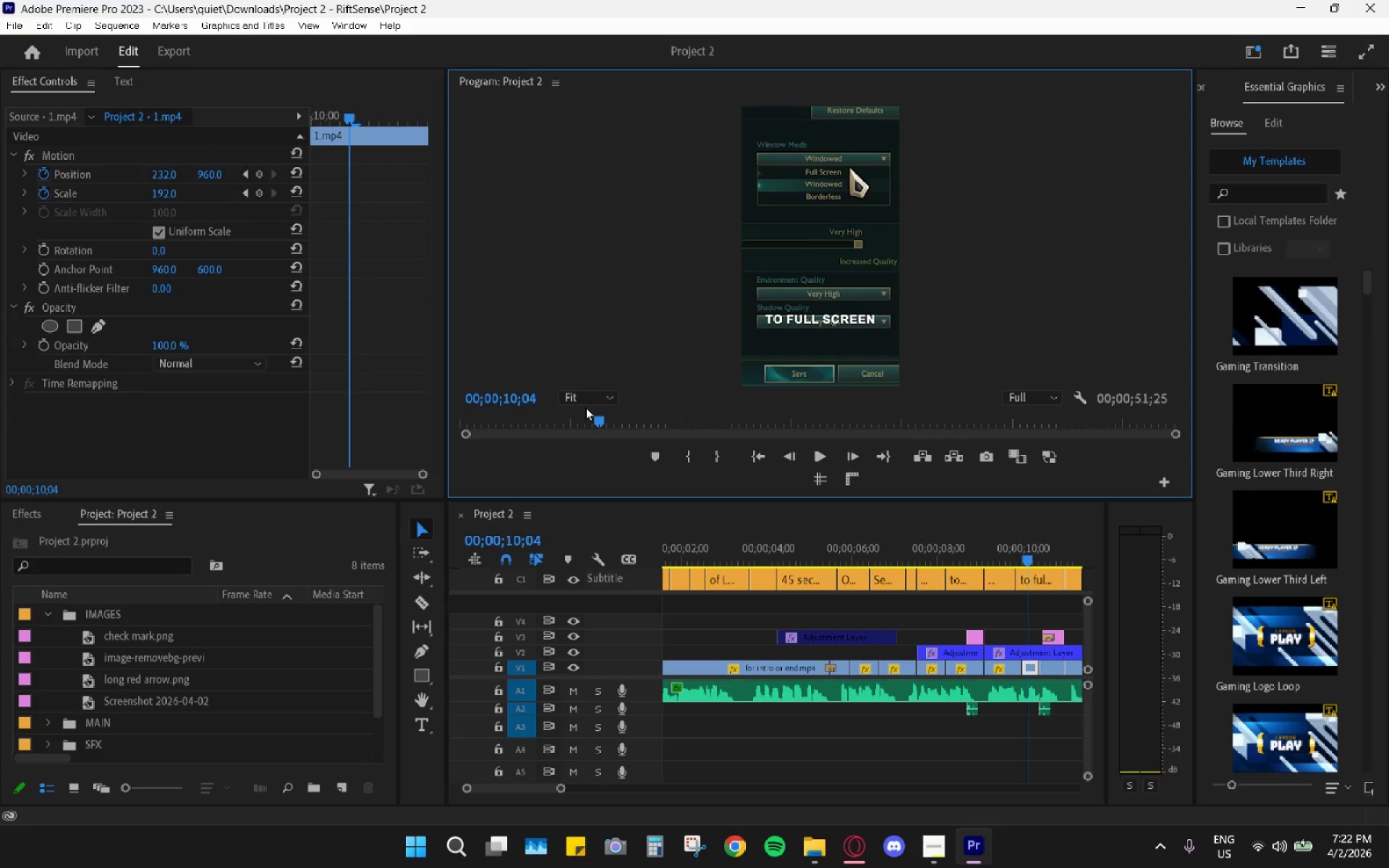 
left_click([590, 399])
 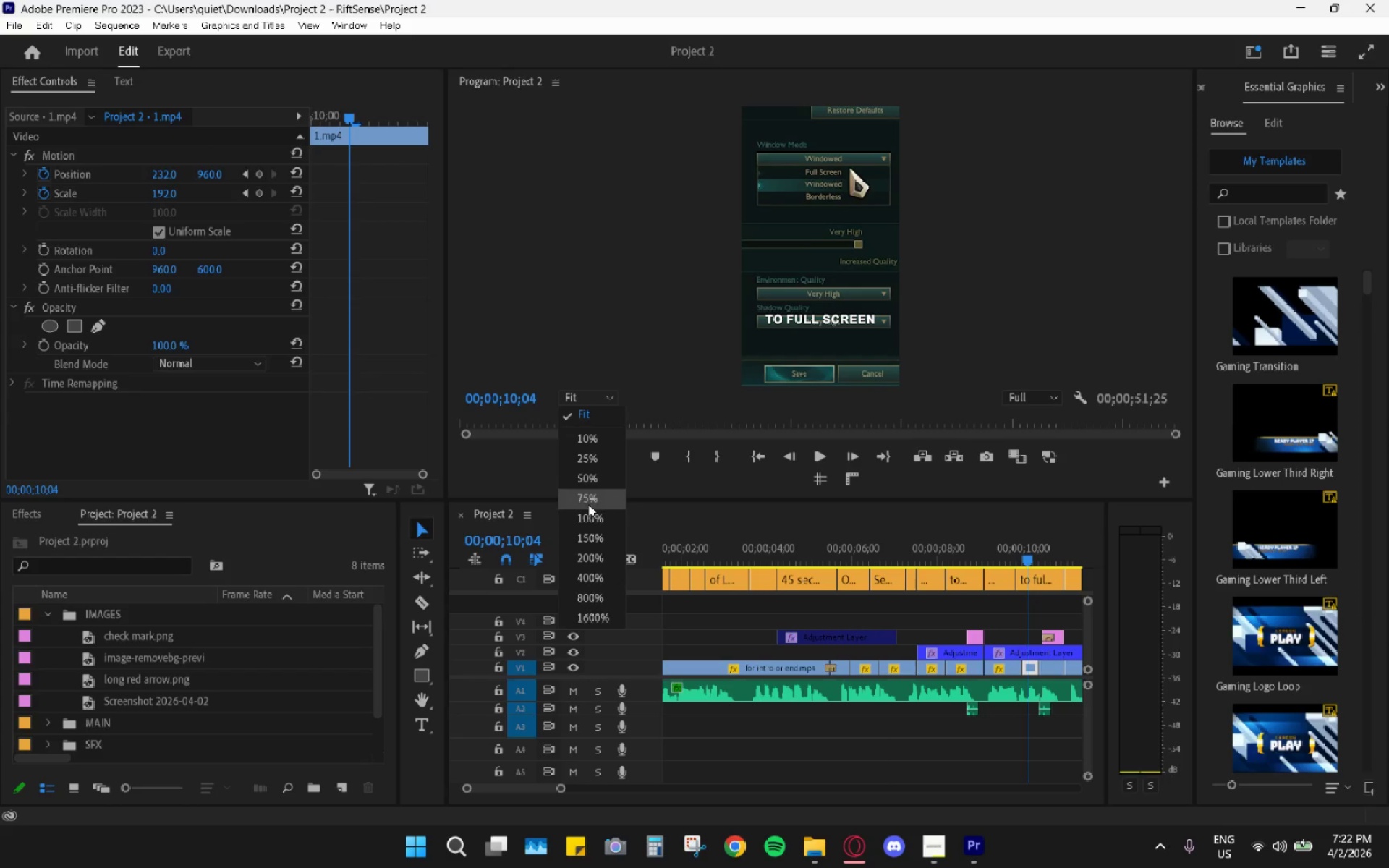 
left_click([591, 520])
 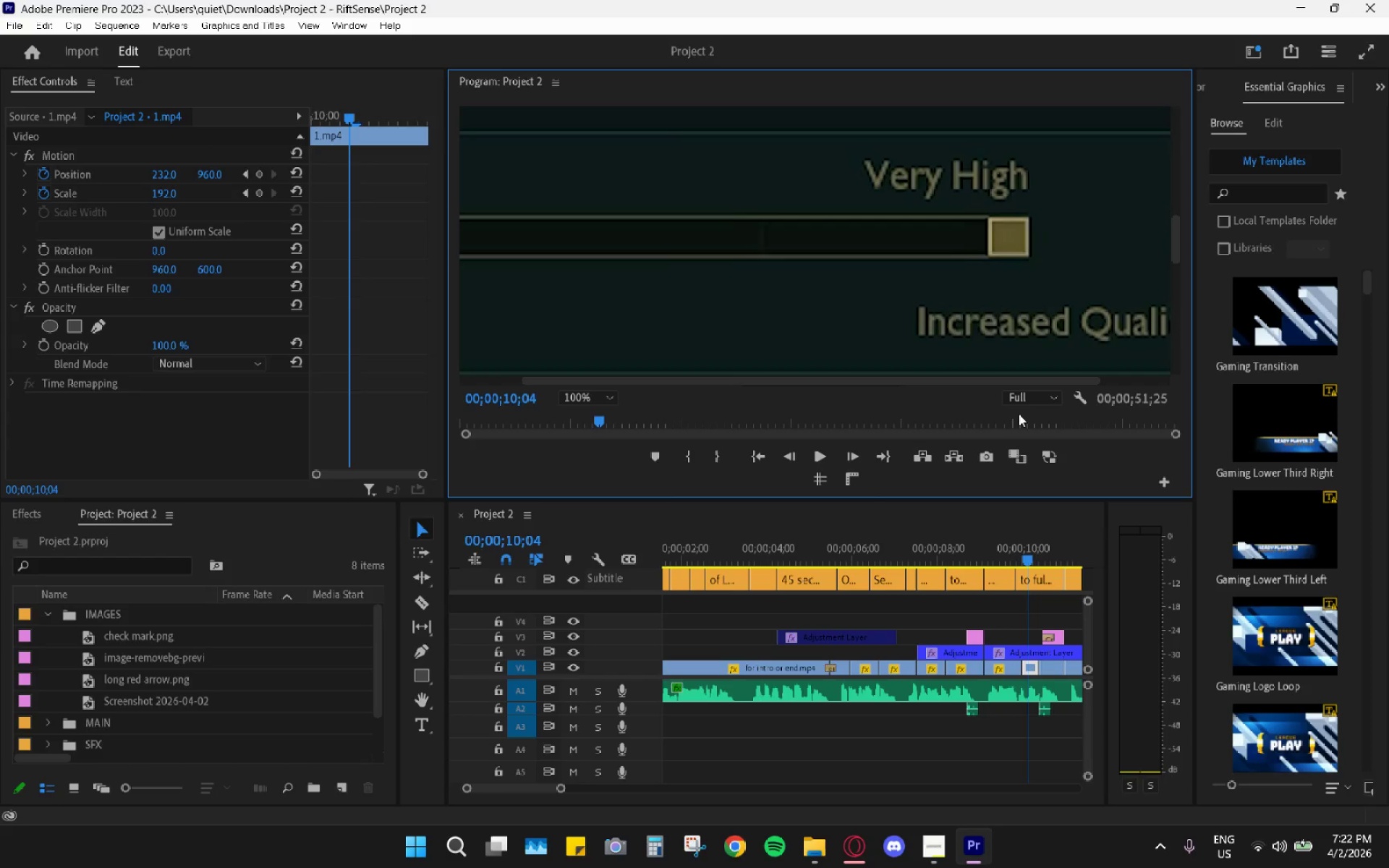 
left_click_drag(start_coordinate=[908, 382], to_coordinate=[796, 390])
 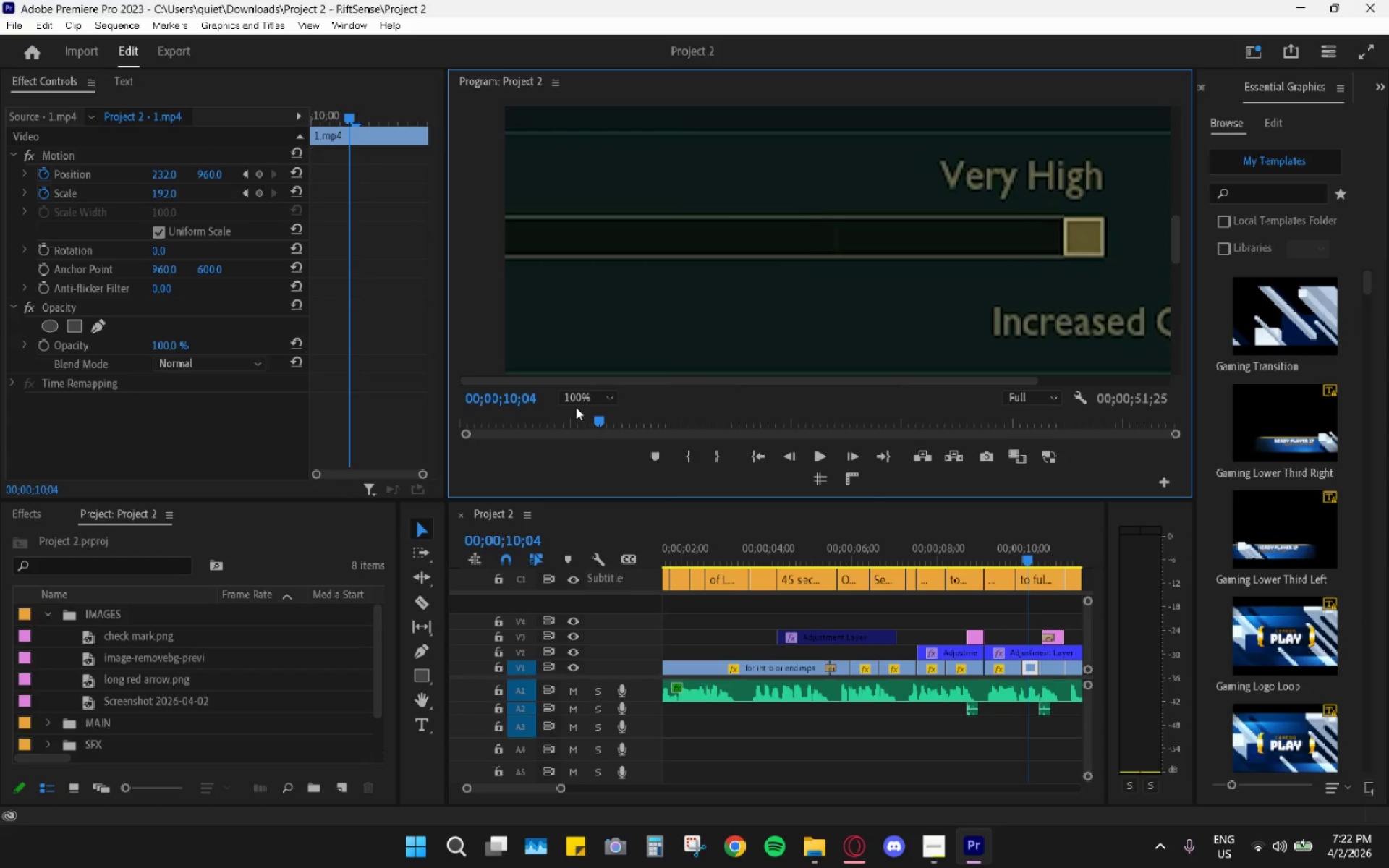 
double_click([583, 402])
 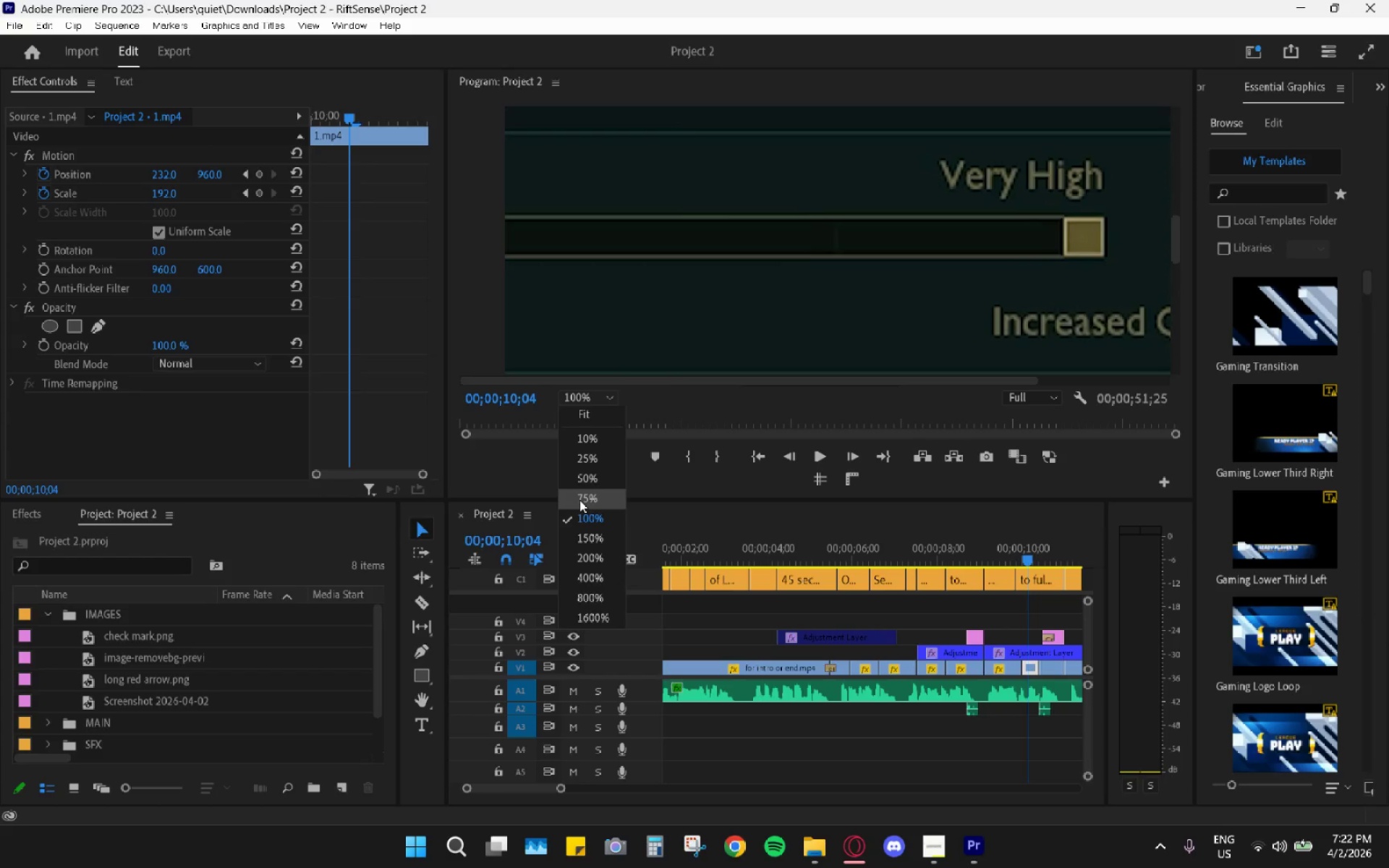 
left_click([585, 488])
 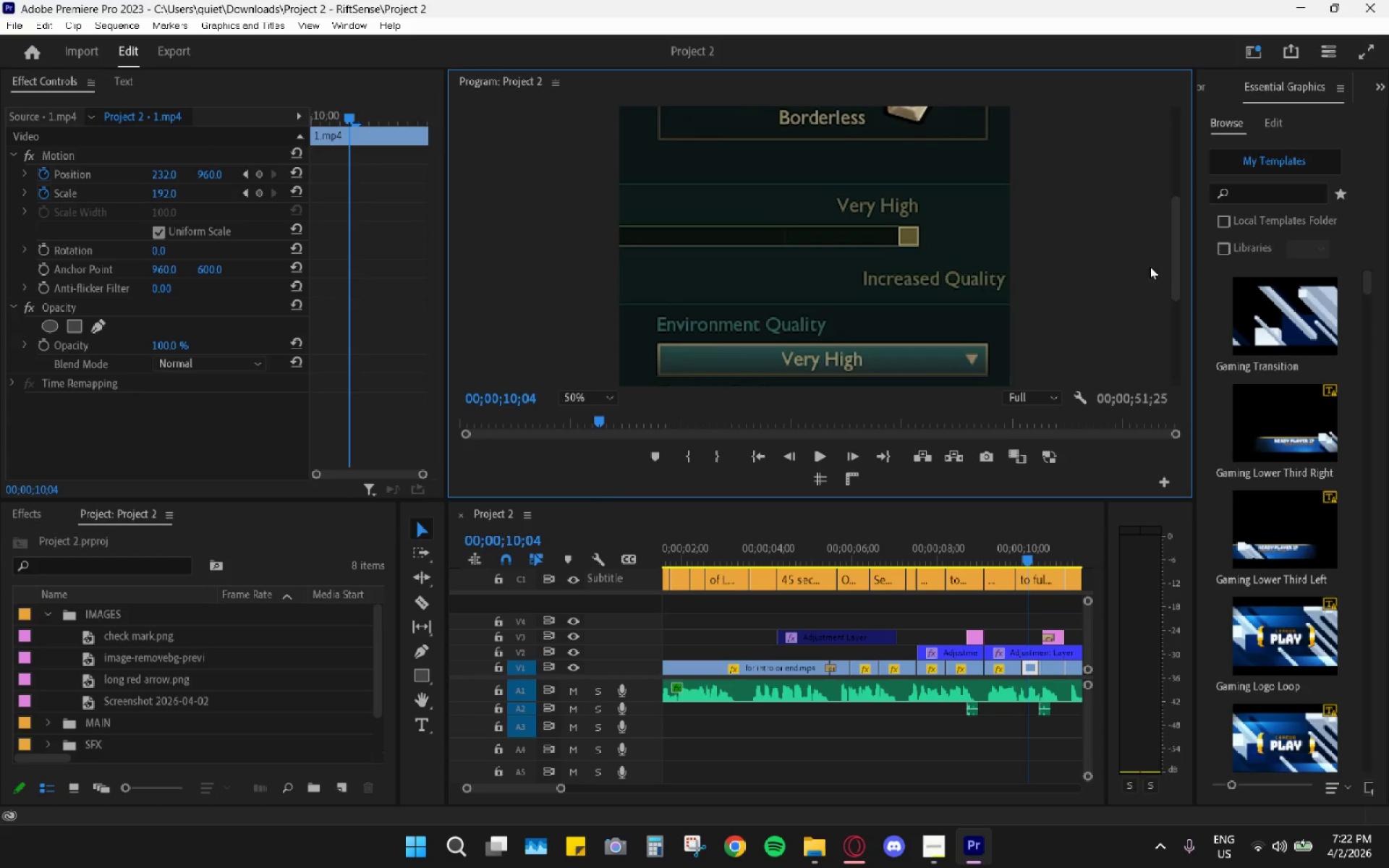 
left_click_drag(start_coordinate=[1178, 269], to_coordinate=[1171, 189])
 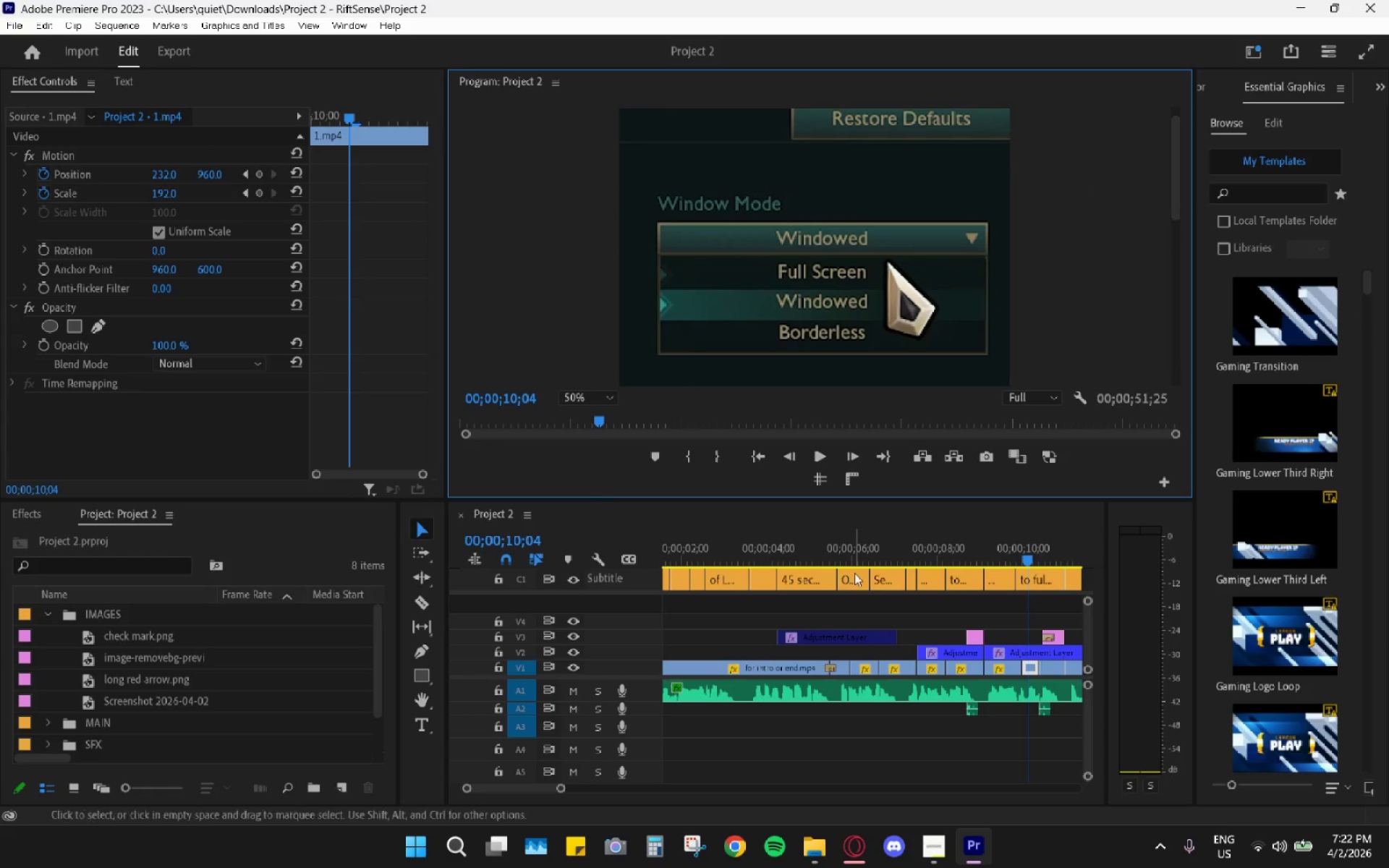 
left_click_drag(start_coordinate=[872, 556], to_coordinate=[898, 559])
 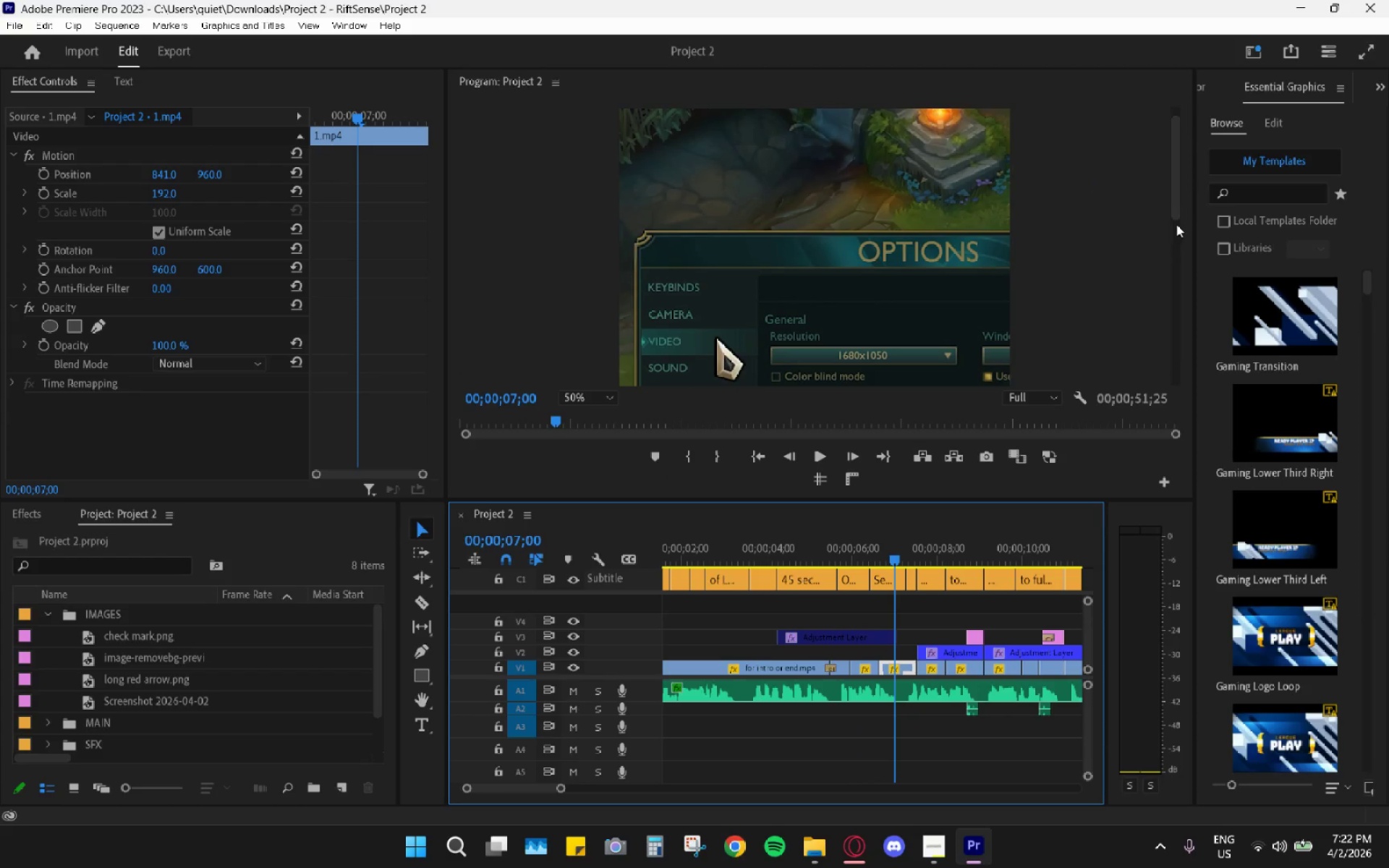 
left_click_drag(start_coordinate=[1179, 218], to_coordinate=[1163, 266])
 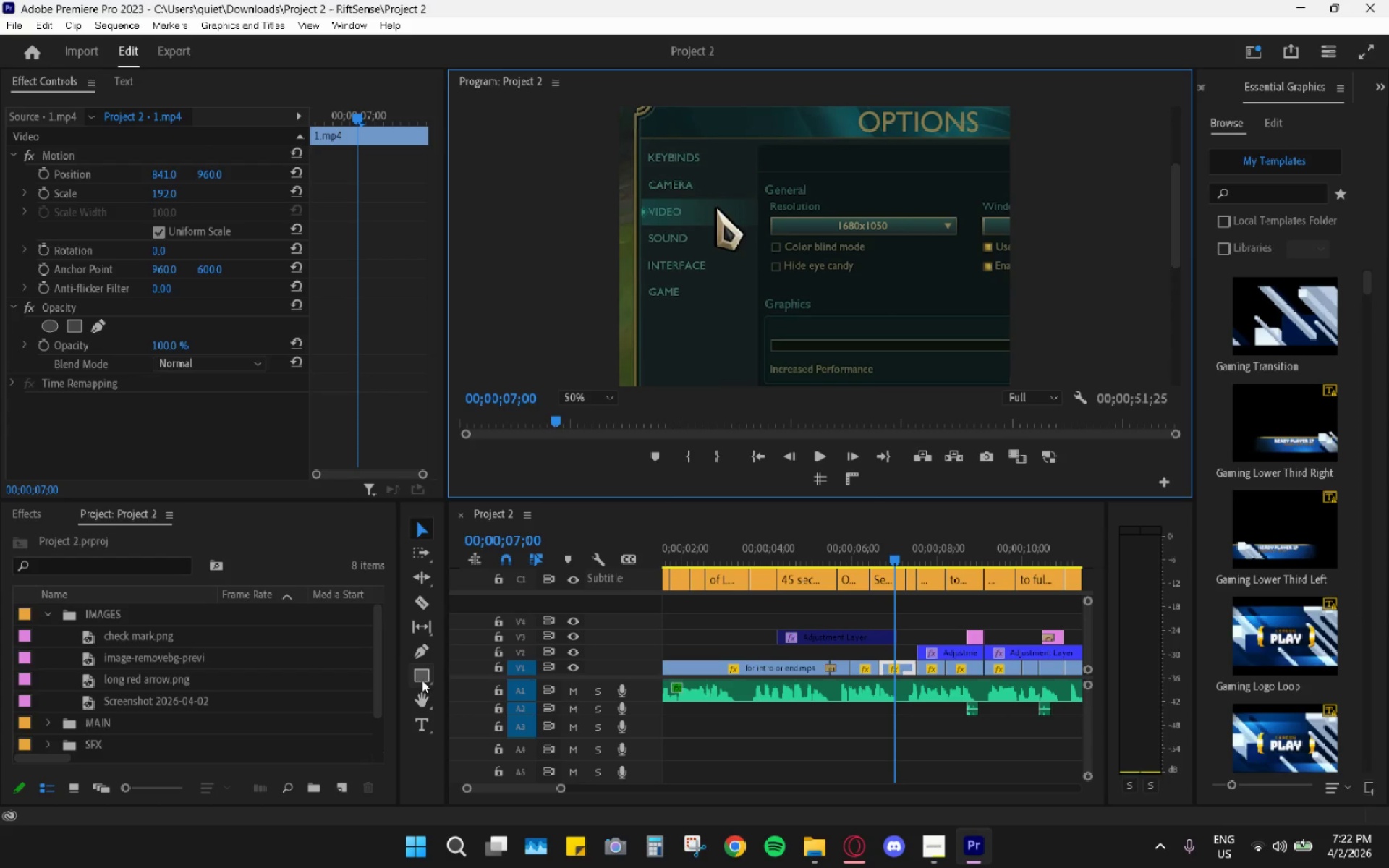 
left_click_drag(start_coordinate=[428, 684], to_coordinate=[483, 692])
 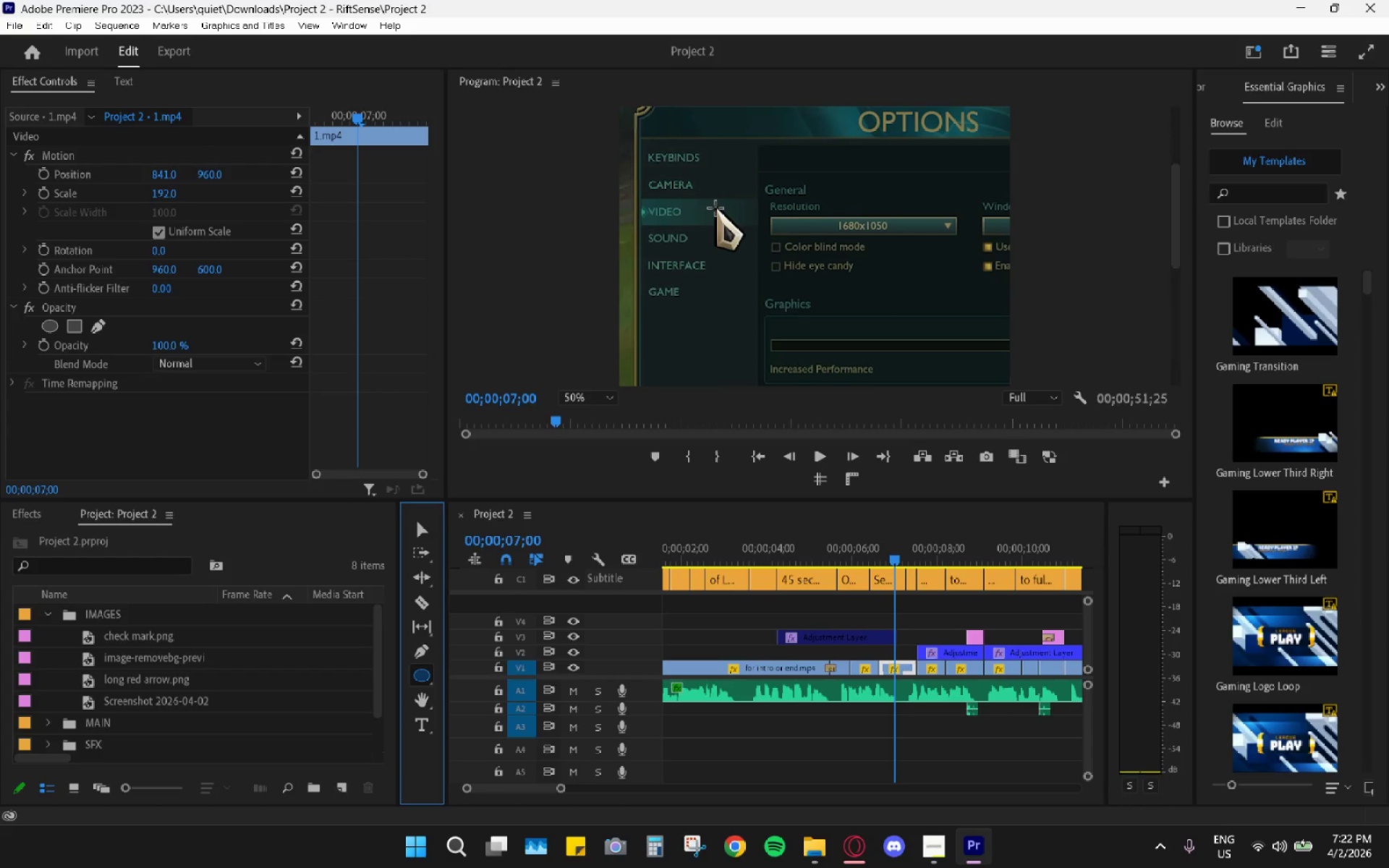 
left_click_drag(start_coordinate=[715, 208], to_coordinate=[721, 217])
 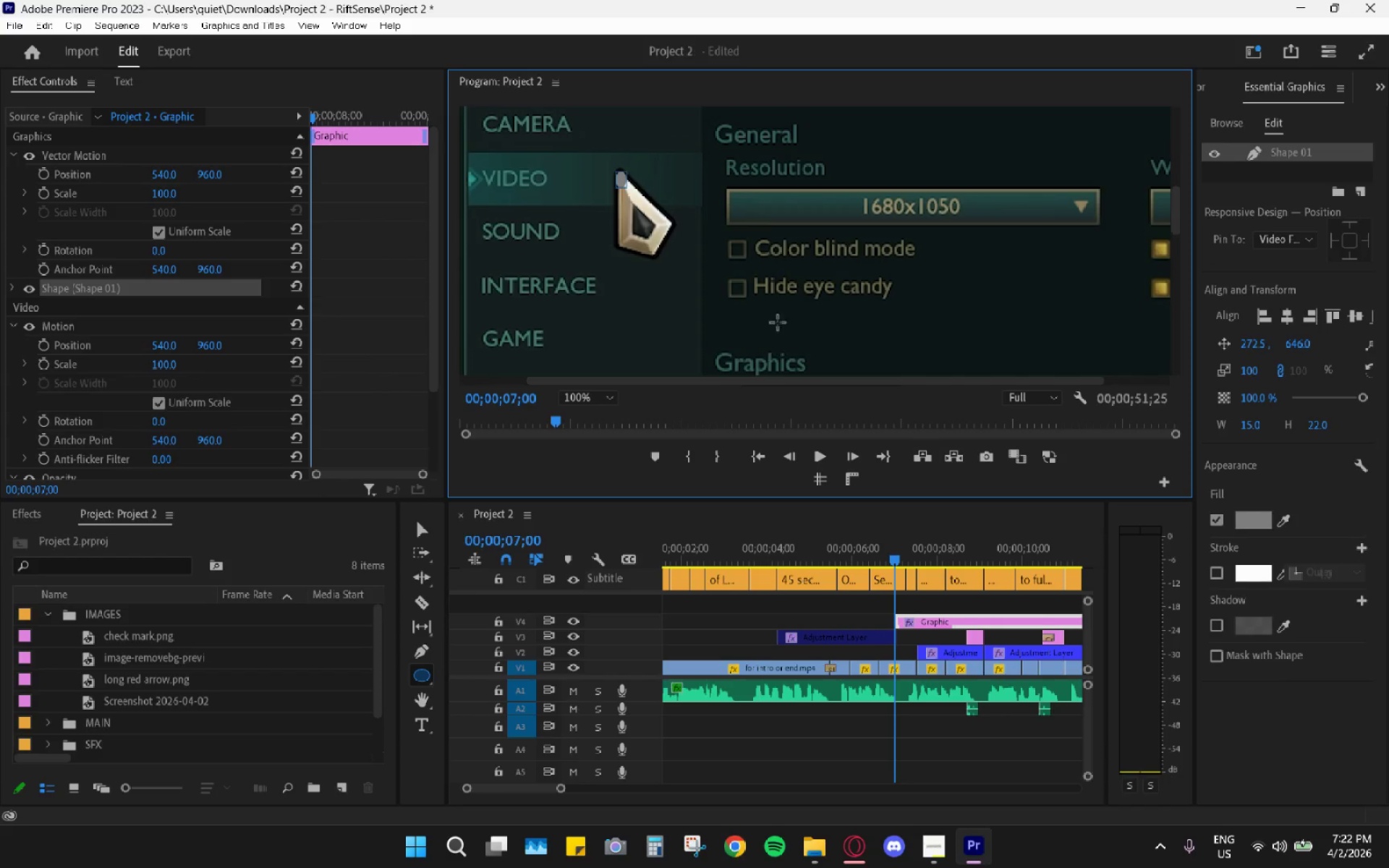 
wait(5.3)
 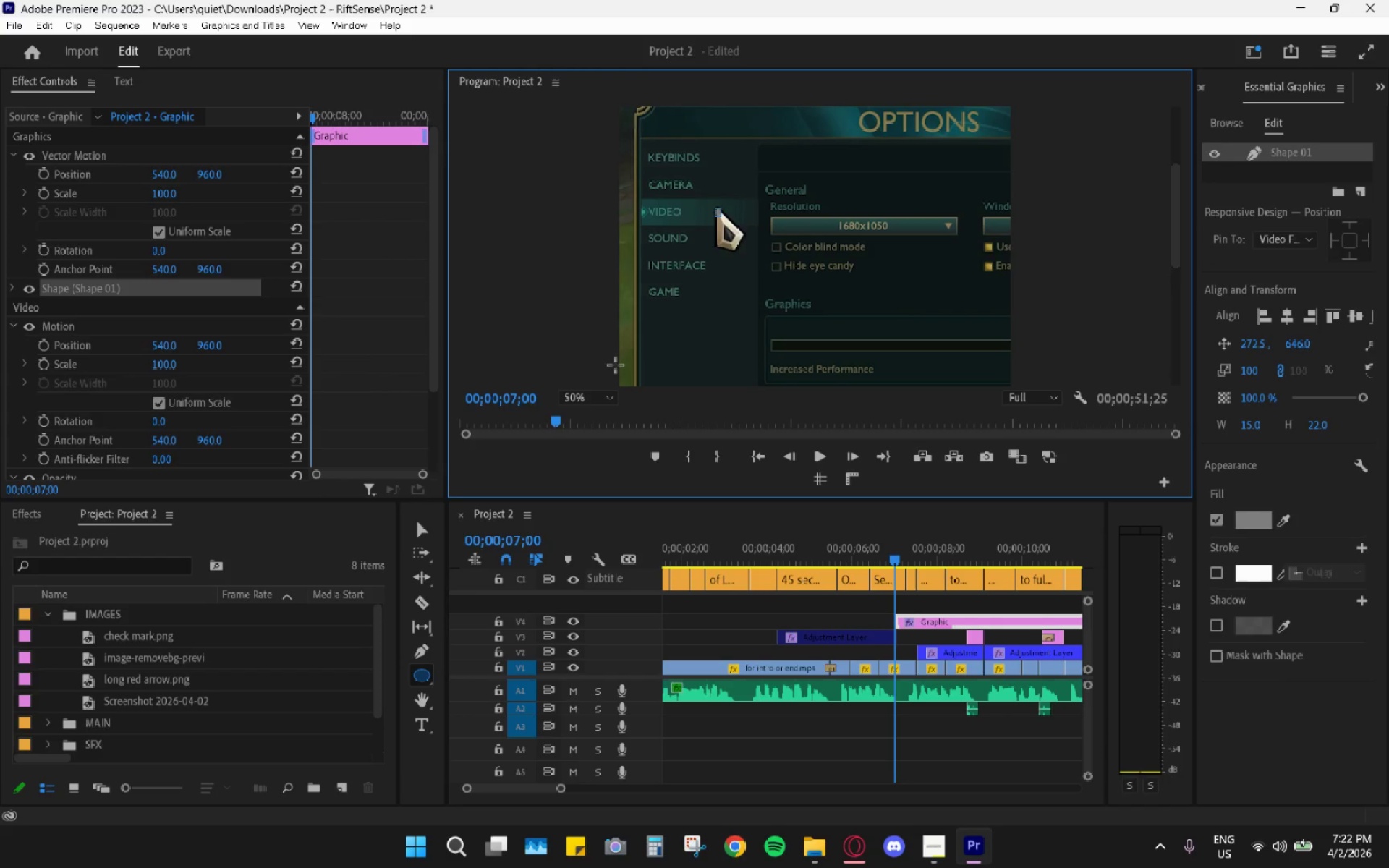 
left_click_drag(start_coordinate=[694, 385], to_coordinate=[622, 380])
 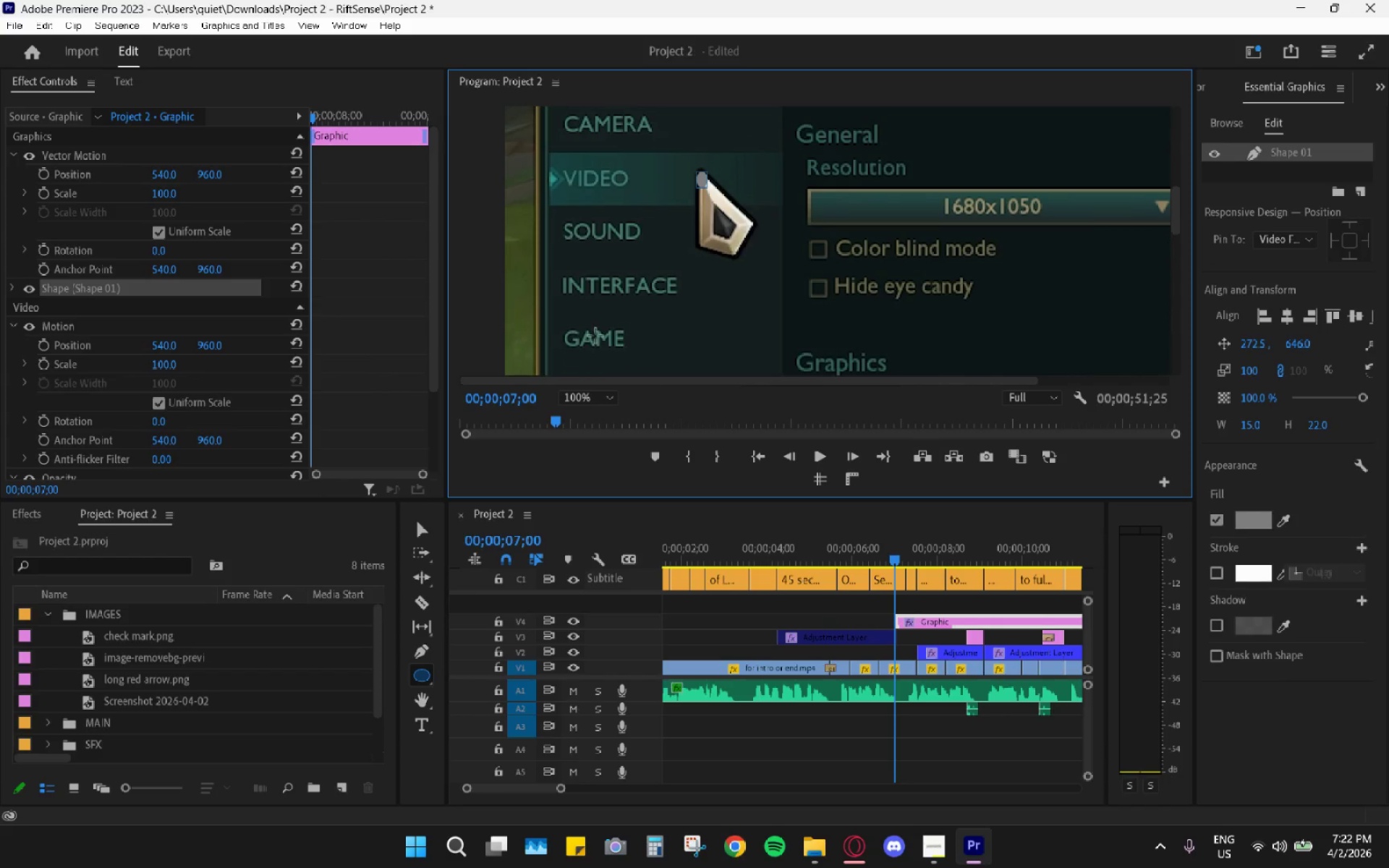 
key(Control+ControlLeft)
 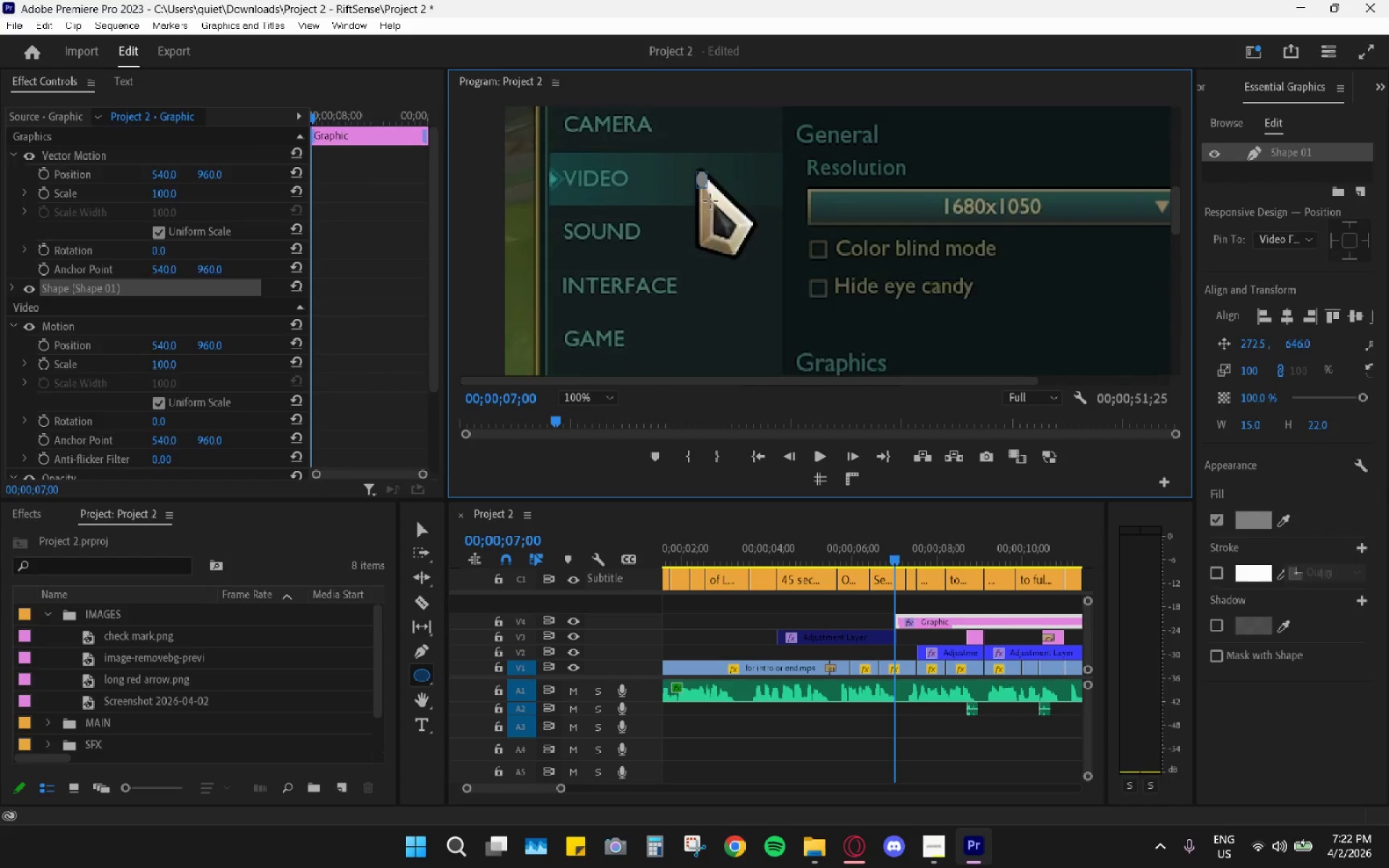 
key(Control+Z)
 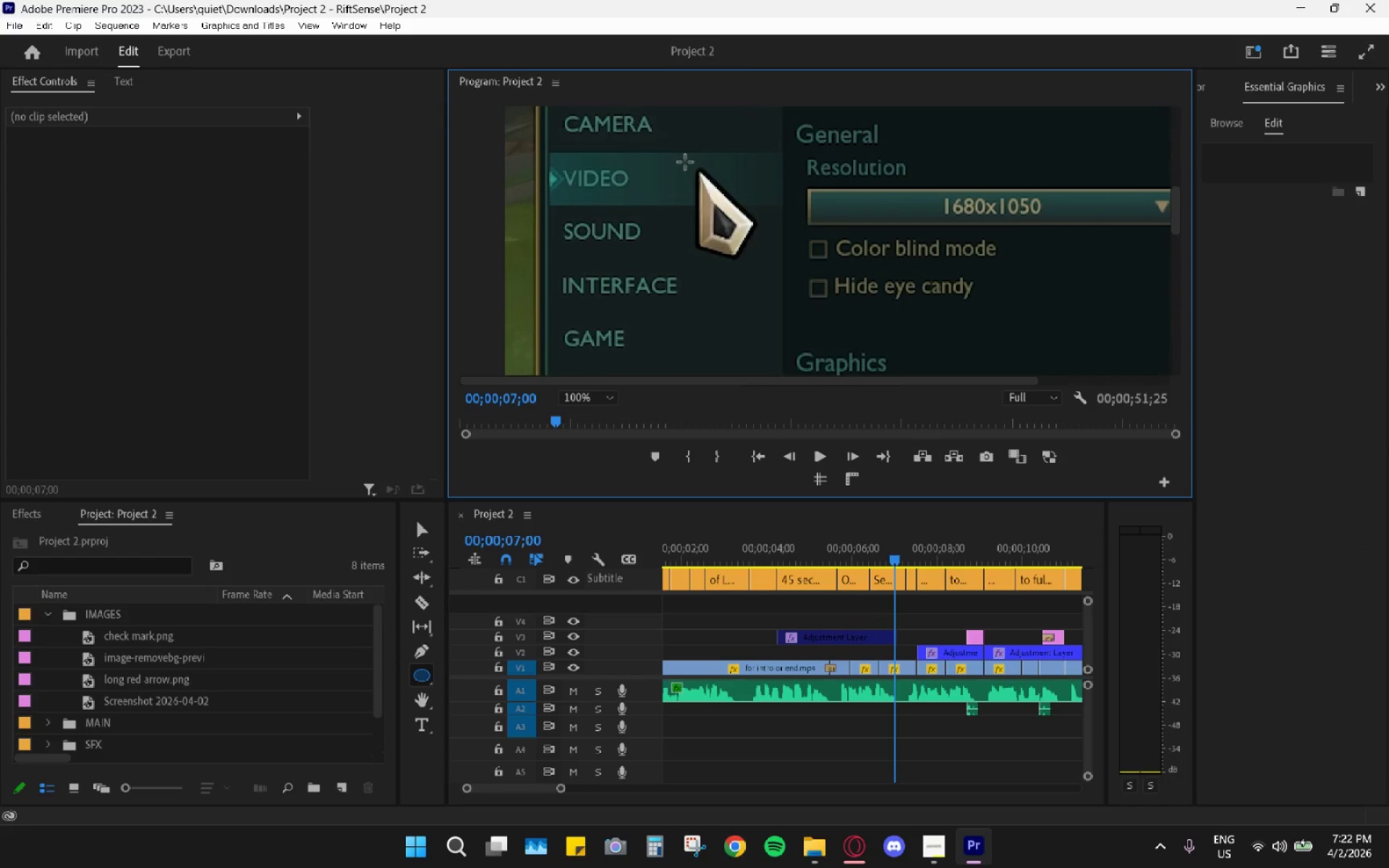 
left_click_drag(start_coordinate=[680, 158], to_coordinate=[745, 221])
 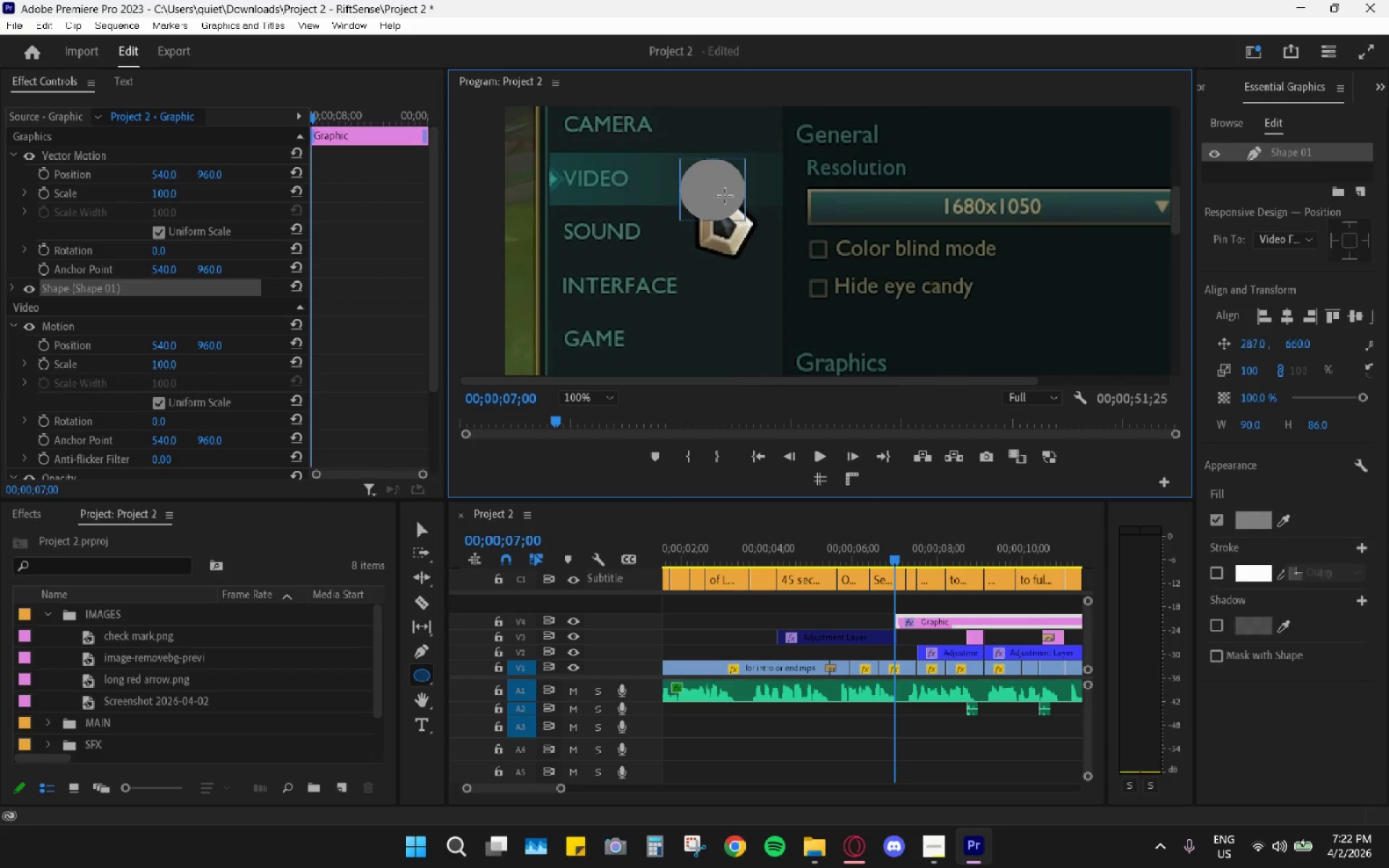 
left_click_drag(start_coordinate=[725, 196], to_coordinate=[714, 180])
 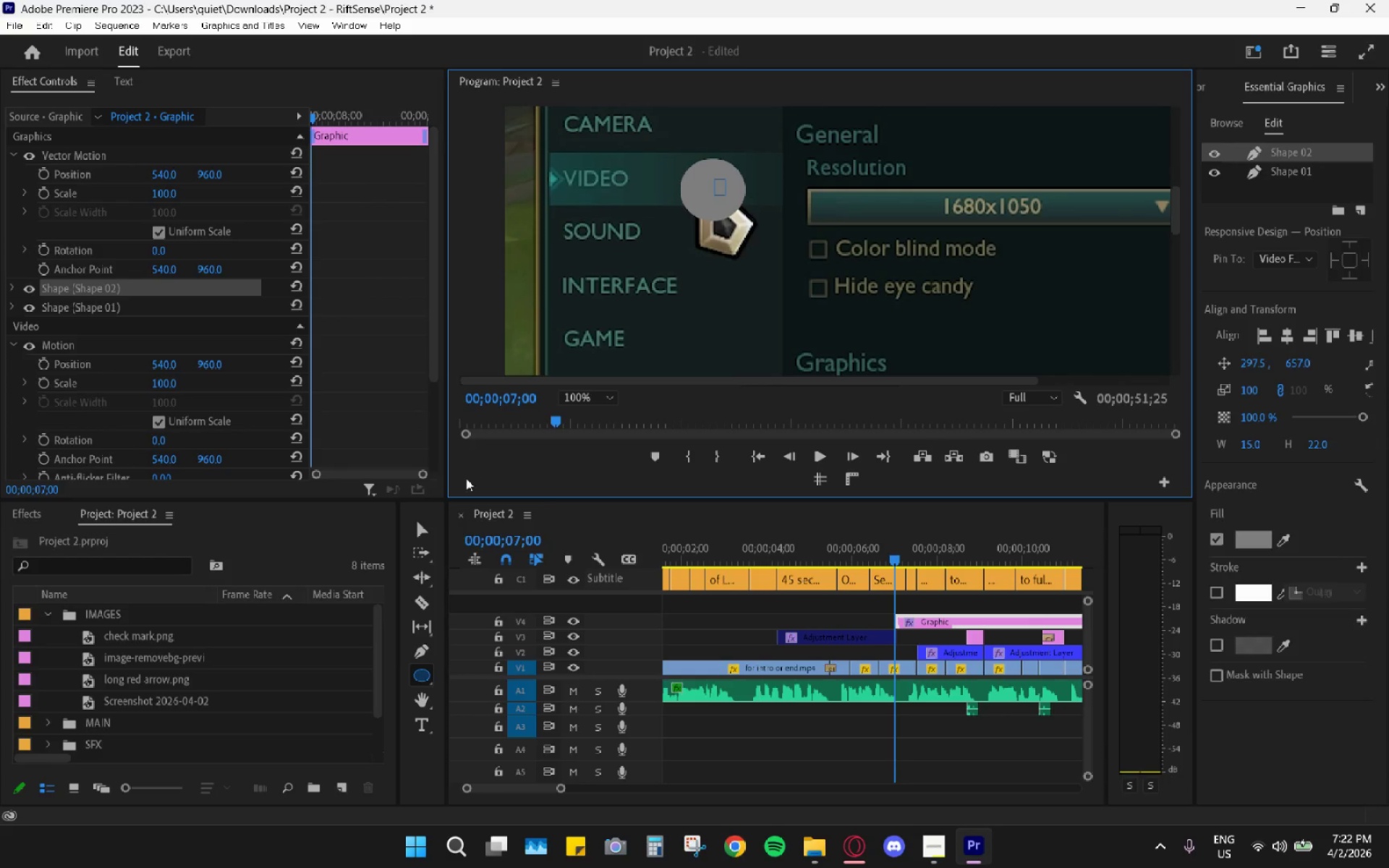 
key(Control+Z)
 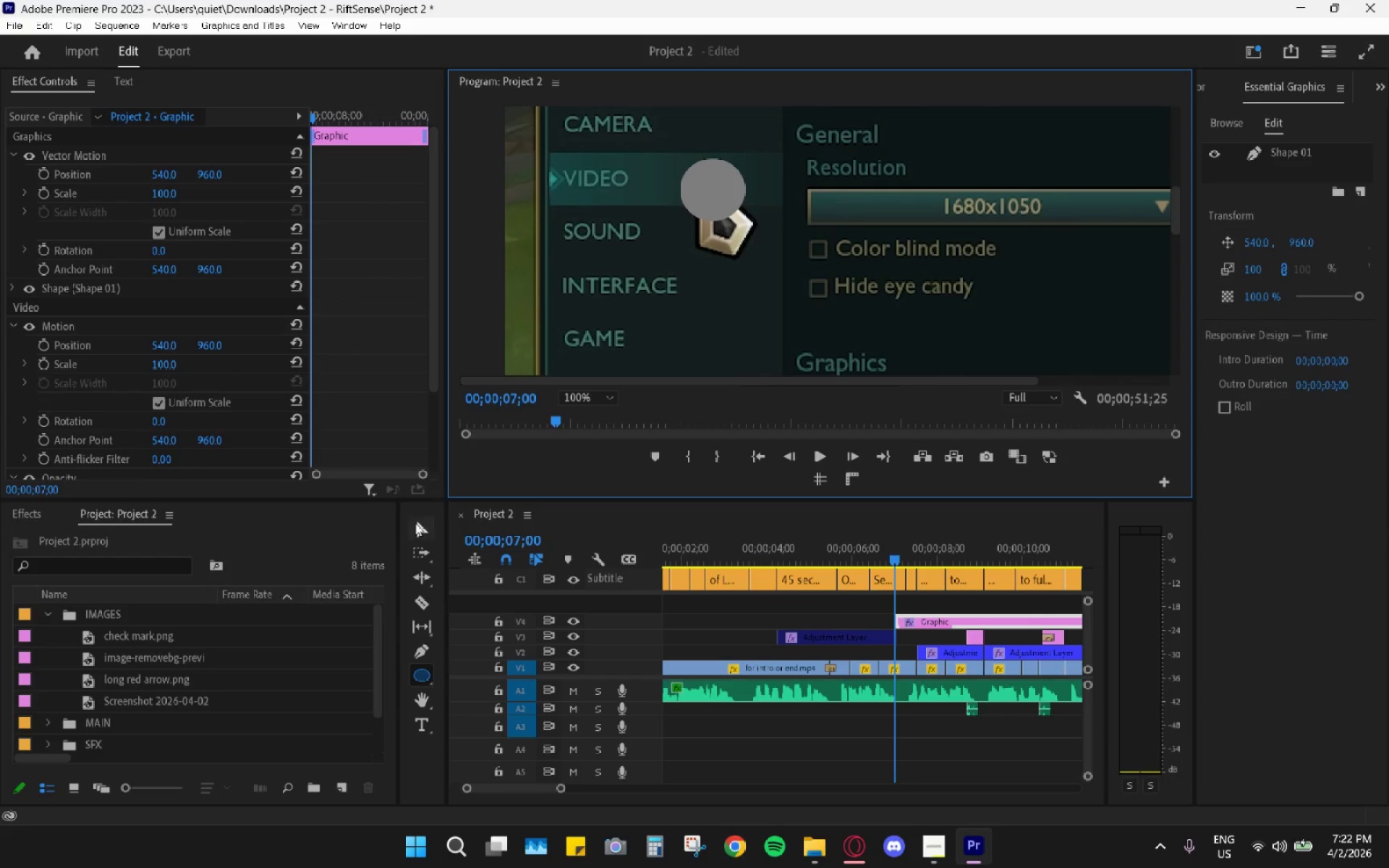 
left_click([422, 524])
 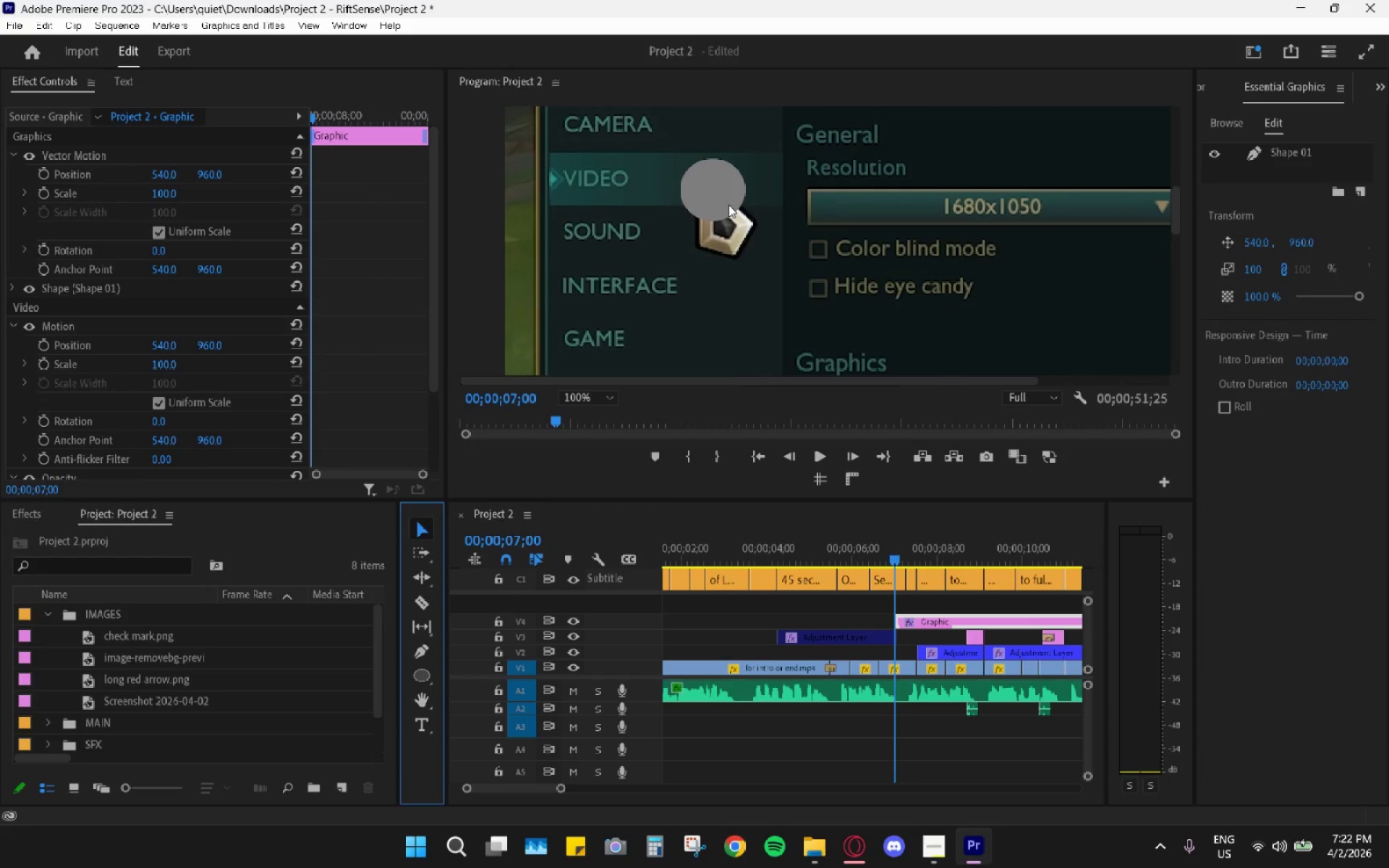 
left_click_drag(start_coordinate=[729, 204], to_coordinate=[721, 182])
 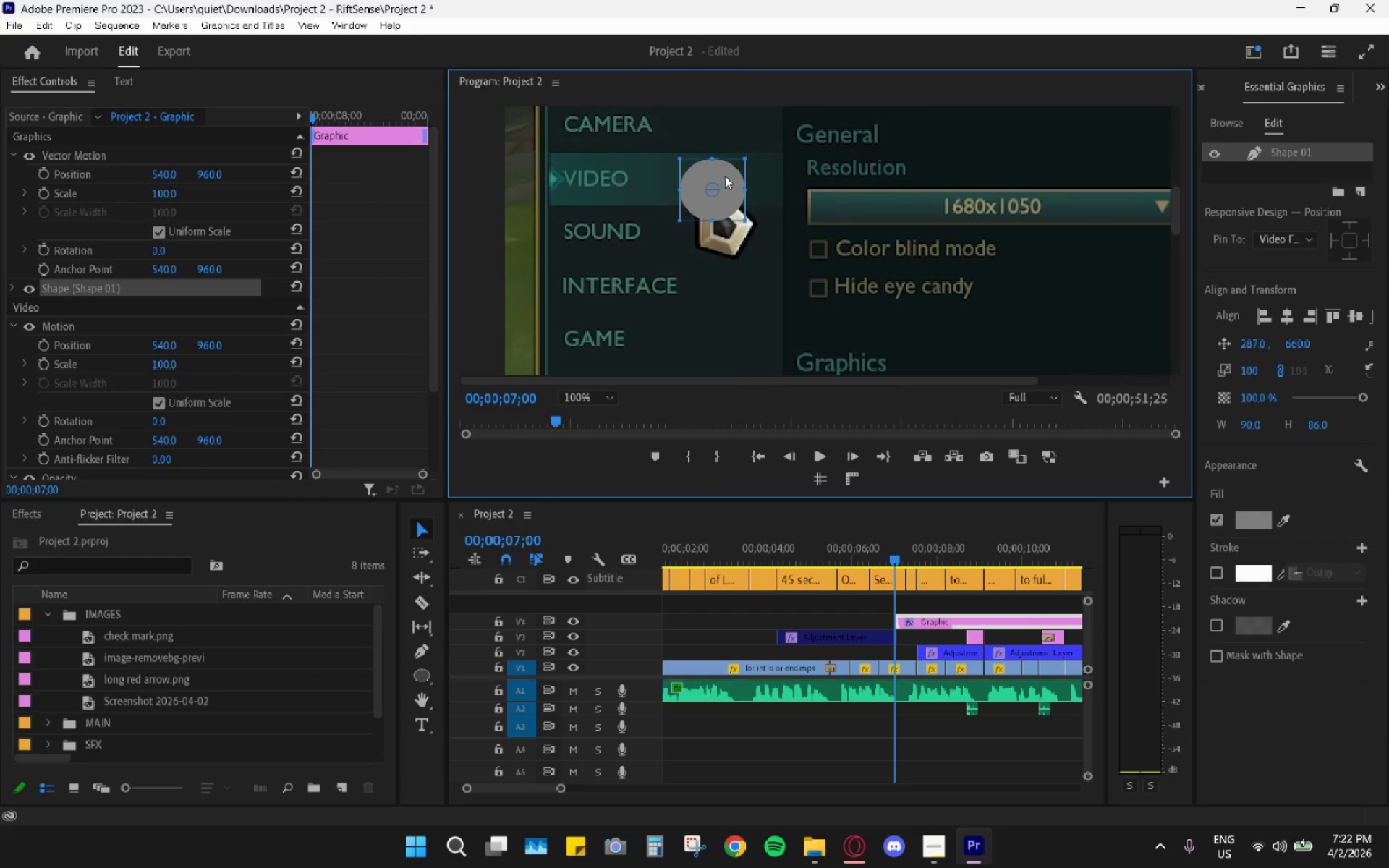 
left_click_drag(start_coordinate=[728, 172], to_coordinate=[718, 146])
 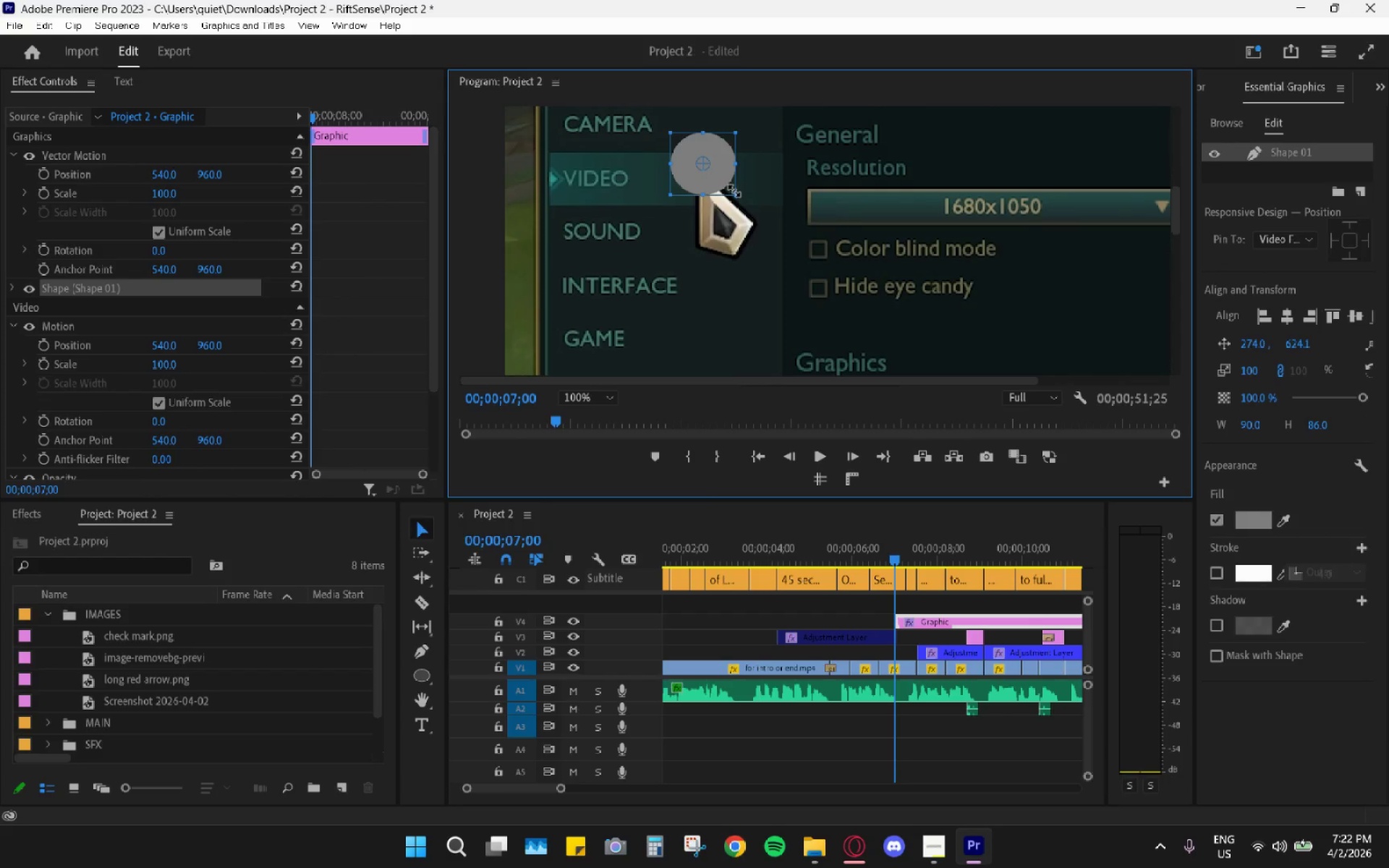 
left_click_drag(start_coordinate=[734, 194], to_coordinate=[764, 224])
 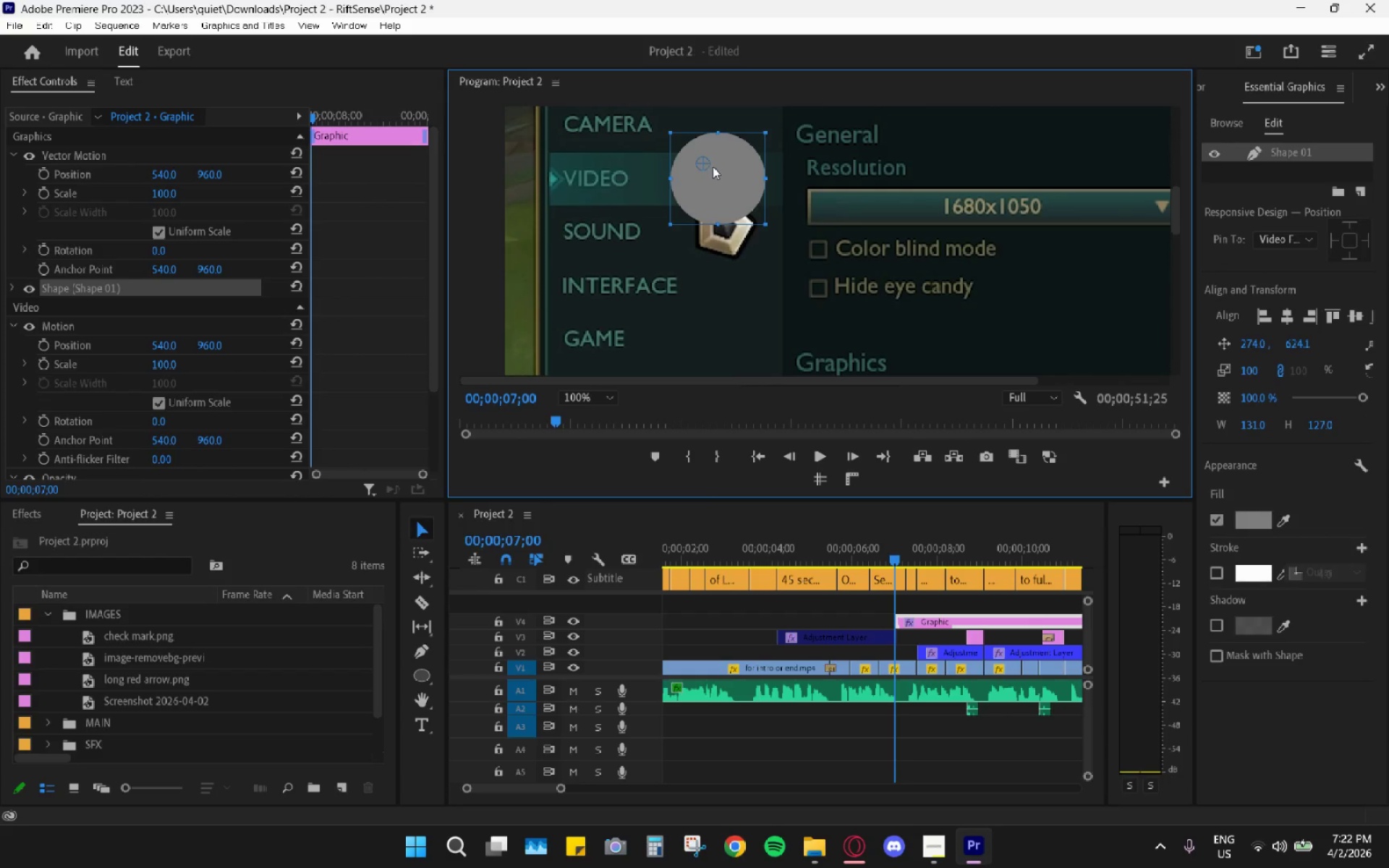 
left_click_drag(start_coordinate=[699, 163], to_coordinate=[713, 181])
 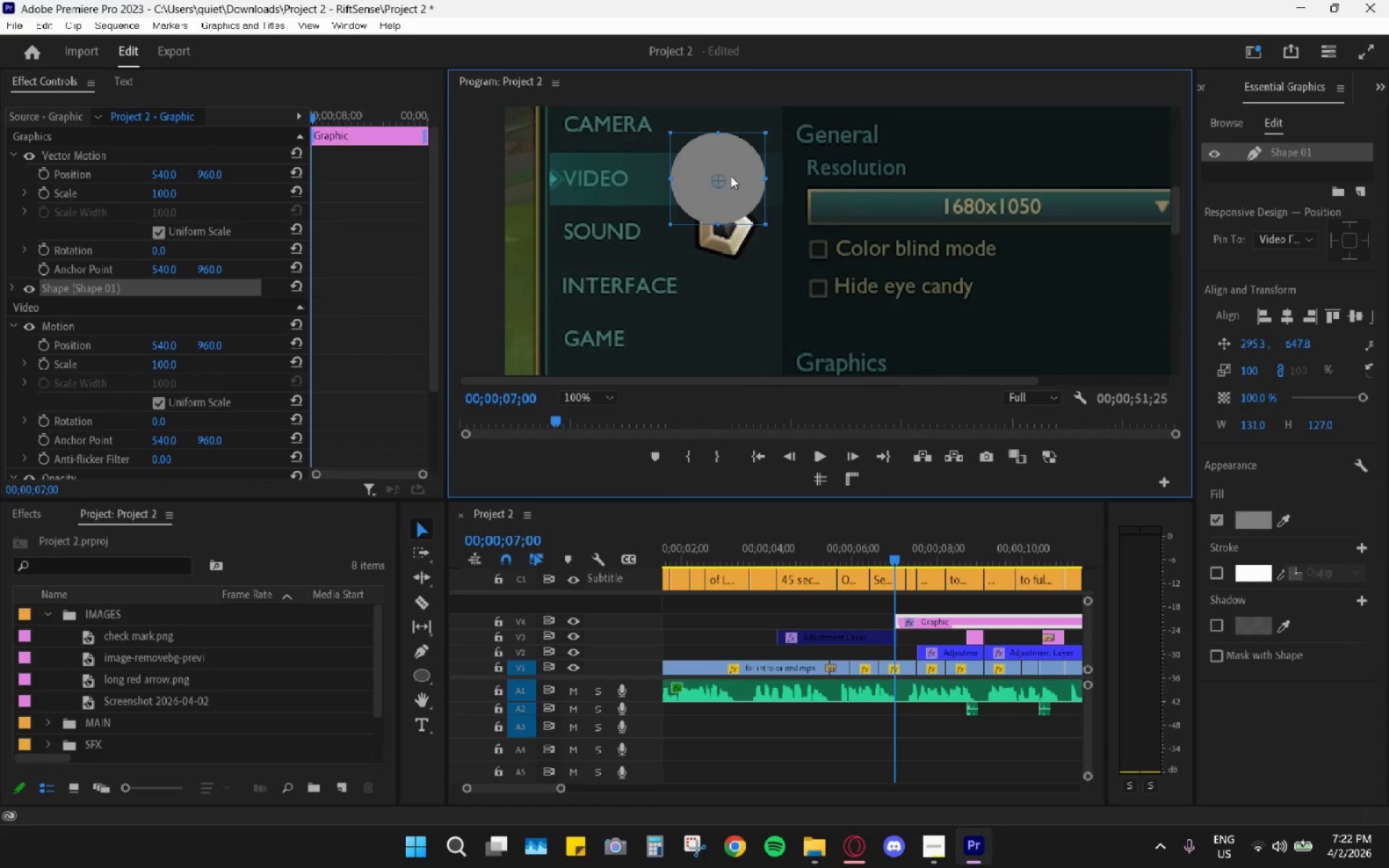 
wait(12.23)
 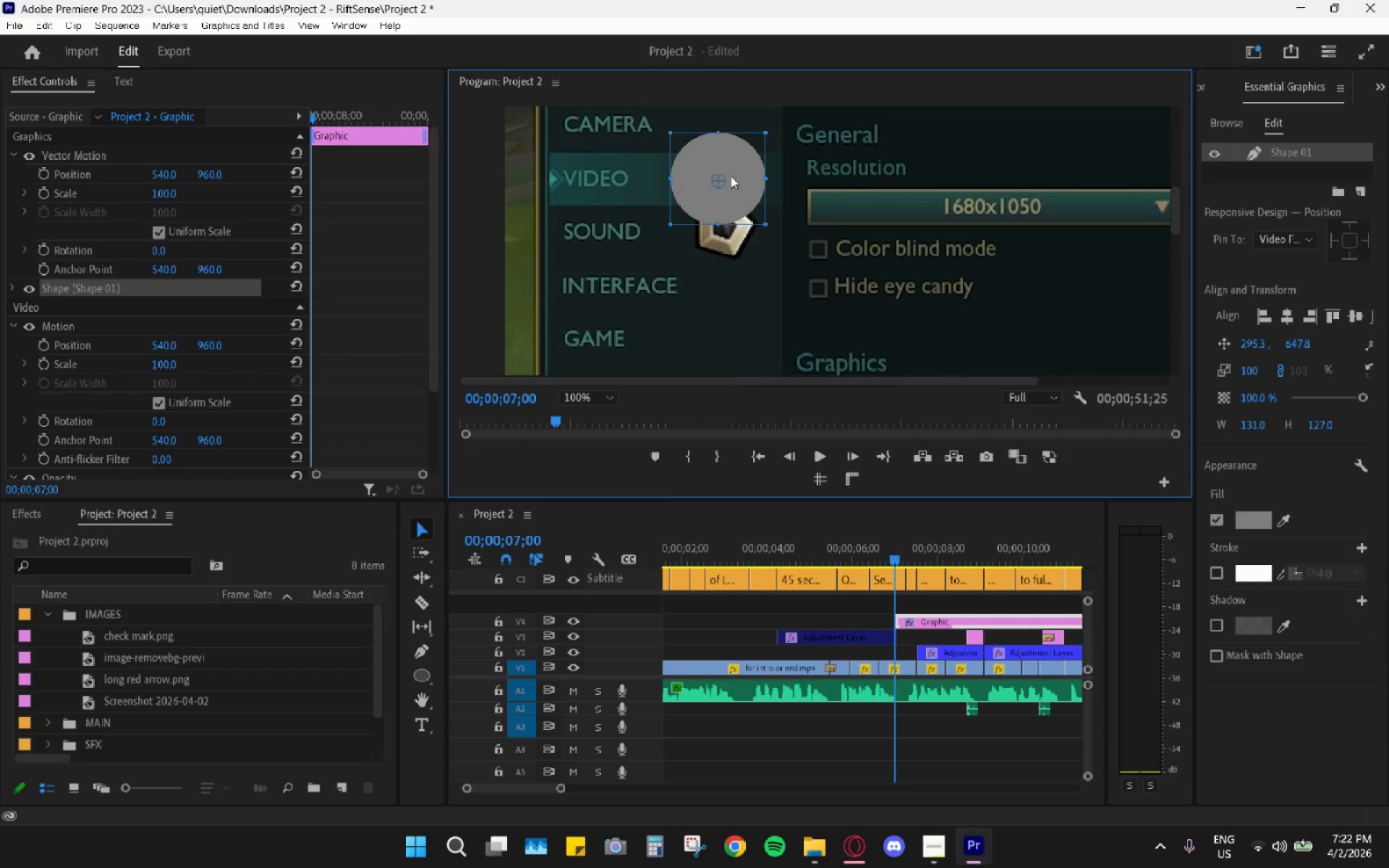 
left_click([739, 195])
 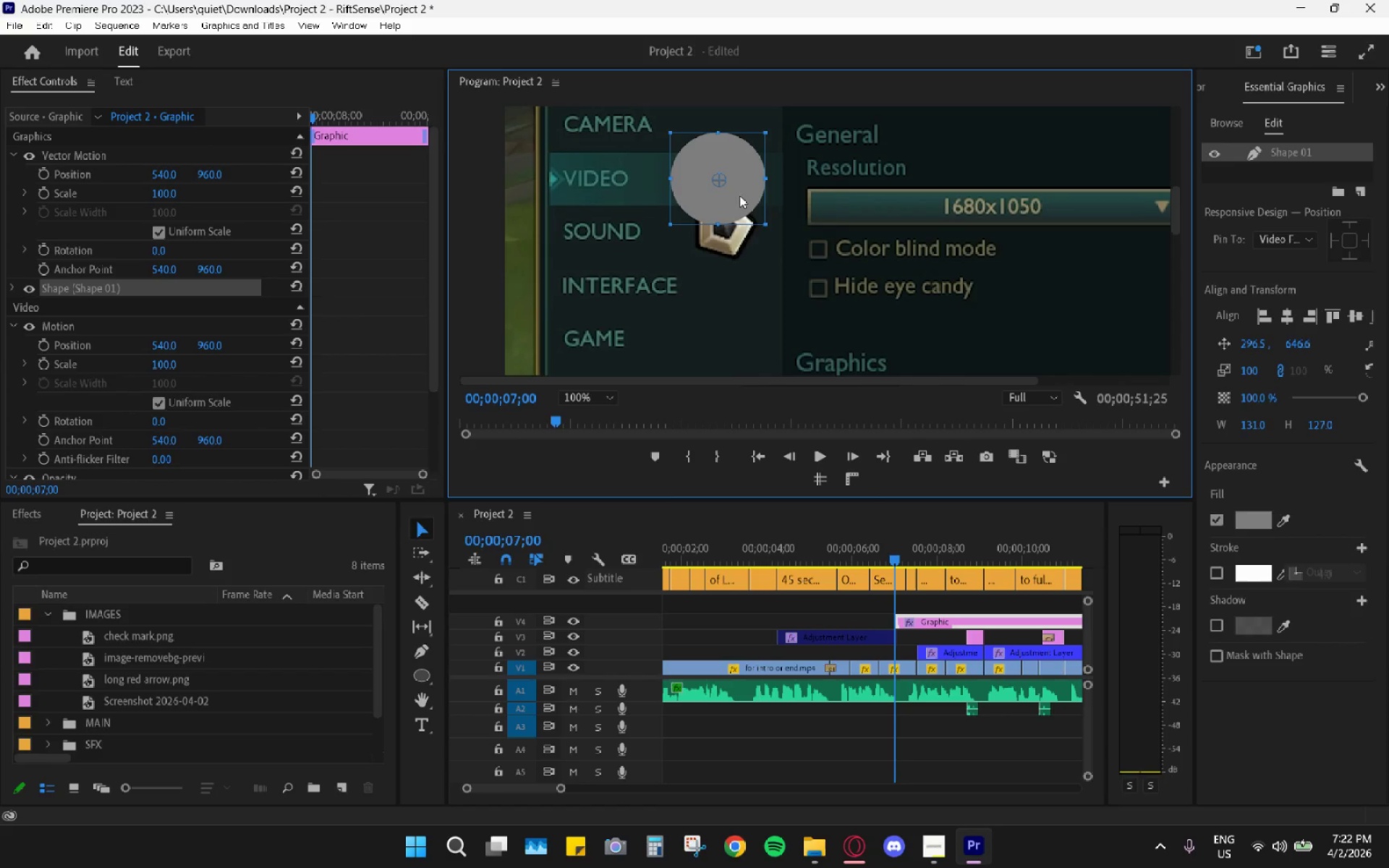 
left_click_drag(start_coordinate=[748, 195], to_coordinate=[734, 190])
 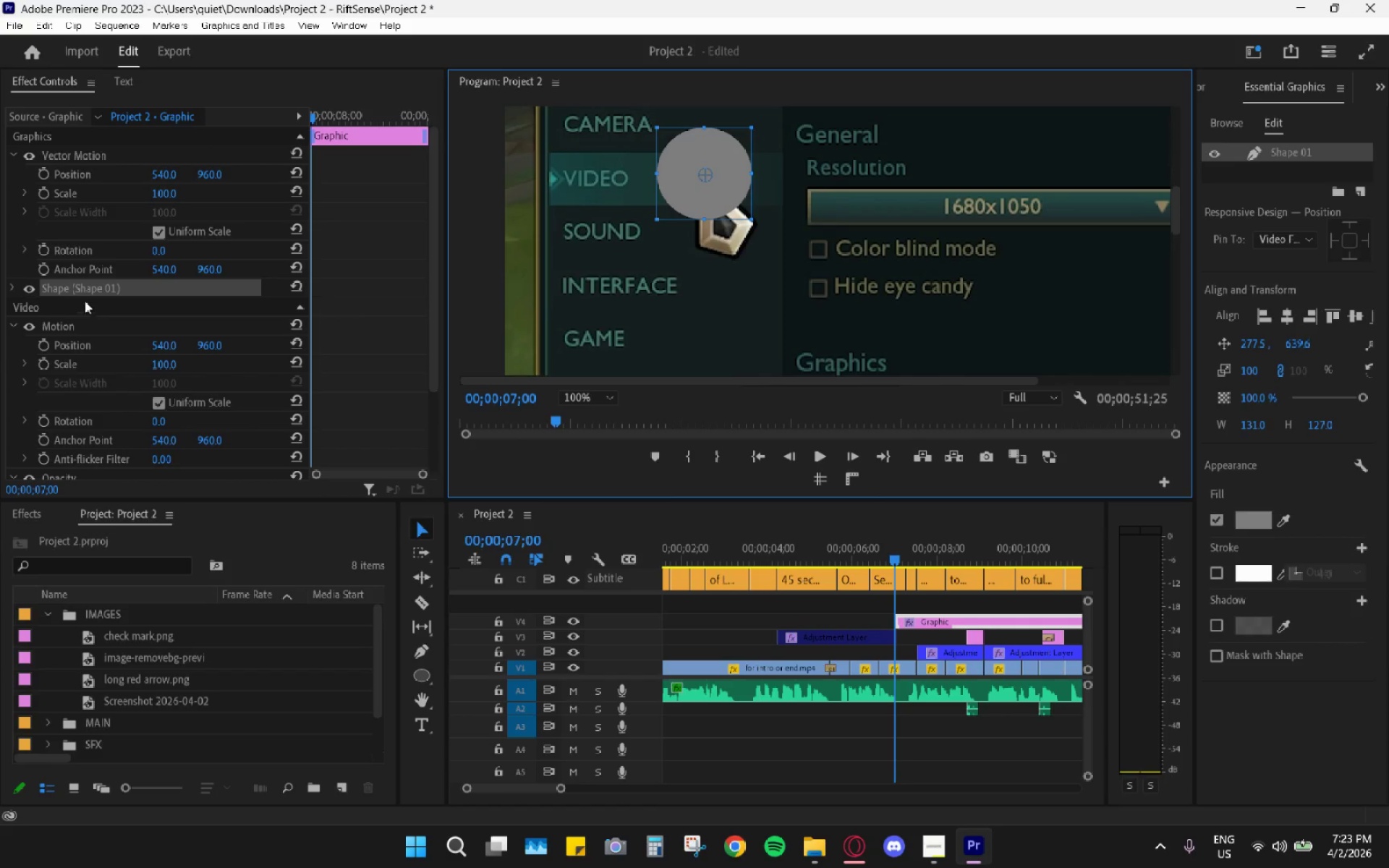 
left_click([12, 289])
 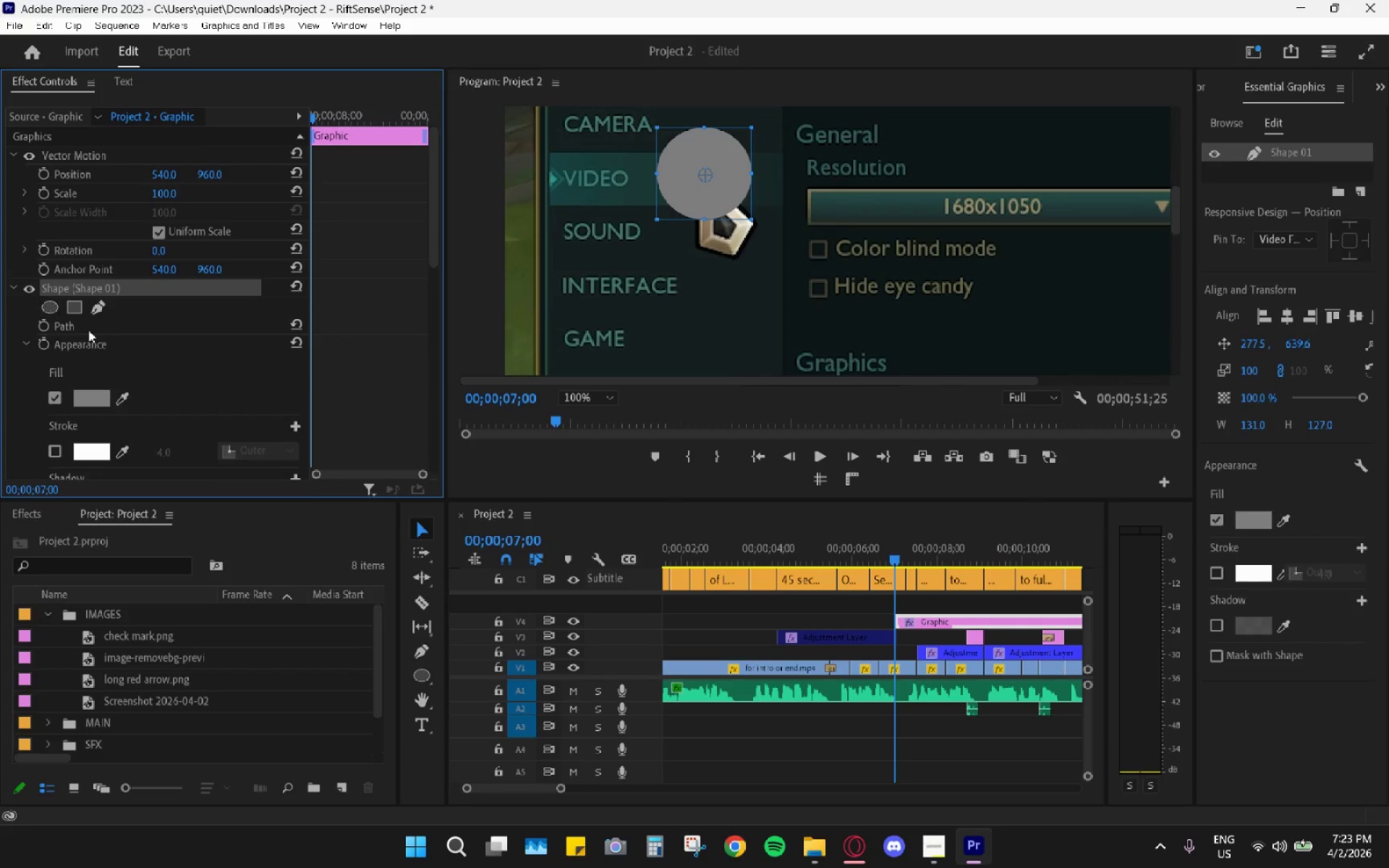 
scroll: coordinate [155, 401], scroll_direction: down, amount: 3.0
 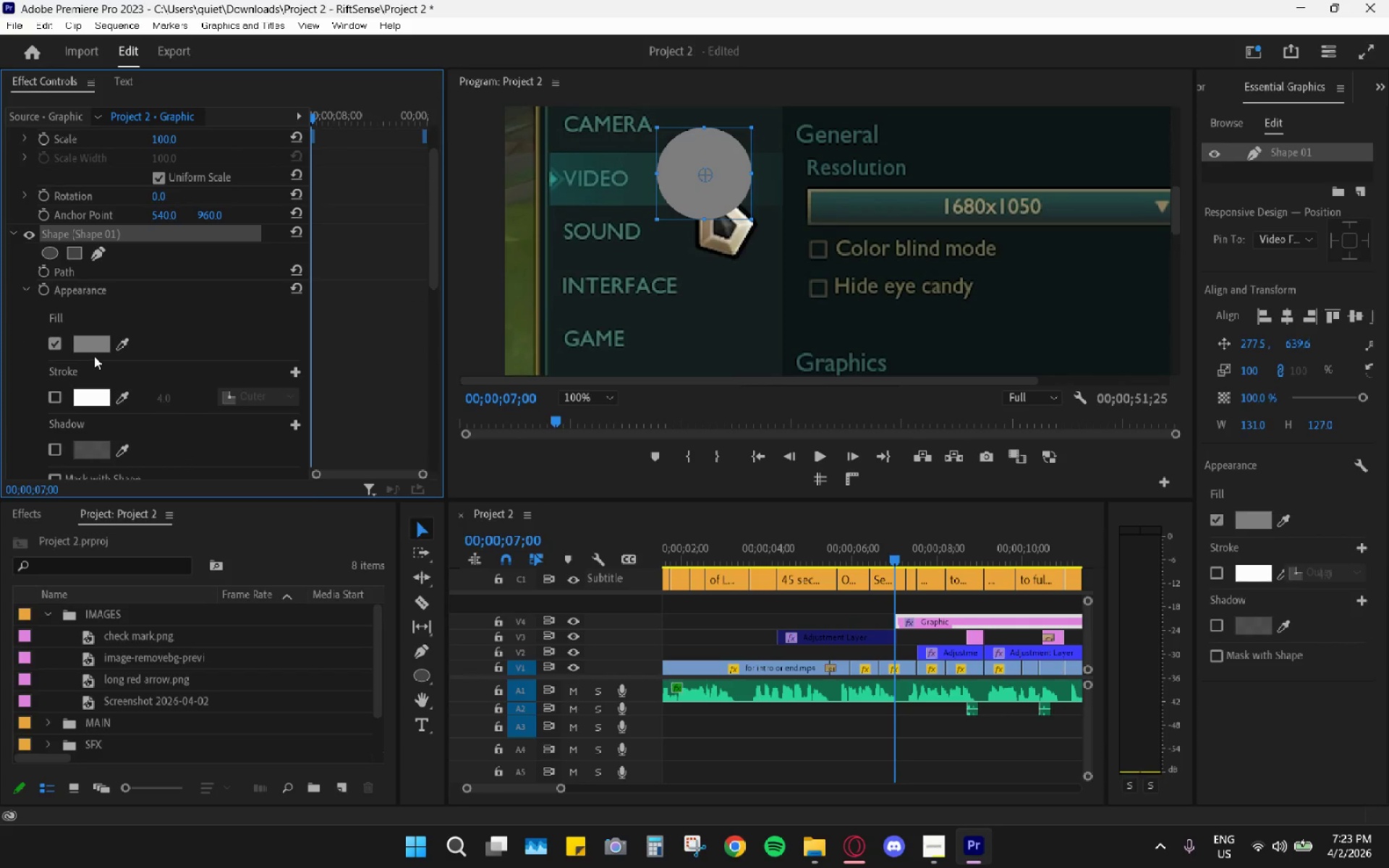 
left_click([63, 346])
 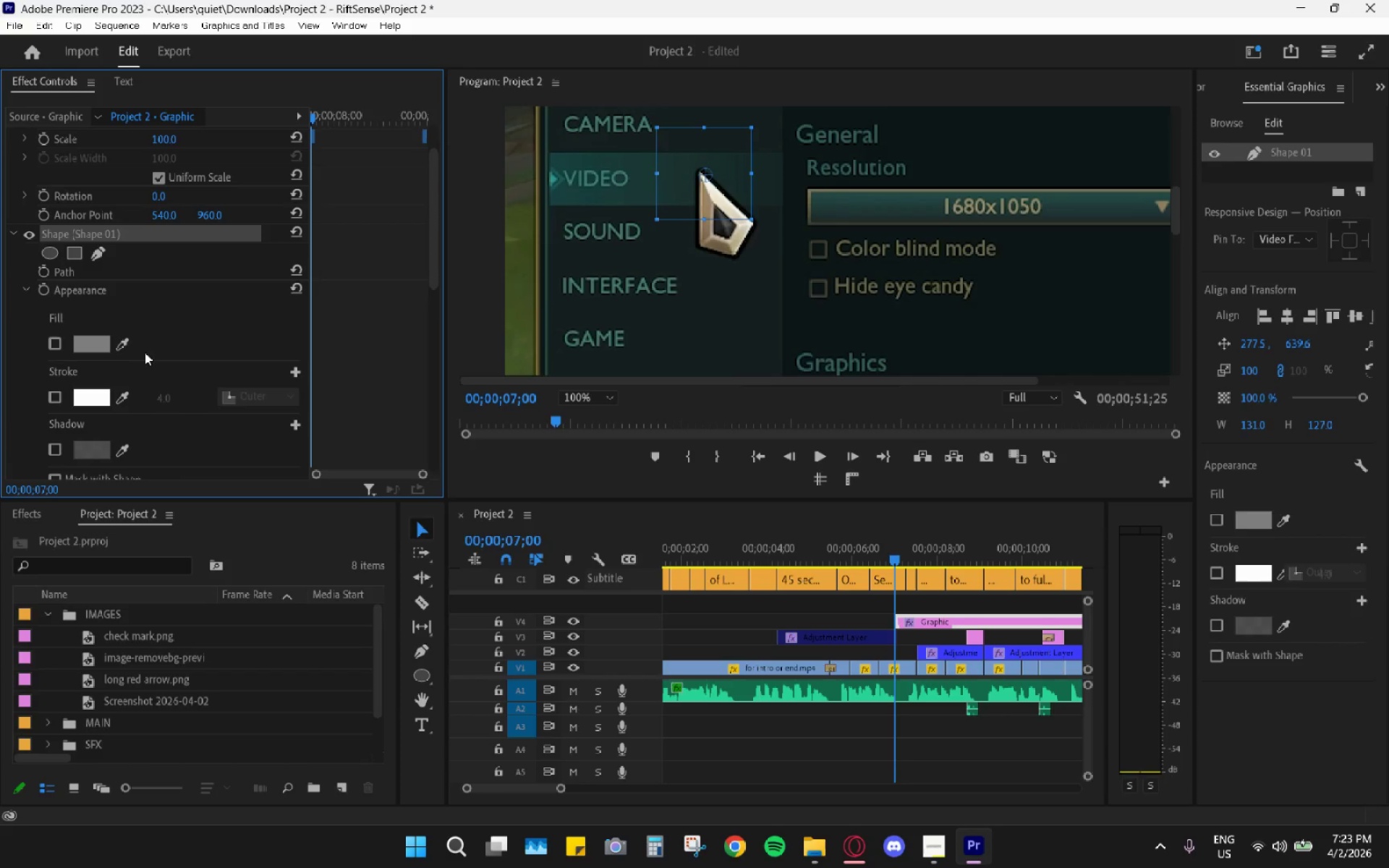 
scroll: coordinate [145, 408], scroll_direction: down, amount: 6.0
 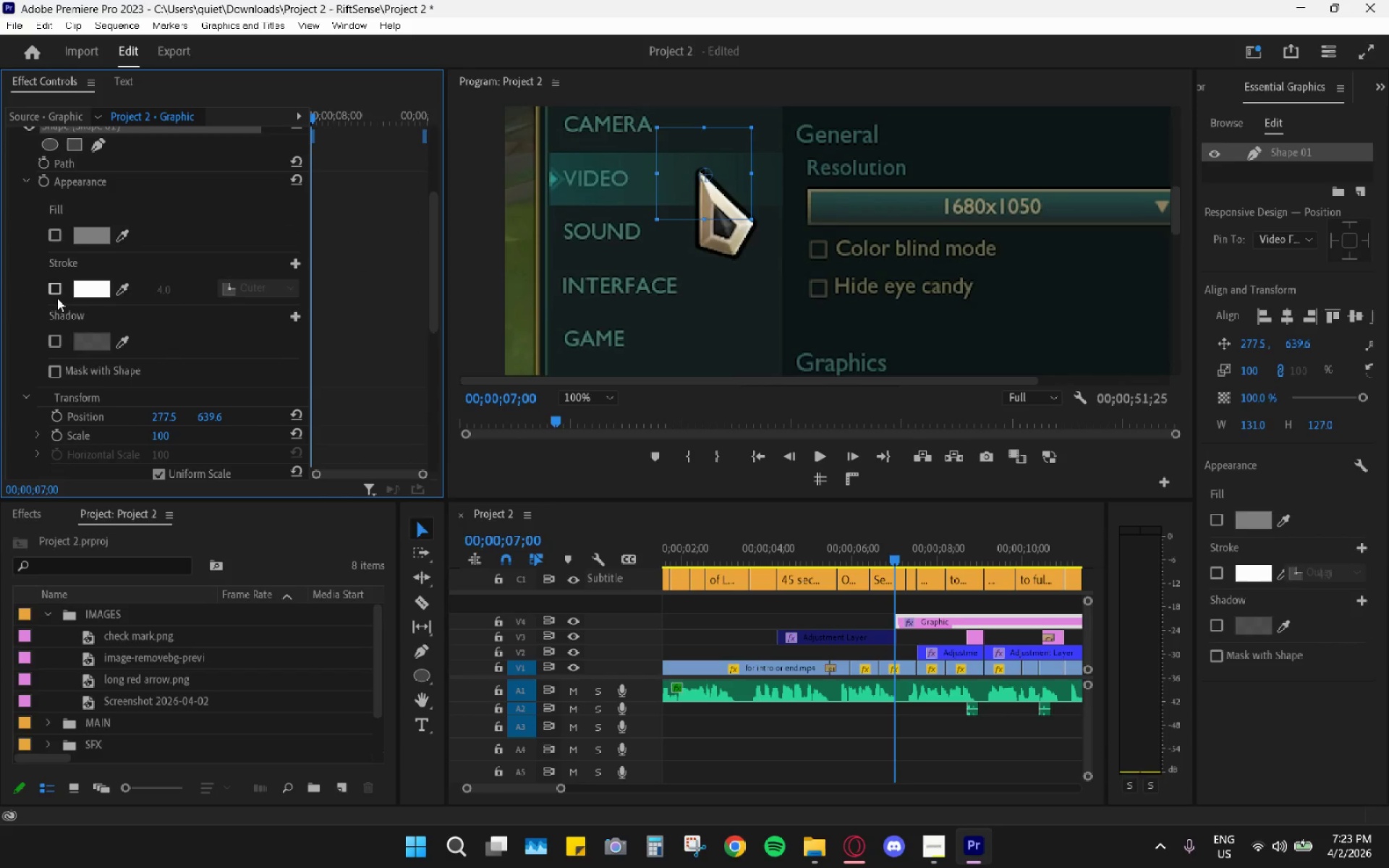 
left_click([59, 287])
 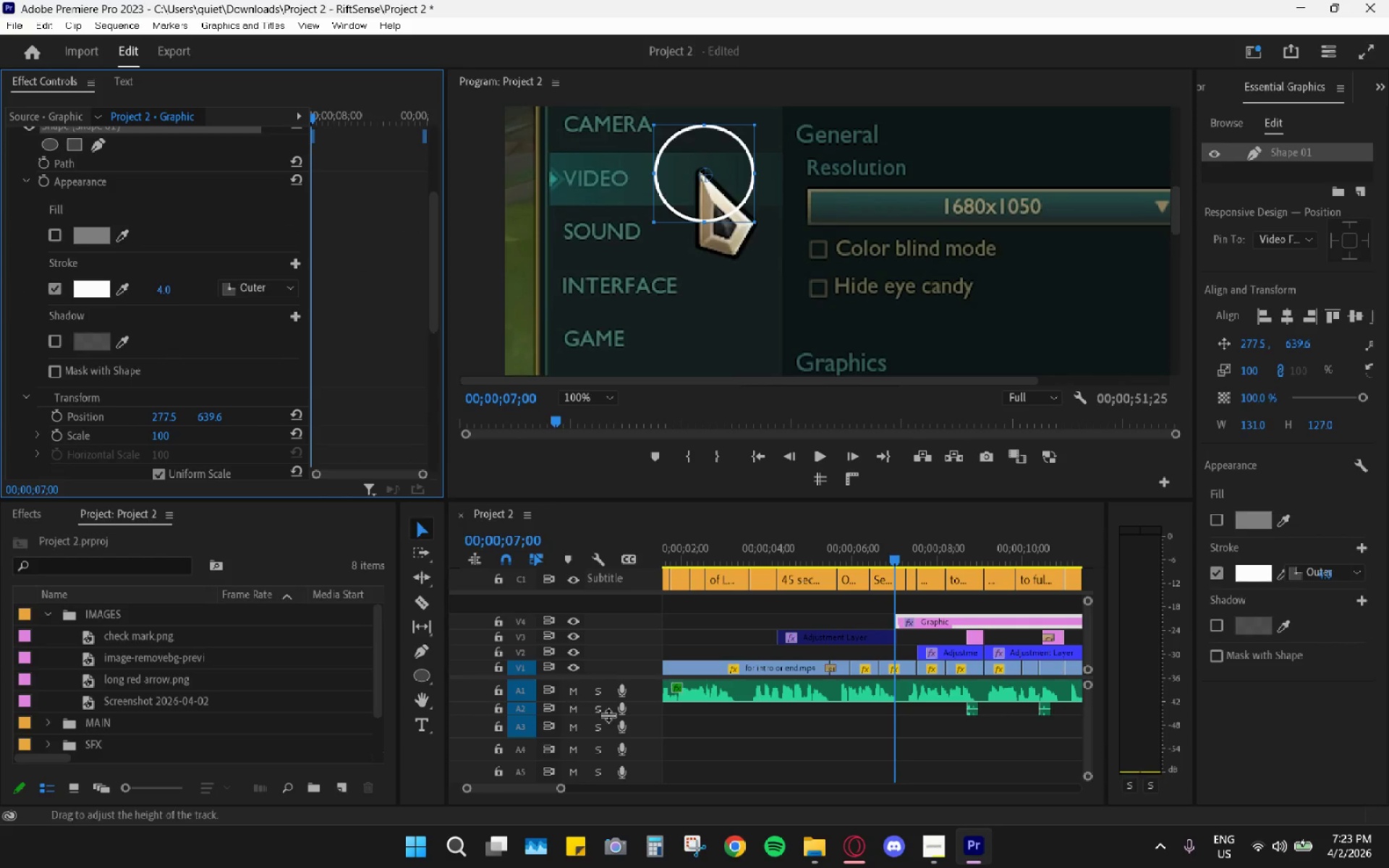 
left_click([857, 854])
 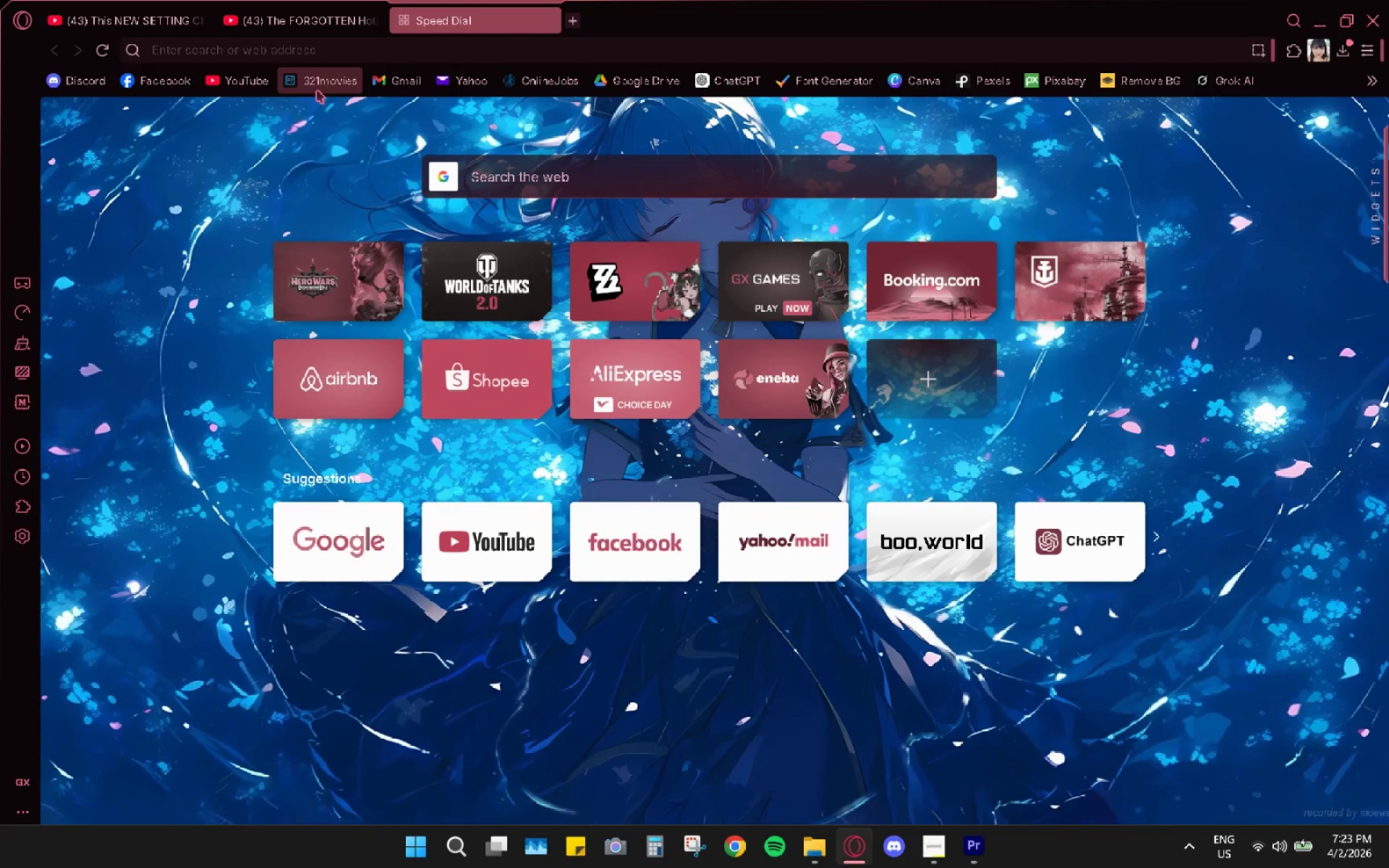 
left_click([196, 0])
 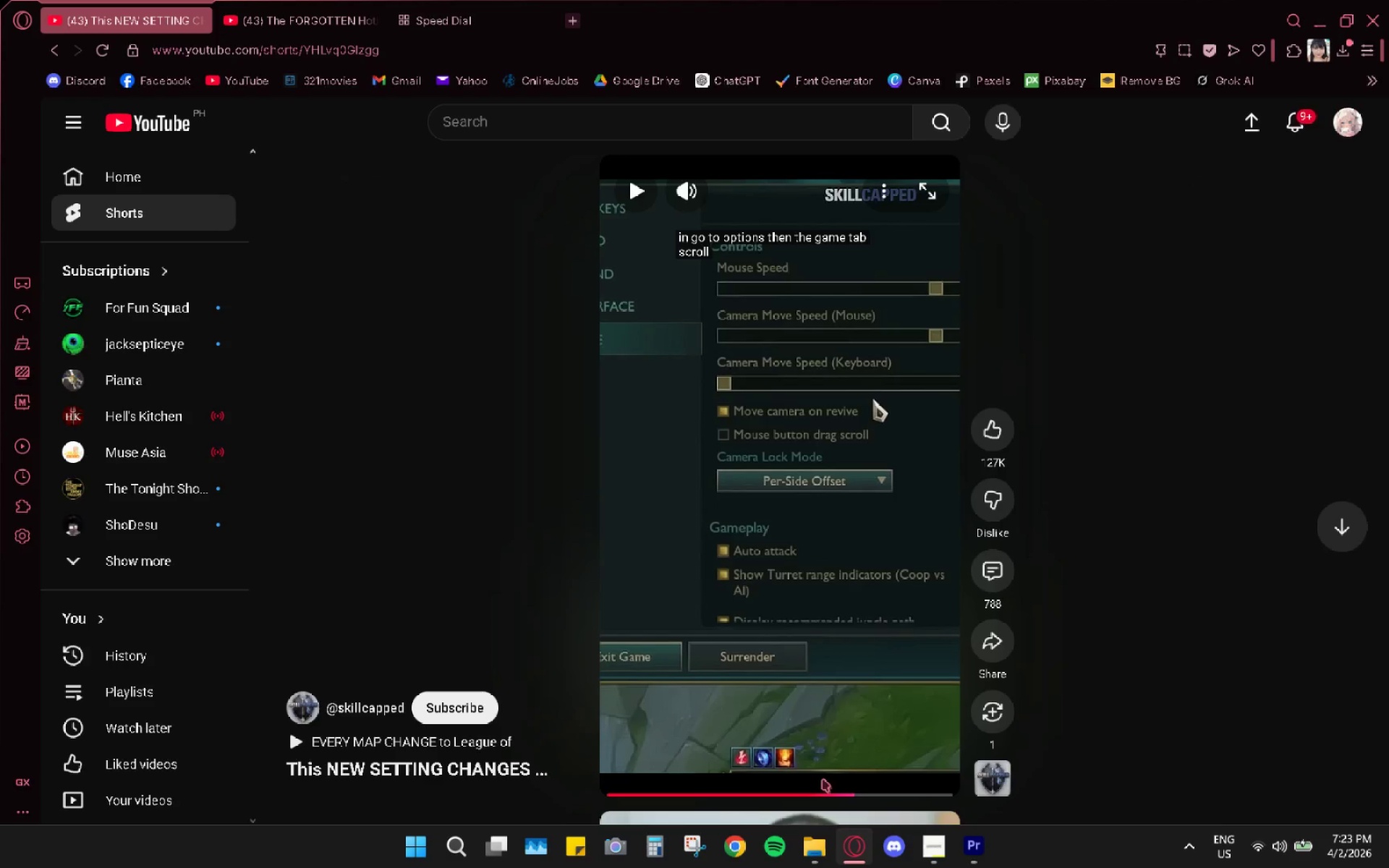 
key(Space)
 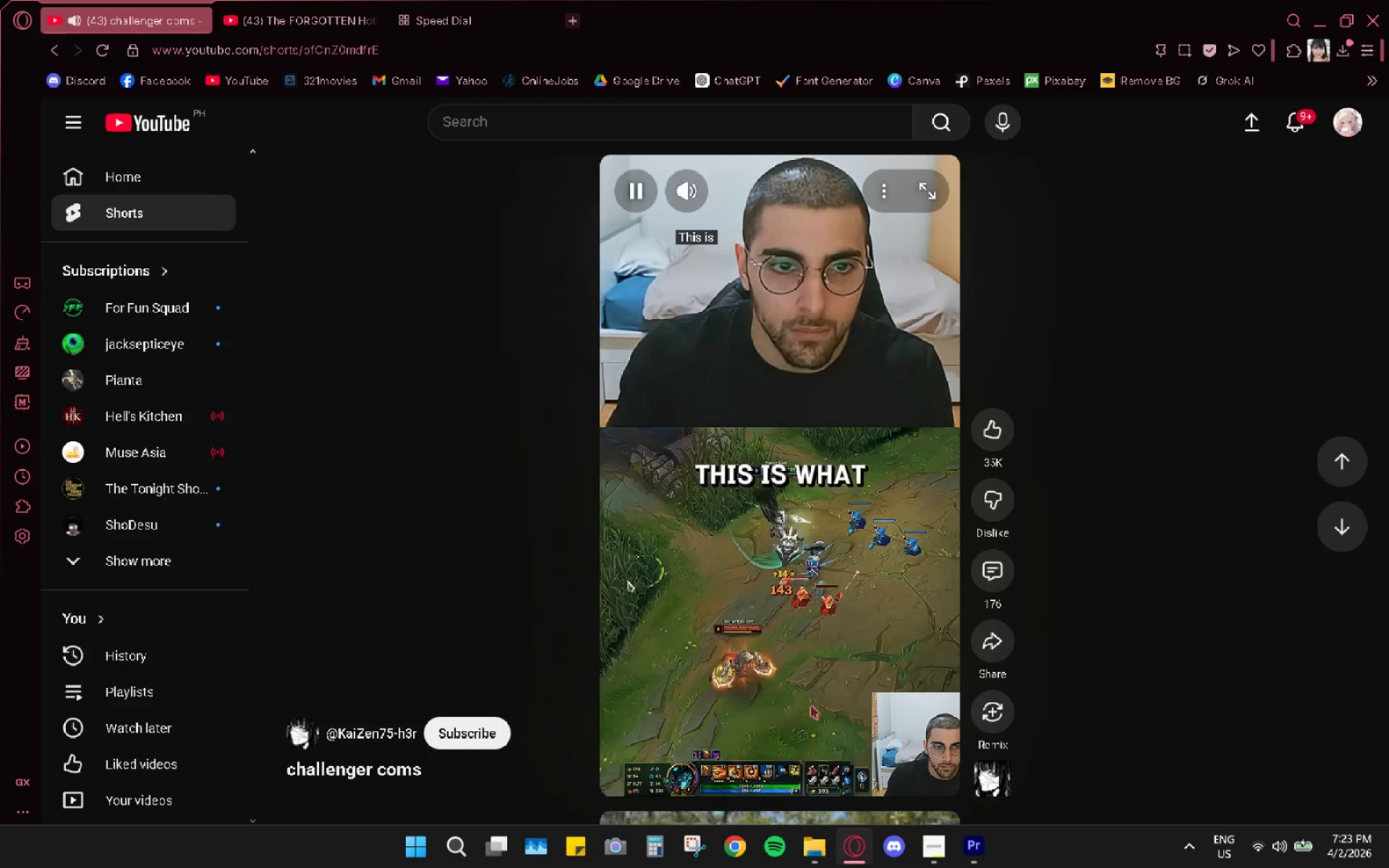 
scroll: coordinate [802, 464], scroll_direction: up, amount: 5.0
 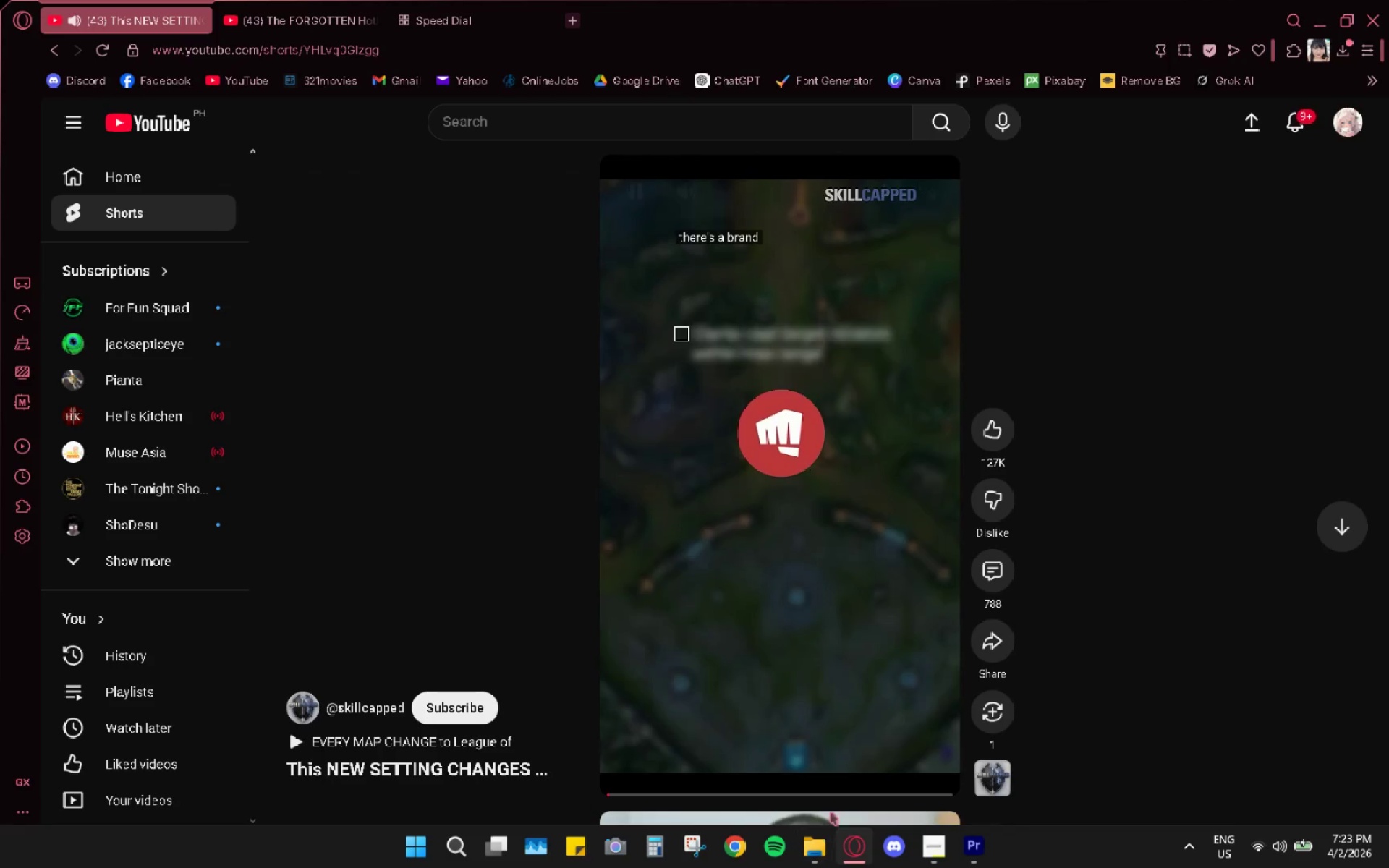 
left_click_drag(start_coordinate=[838, 791], to_coordinate=[838, 795])
 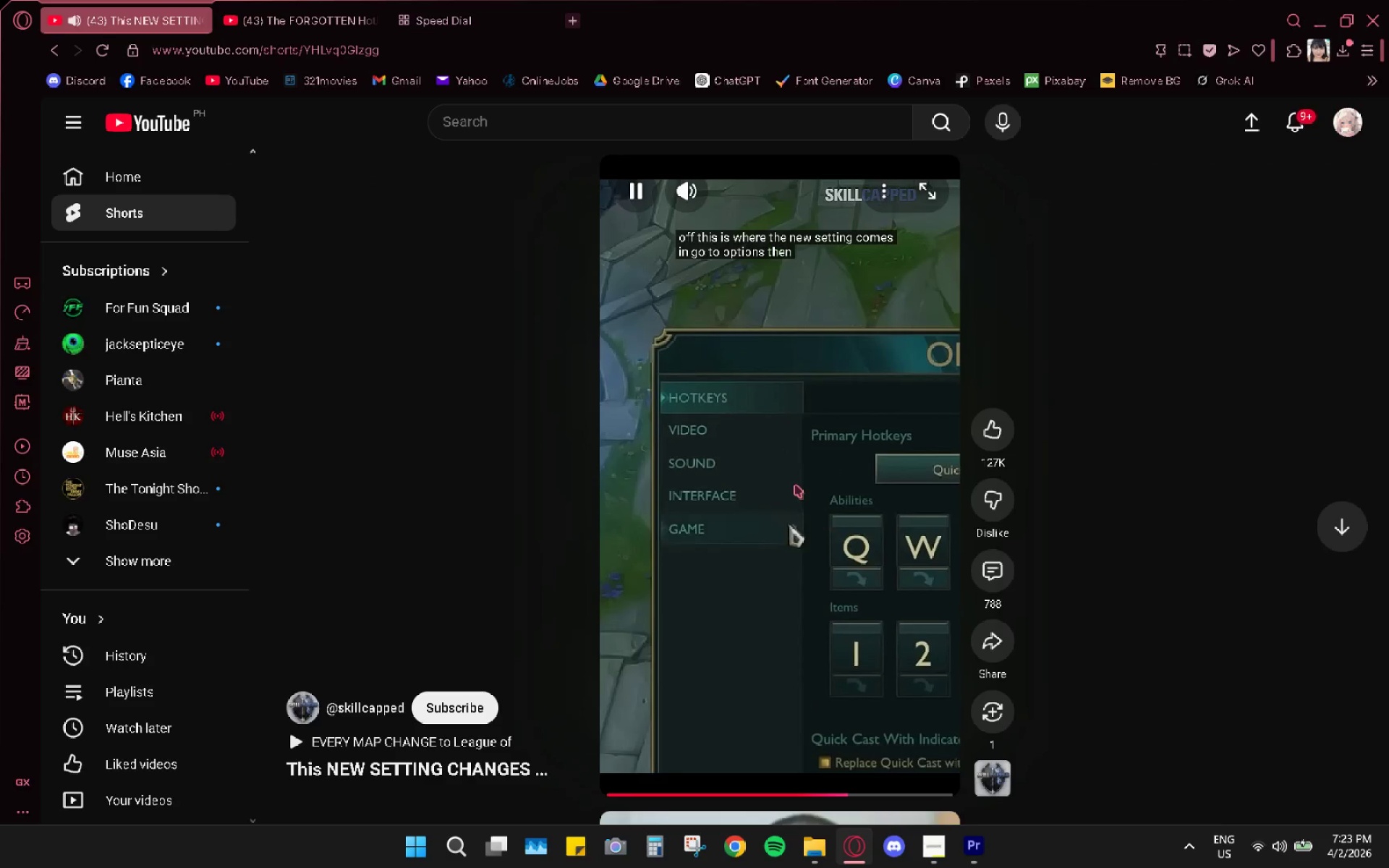 
left_click([795, 485])
 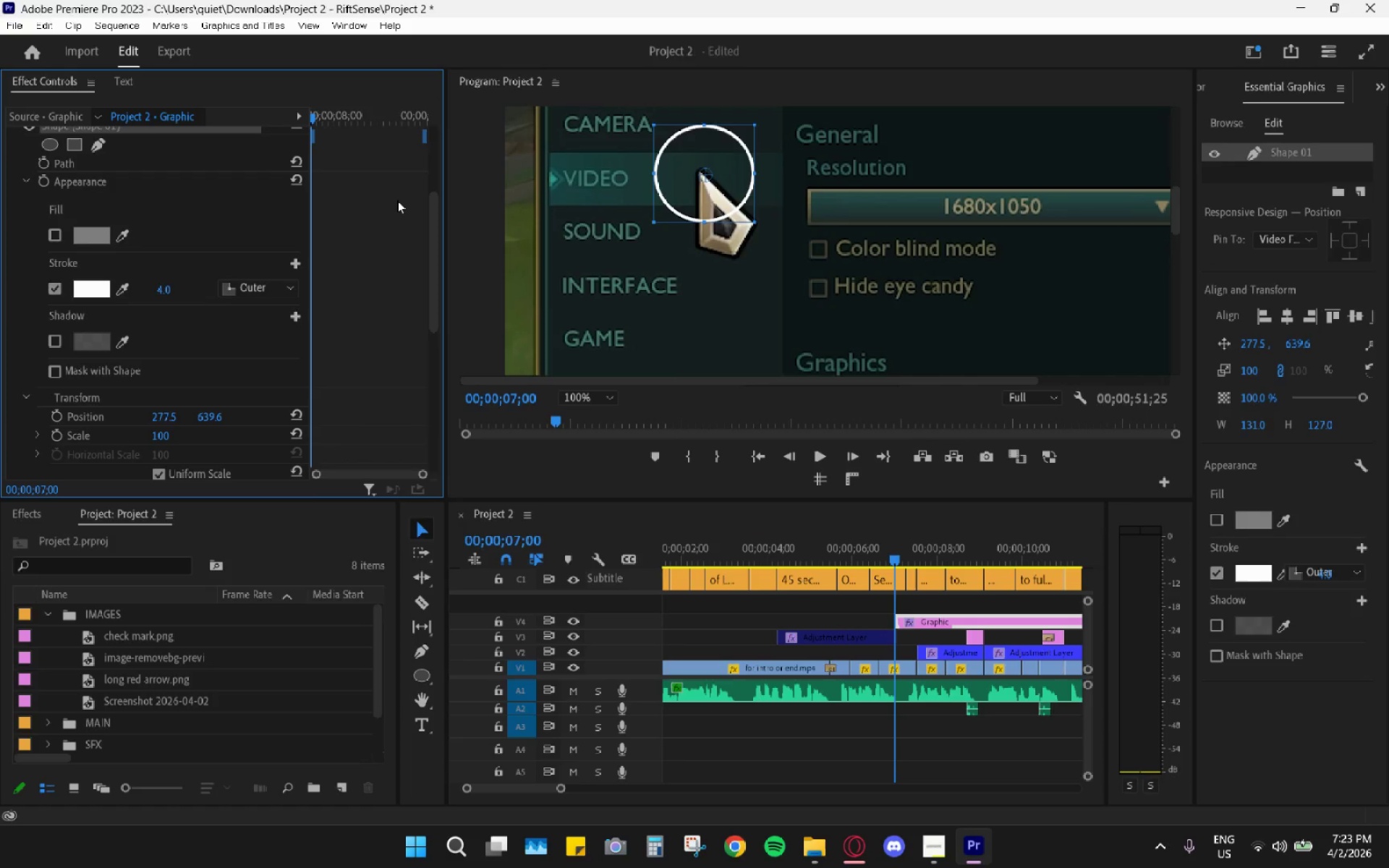 
wait(7.11)
 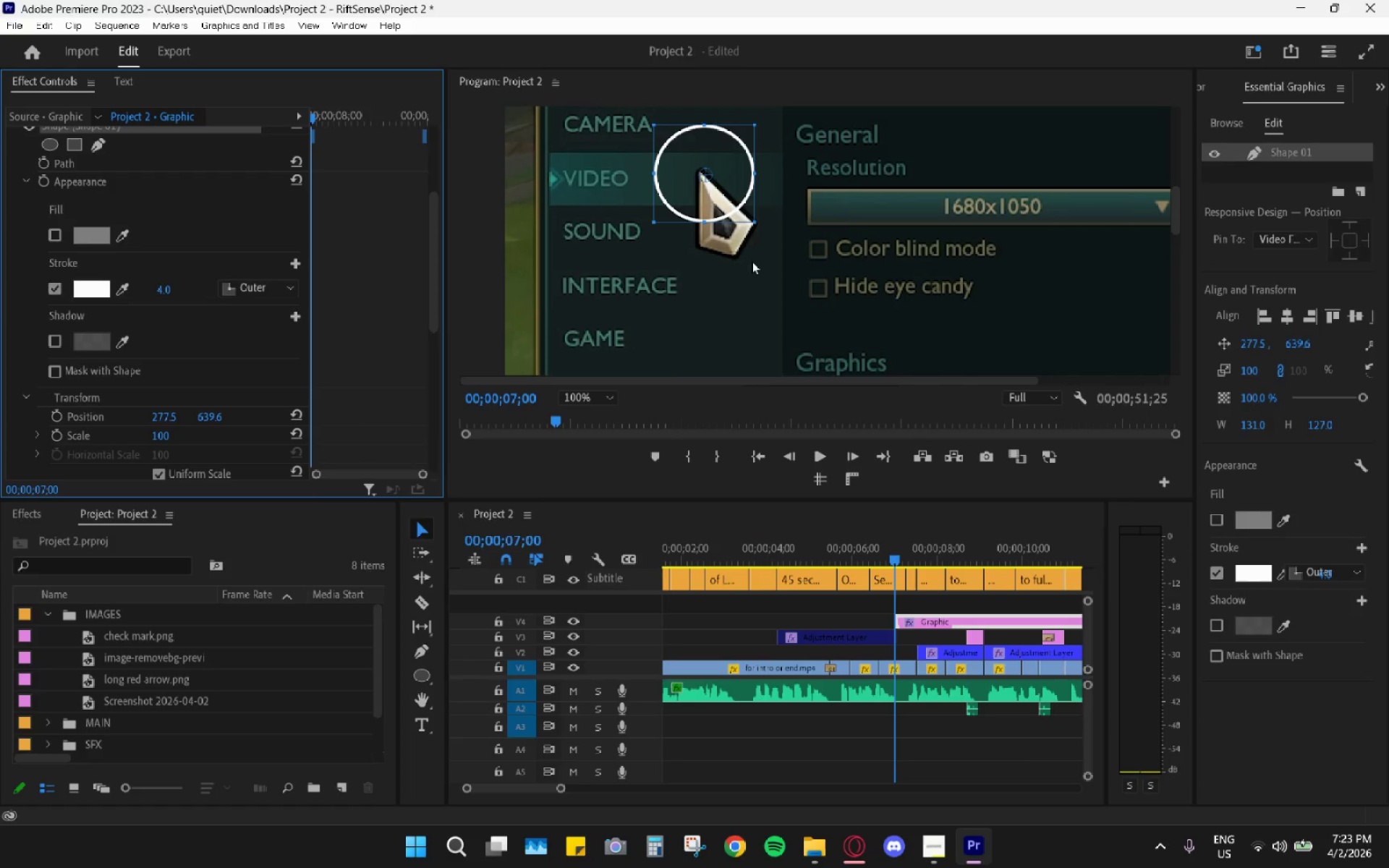 
scroll: coordinate [229, 372], scroll_direction: down, amount: 3.0
 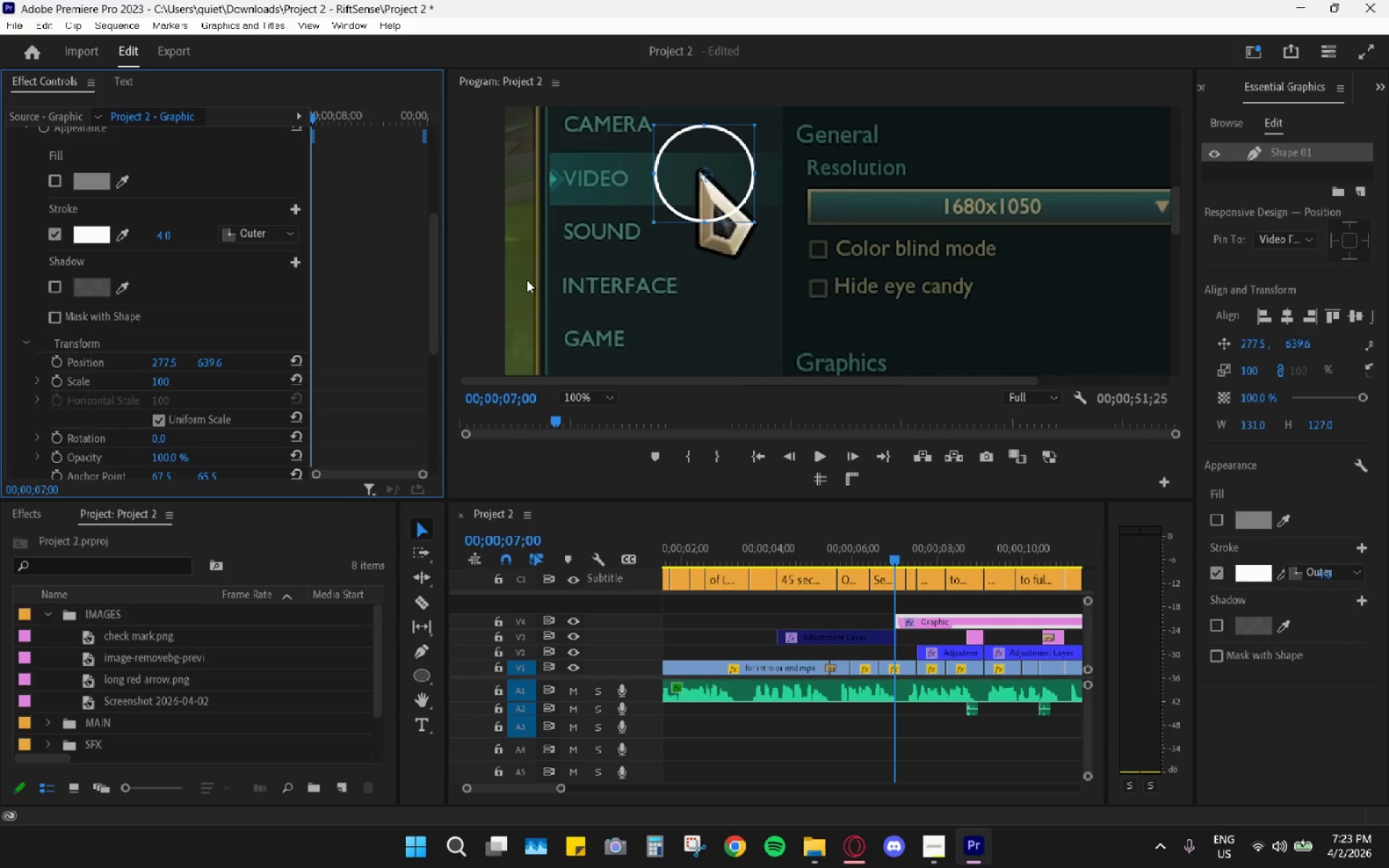 
wait(8.25)
 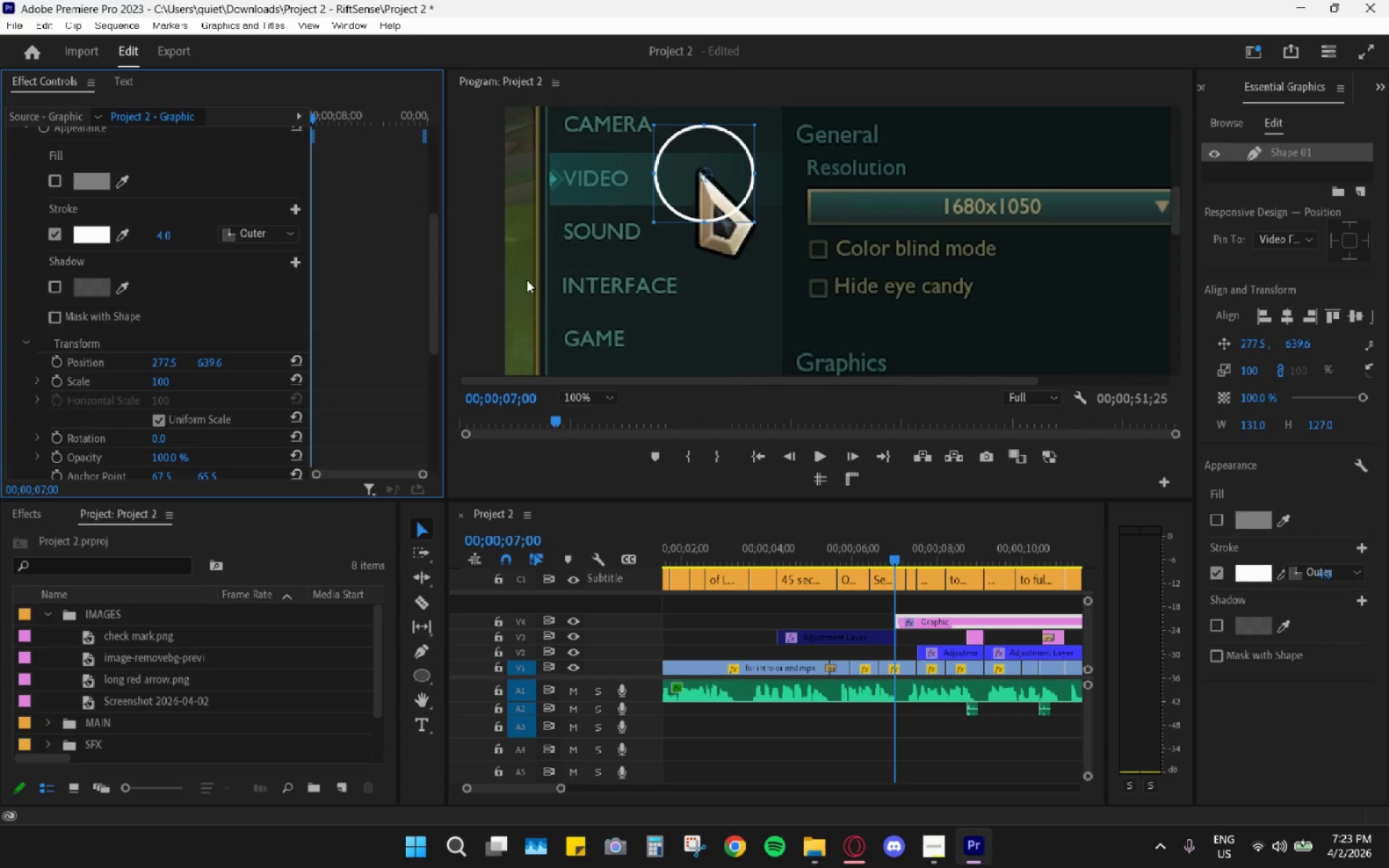 
left_click_drag(start_coordinate=[168, 239], to_coordinate=[204, 234])
 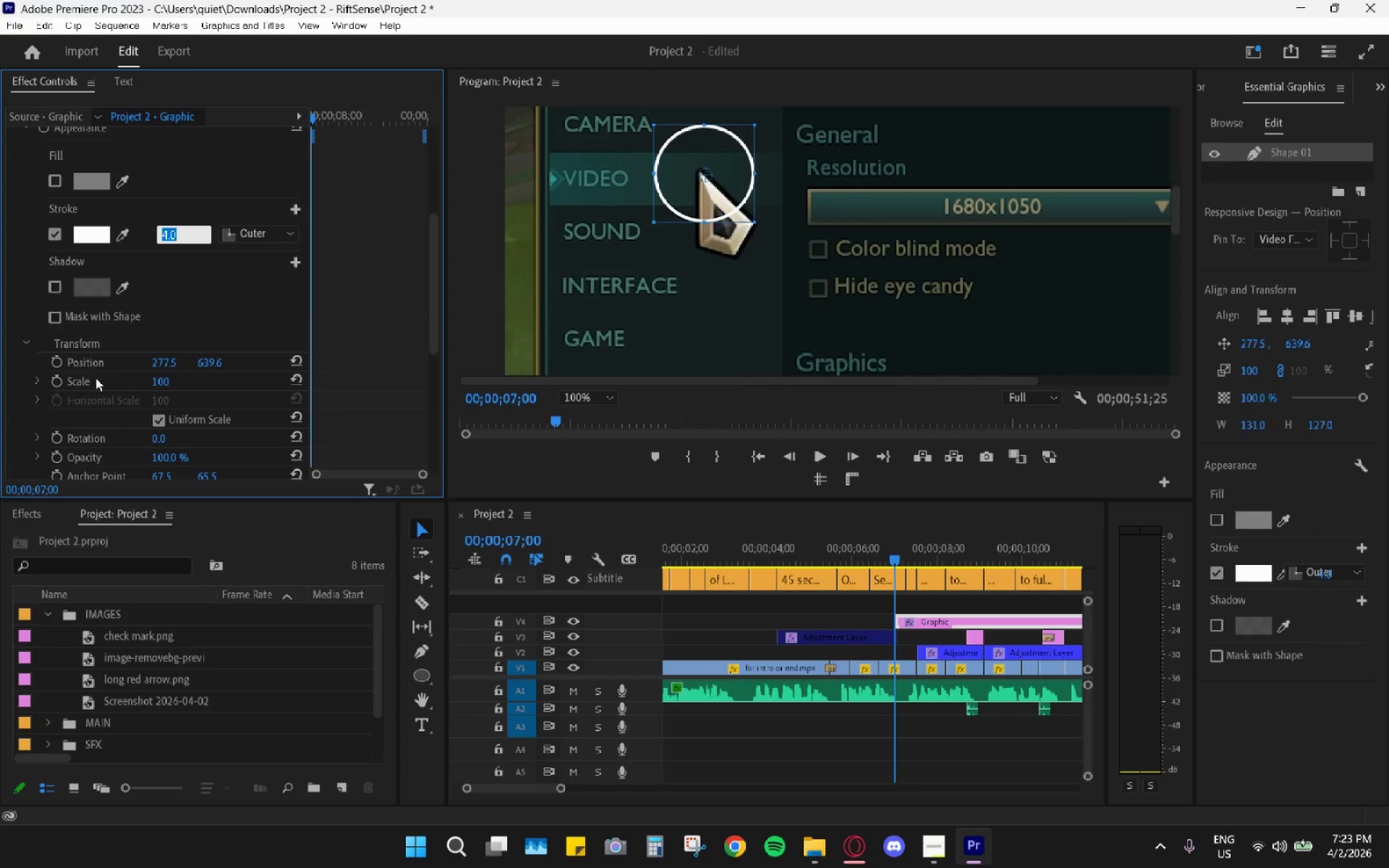 
left_click([54, 380])
 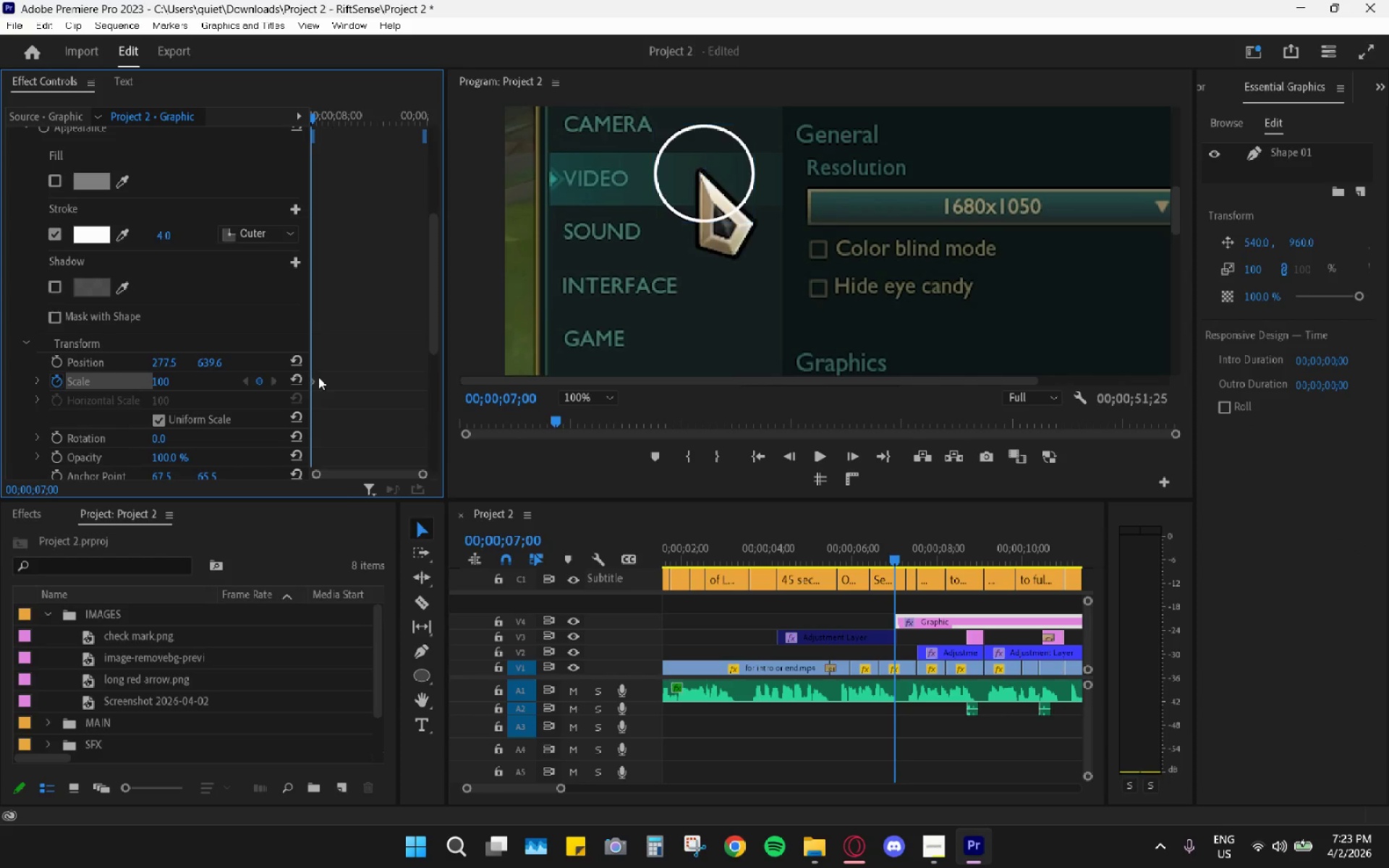 
left_click_drag(start_coordinate=[314, 379], to_coordinate=[254, 385])
 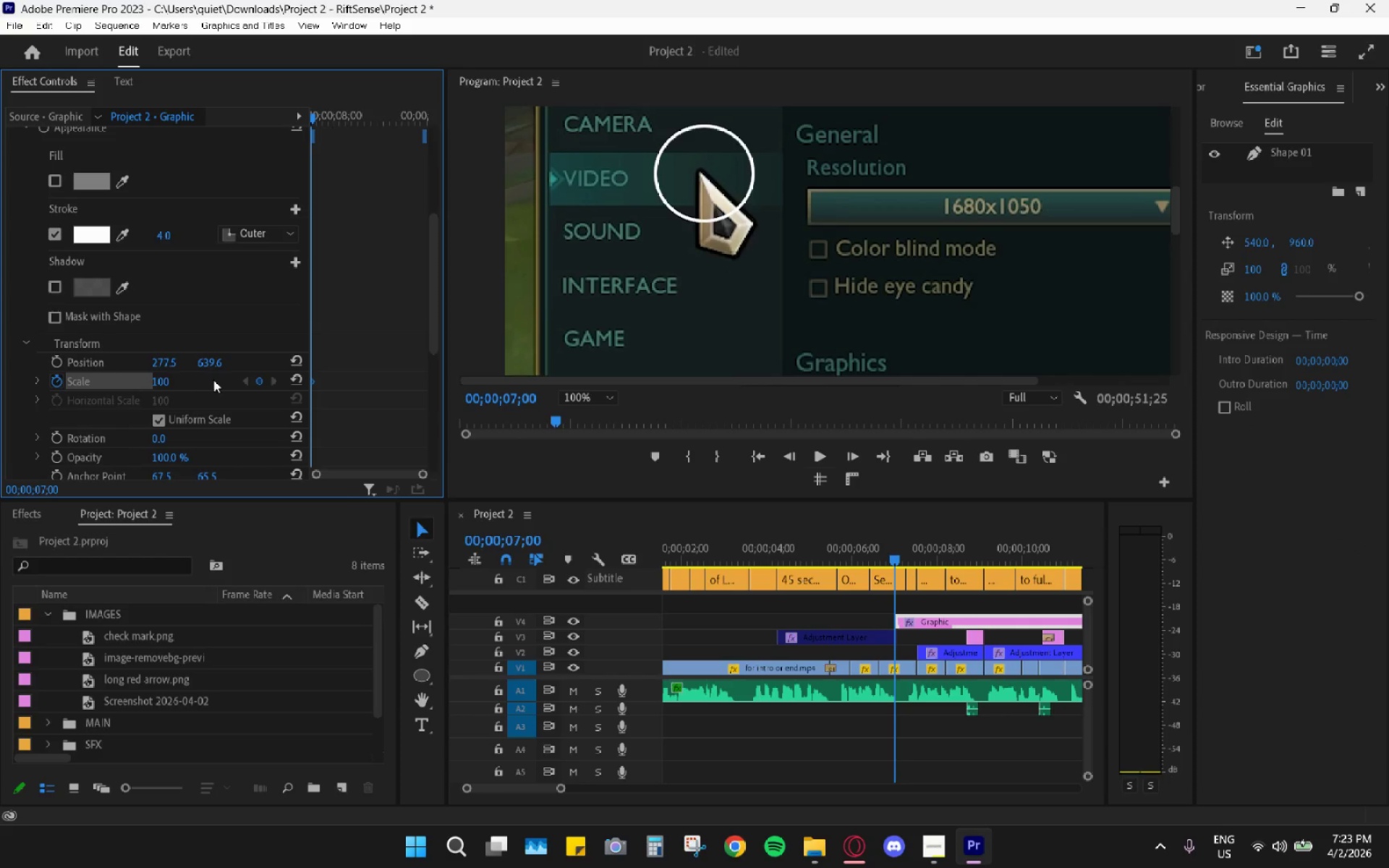 
left_click_drag(start_coordinate=[310, 381], to_coordinate=[448, 385])
 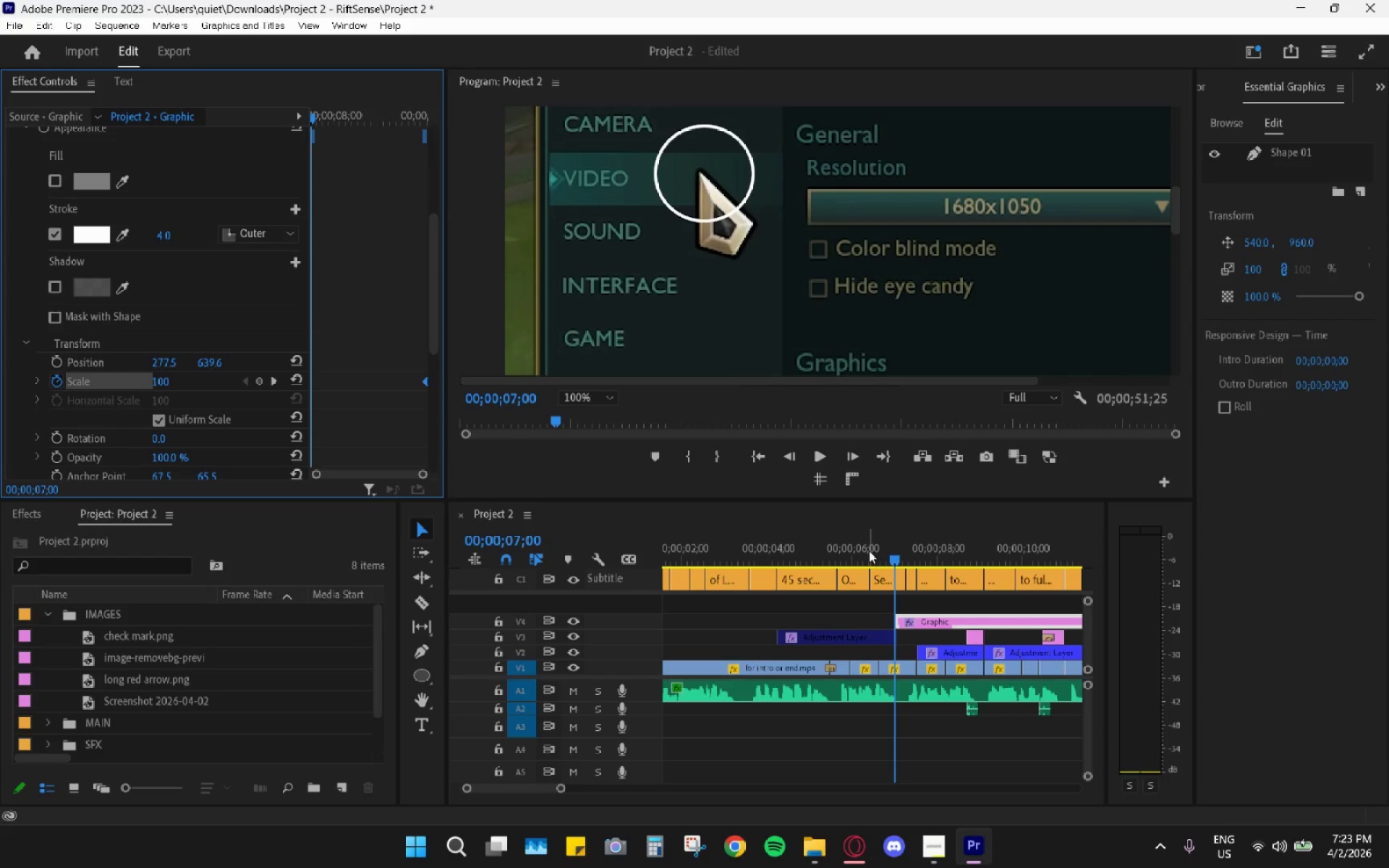 
left_click_drag(start_coordinate=[935, 618], to_coordinate=[757, 605])
 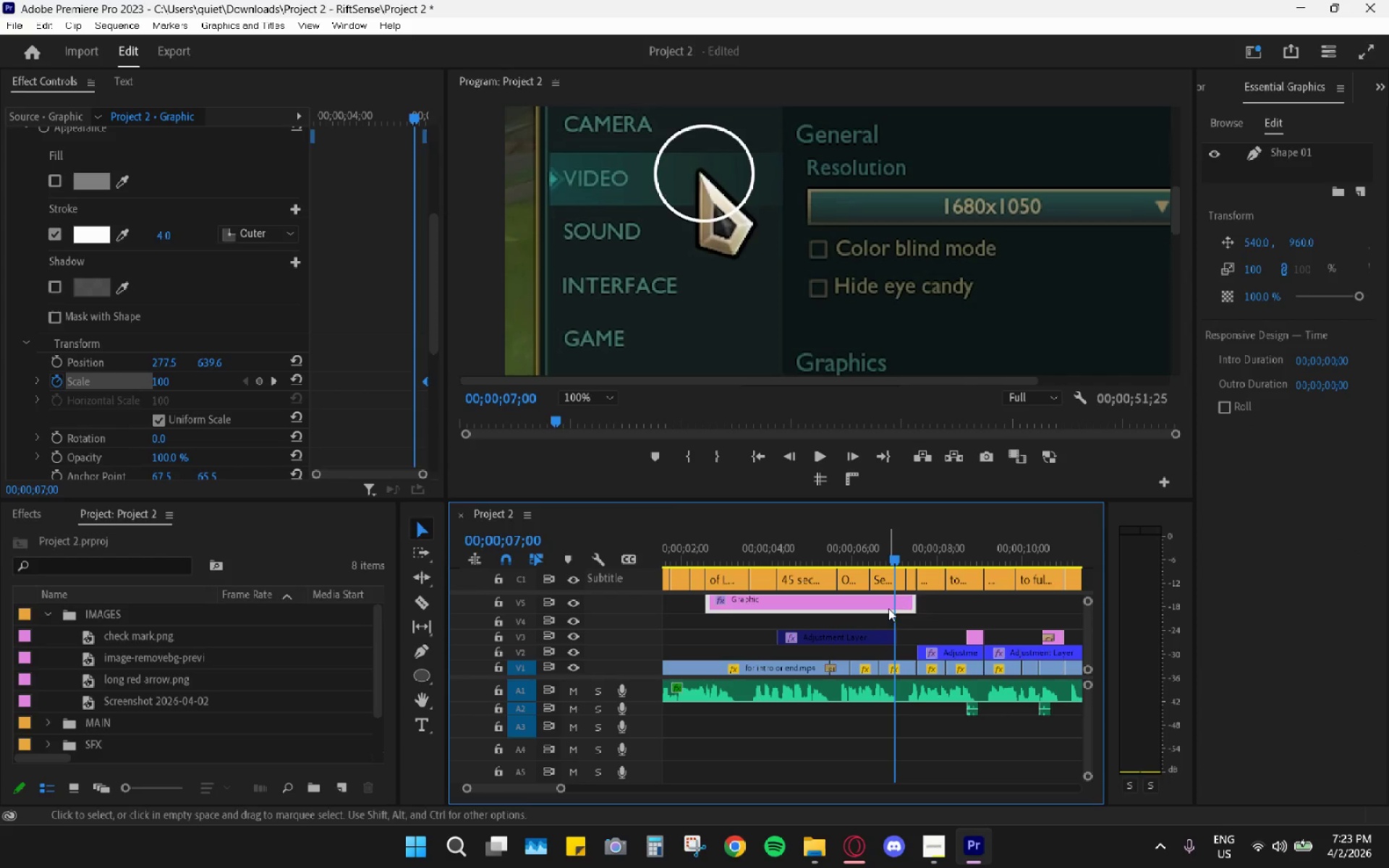 
key(Control+Z)
 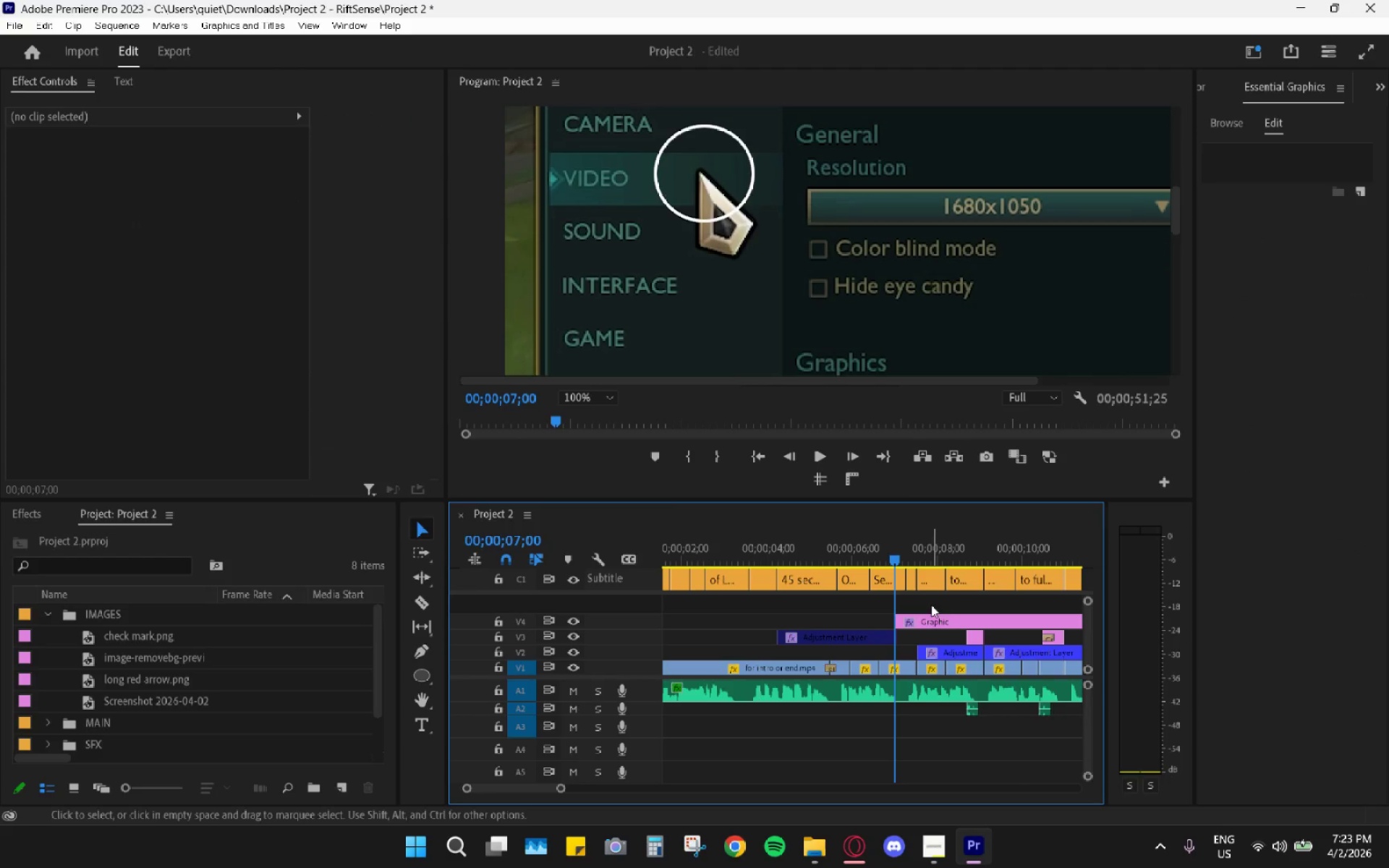 
hold_key(key=AltLeft, duration=0.66)
scroll: coordinate [895, 624], scroll_direction: down, amount: 10.0
 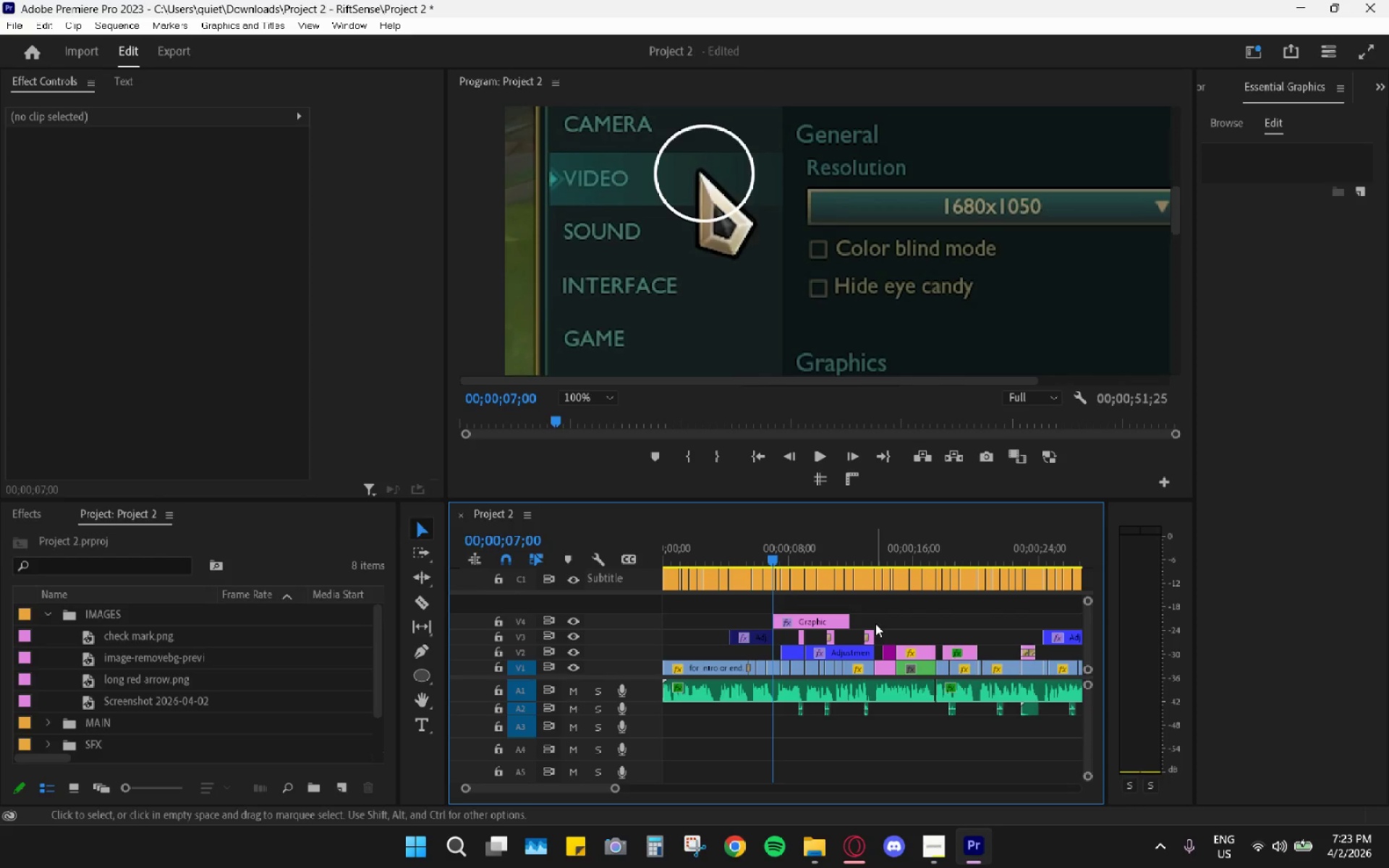 
hold_key(key=ControlLeft, duration=0.34)
 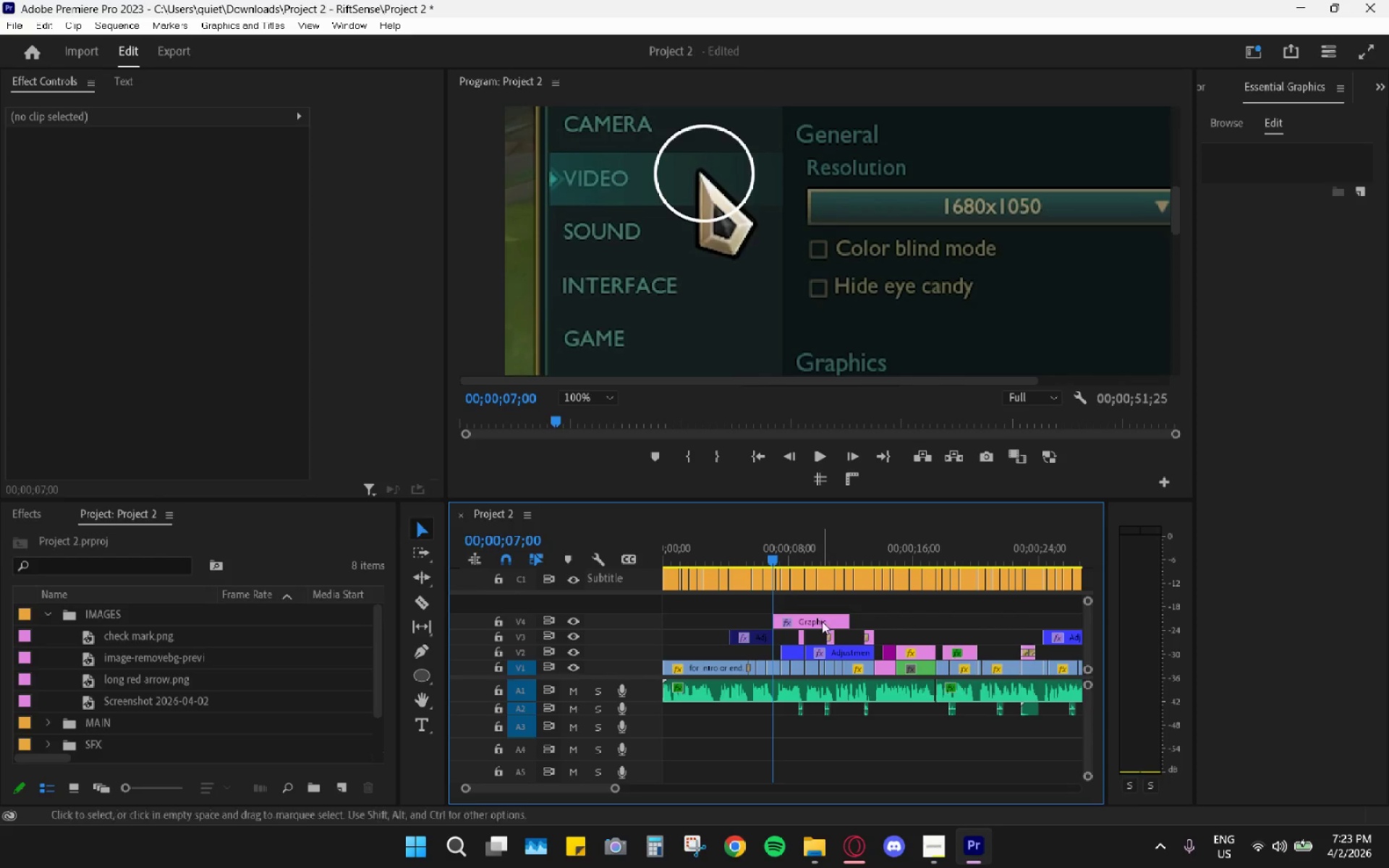 
key(Control+ControlLeft)
 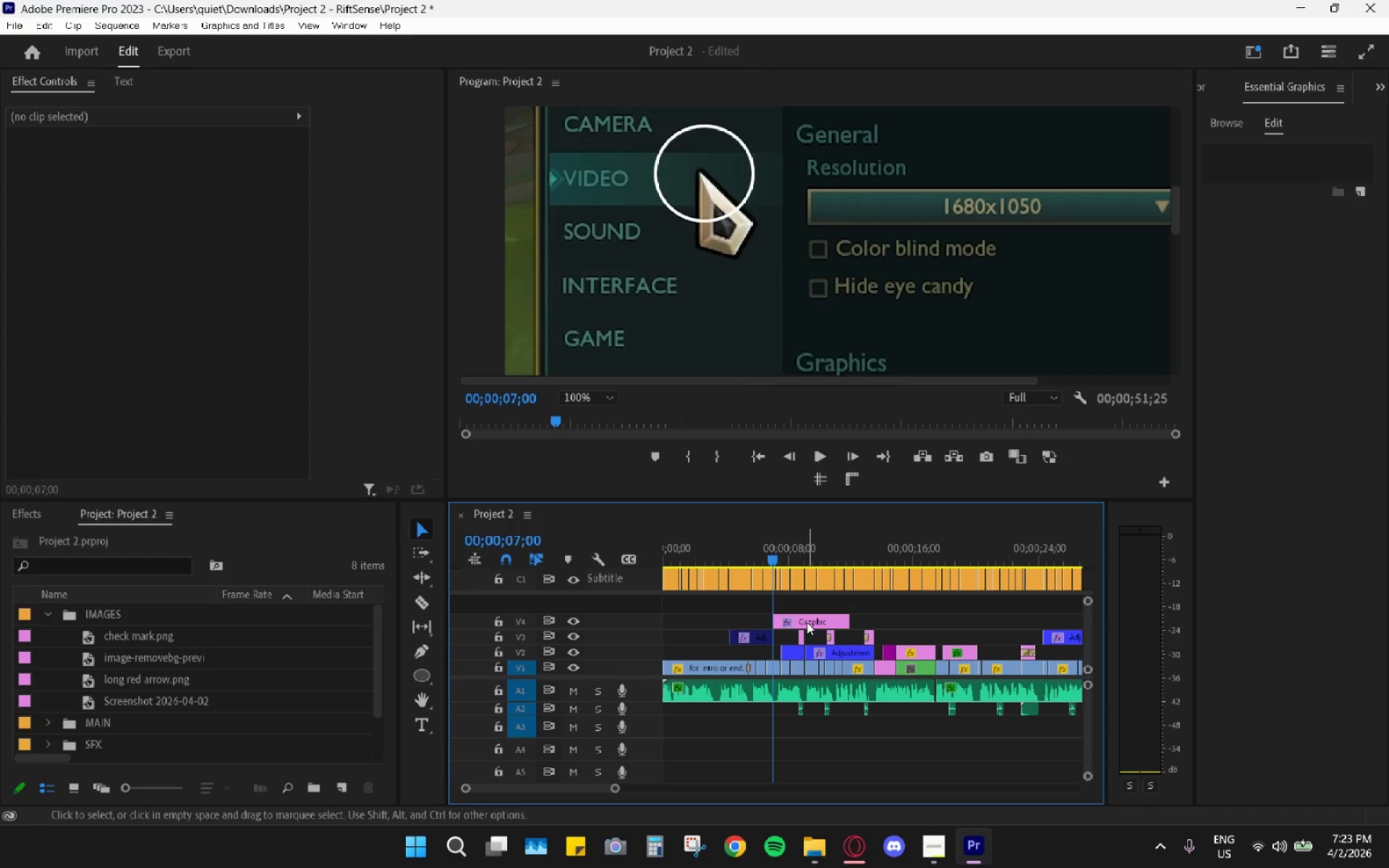 
left_click_drag(start_coordinate=[807, 622], to_coordinate=[739, 618])
 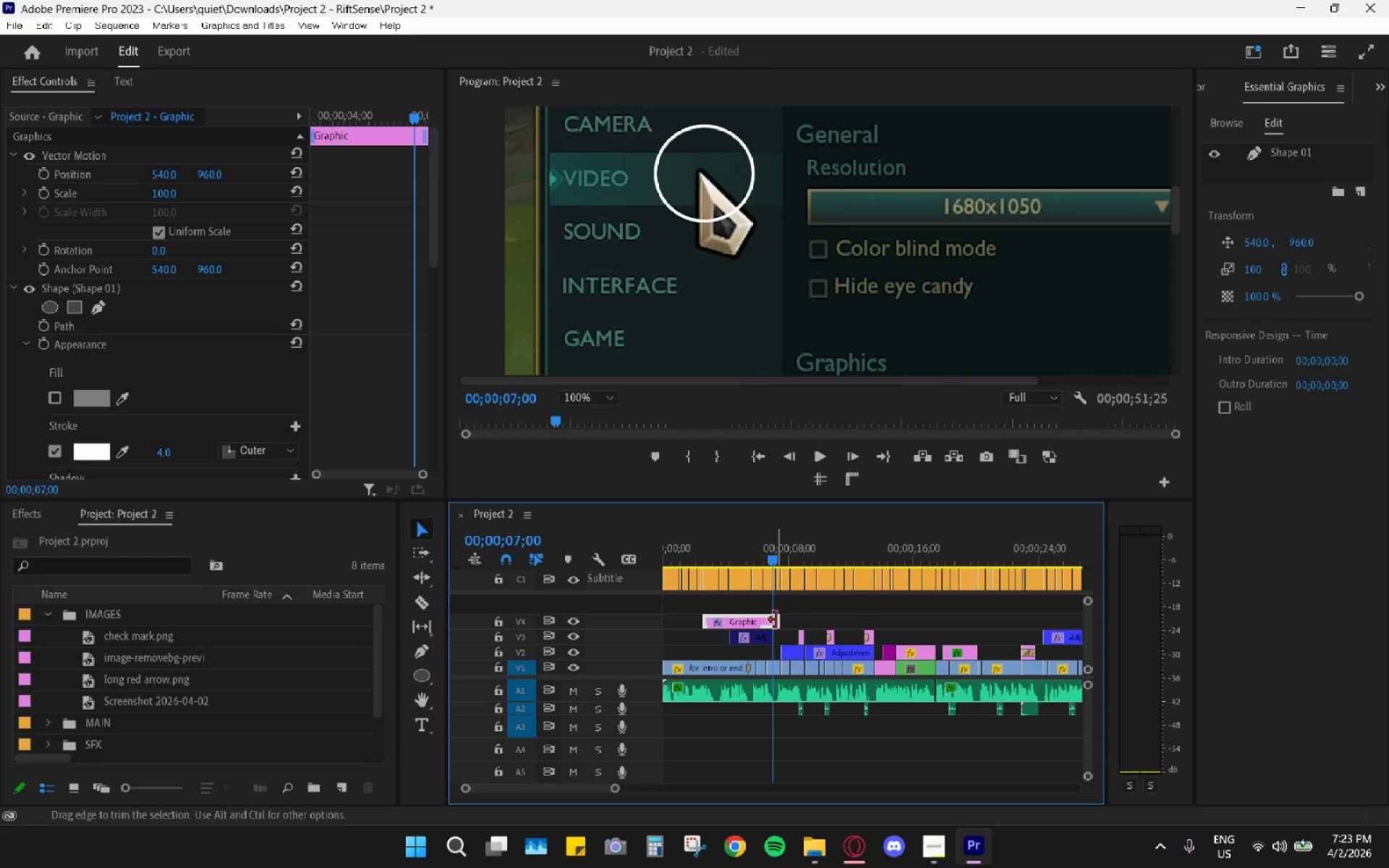 
left_click_drag(start_coordinate=[776, 621], to_coordinate=[731, 623])
 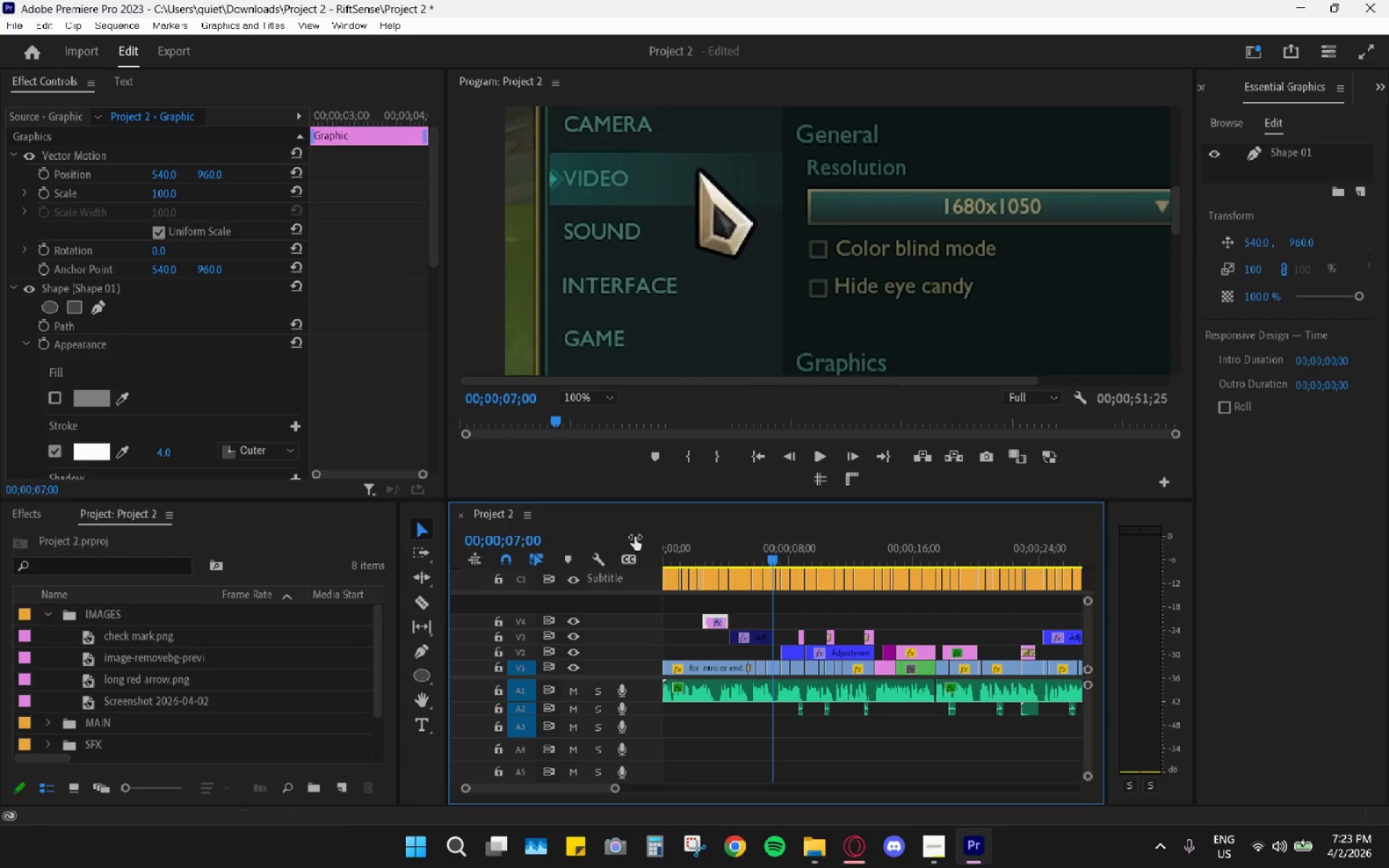 
key(Control+Z)
 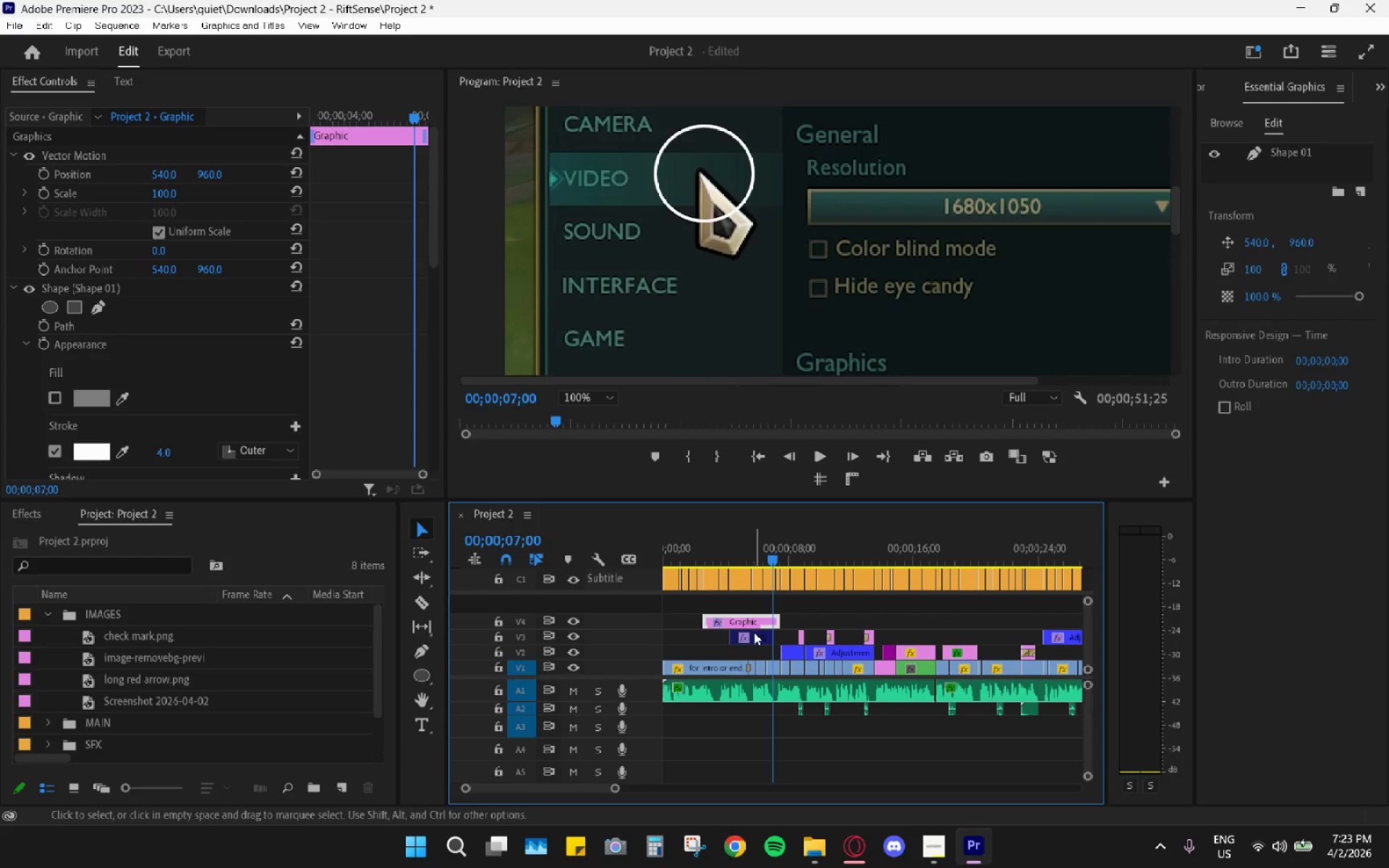 
left_click([752, 619])
 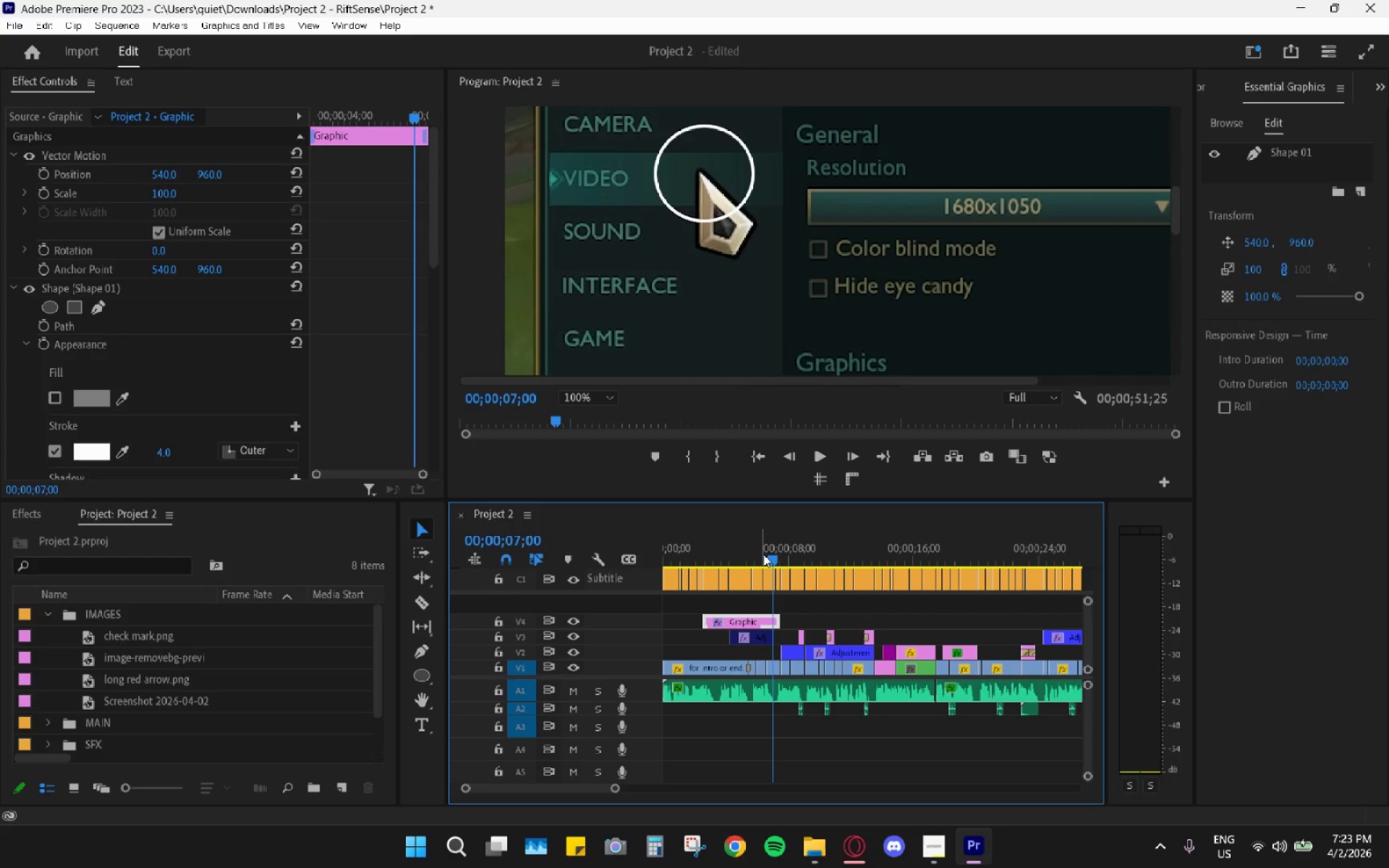 
left_click_drag(start_coordinate=[766, 544], to_coordinate=[744, 550])
 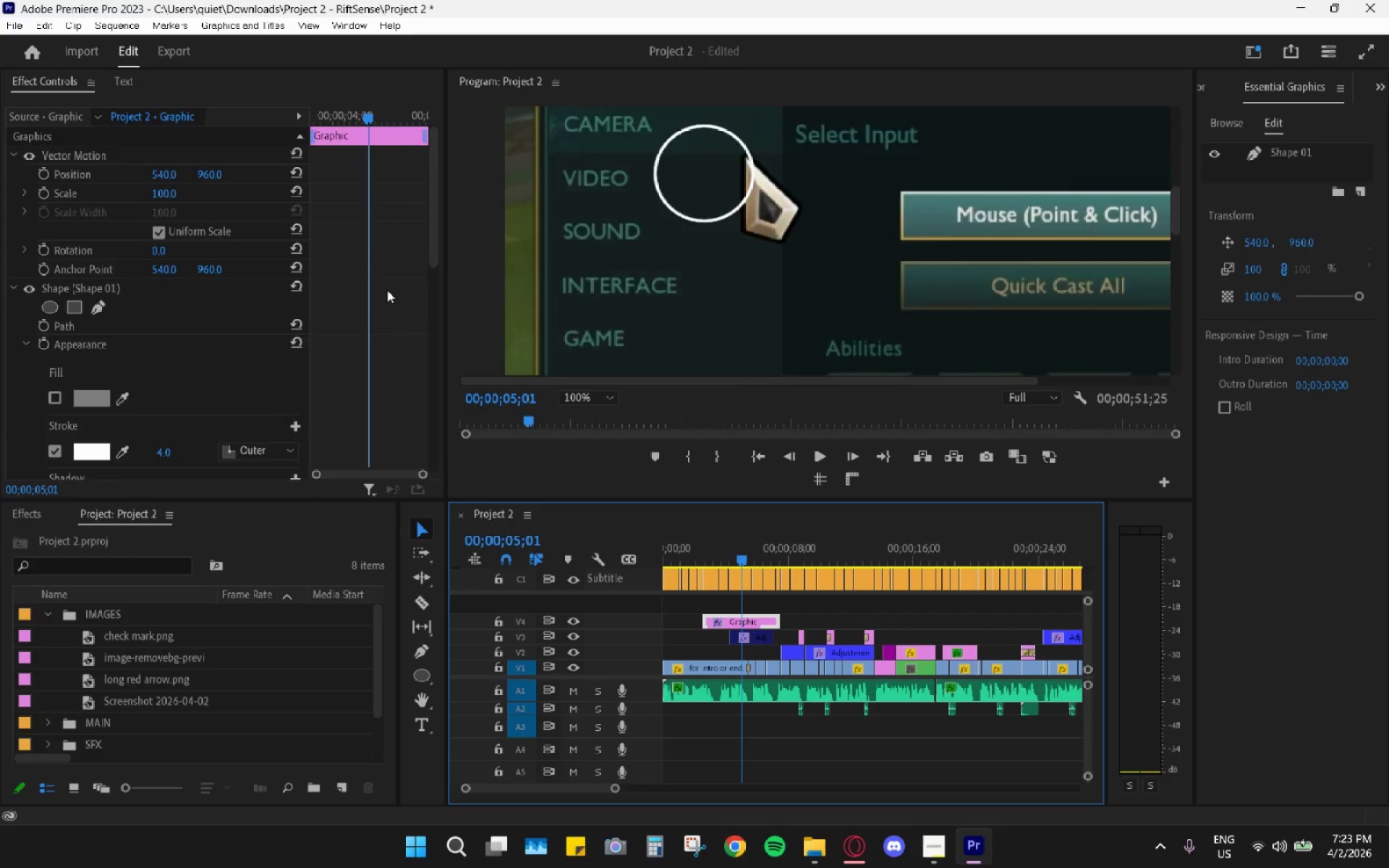 
scroll: coordinate [394, 341], scroll_direction: down, amount: 10.0
 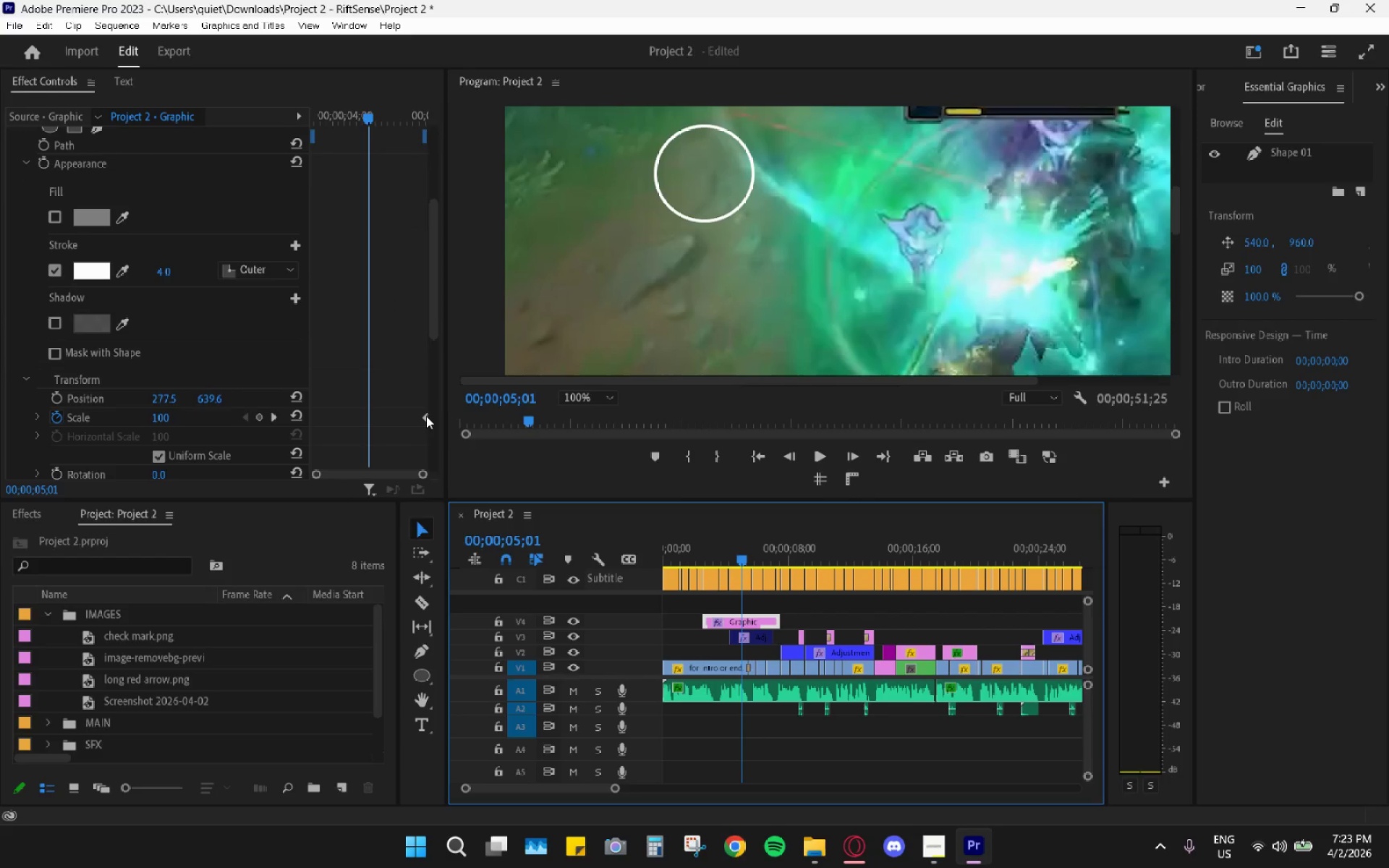 
left_click_drag(start_coordinate=[425, 416], to_coordinate=[333, 426])
 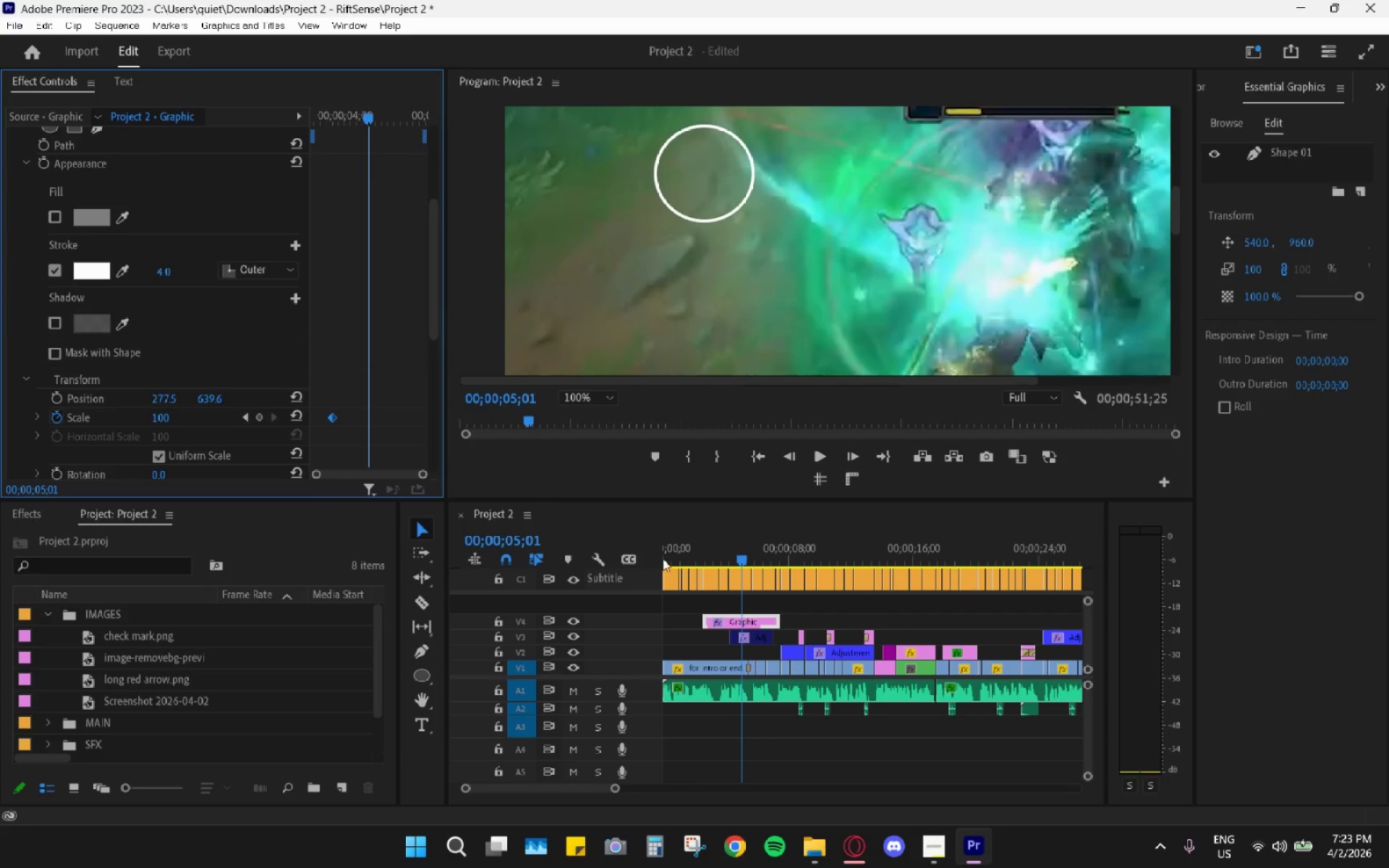 
scroll: coordinate [708, 589], scroll_direction: up, amount: 3.0
 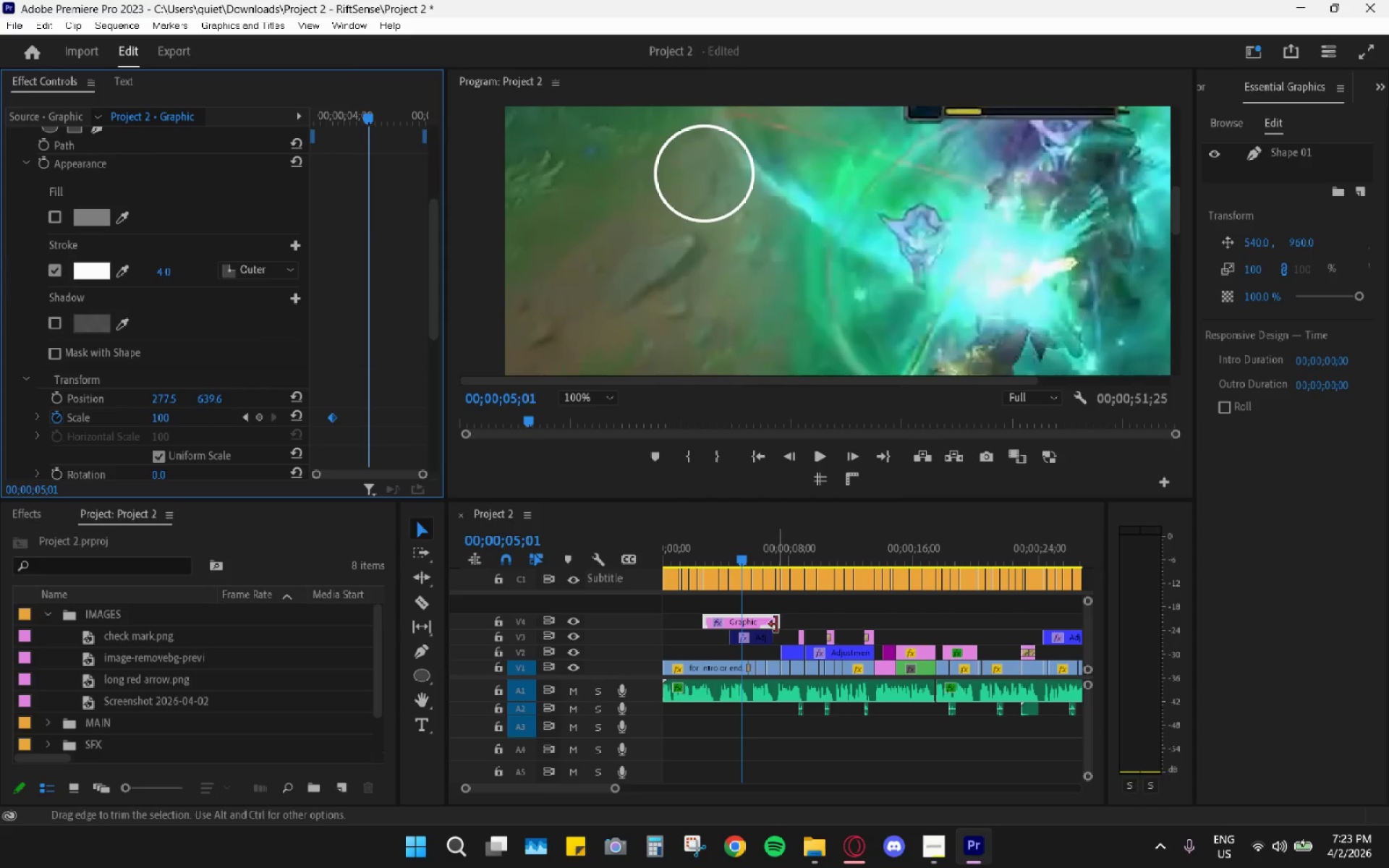 
left_click_drag(start_coordinate=[773, 617], to_coordinate=[727, 613])
 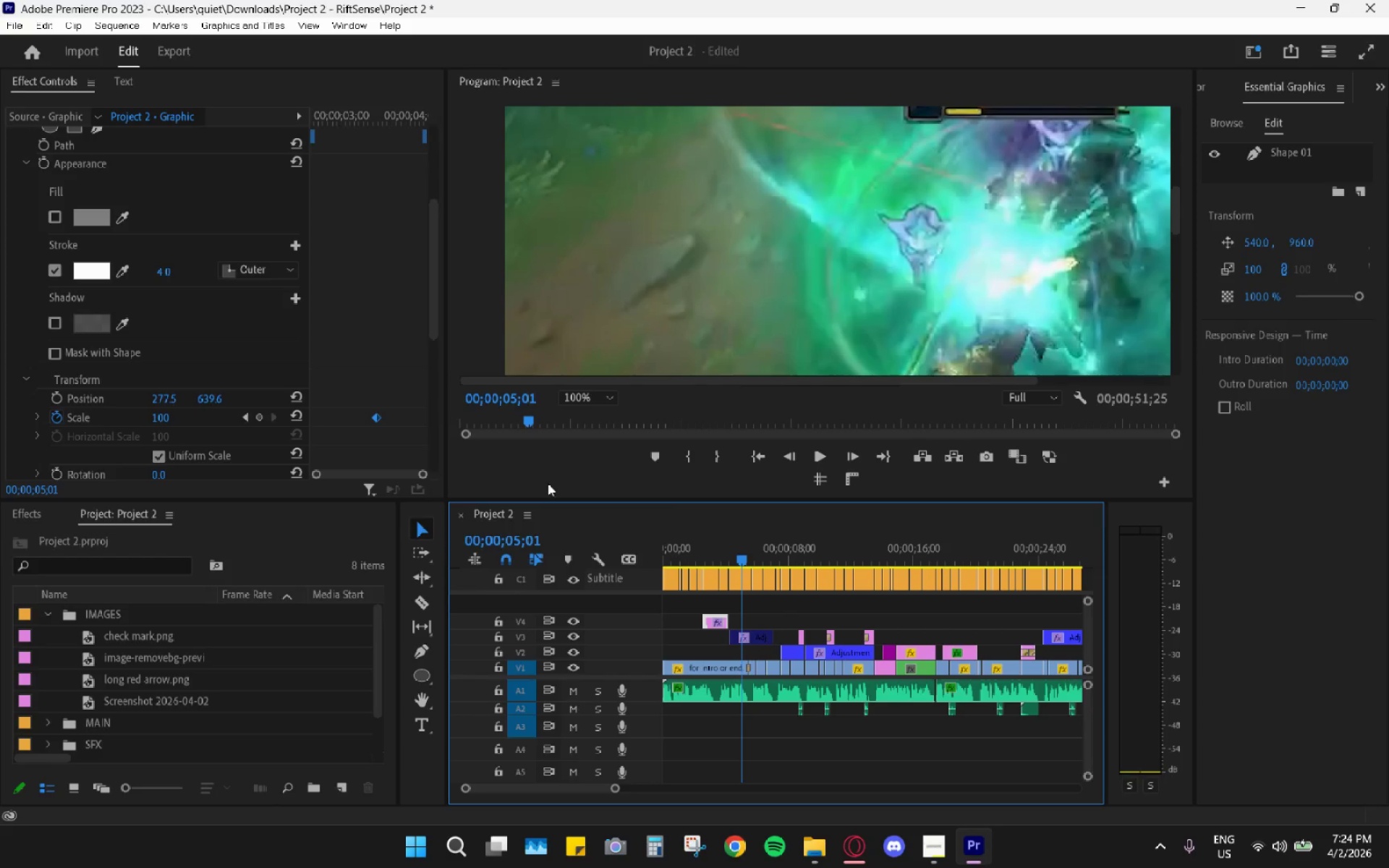 
scroll: coordinate [414, 430], scroll_direction: down, amount: 14.0
 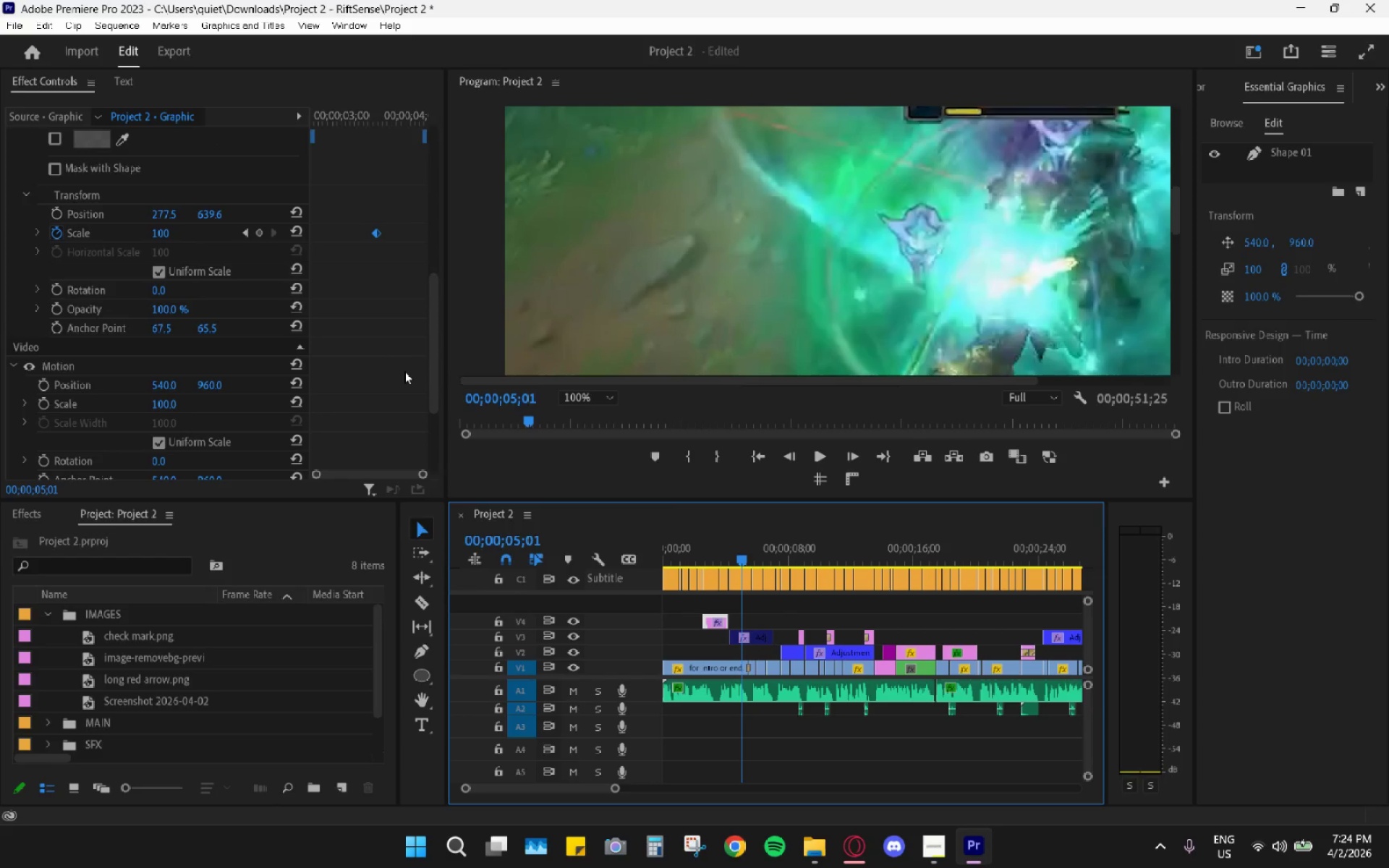 
scroll: coordinate [404, 371], scroll_direction: up, amount: 2.0
 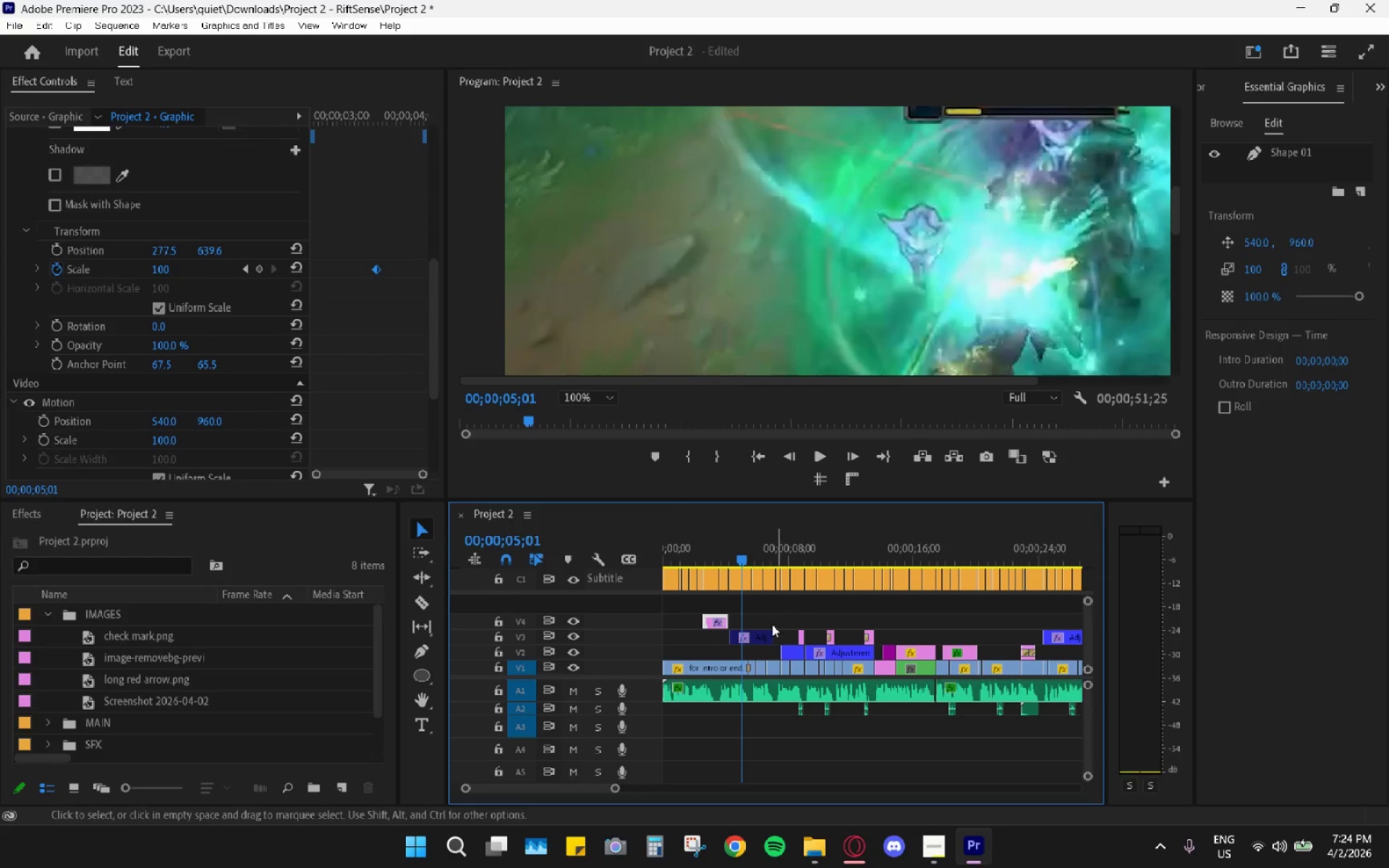 
key(X)
 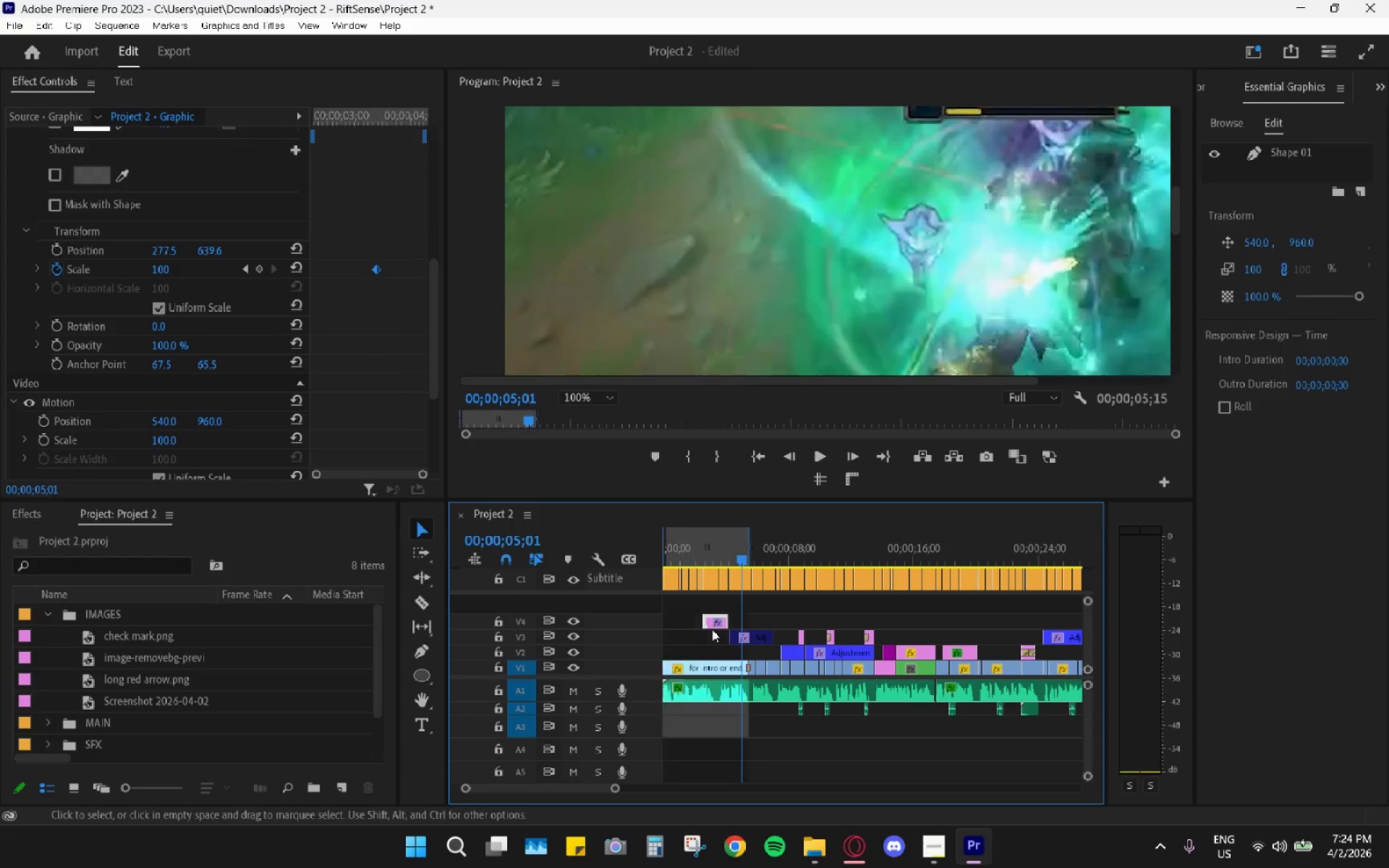 
scroll: coordinate [712, 629], scroll_direction: up, amount: 5.0
 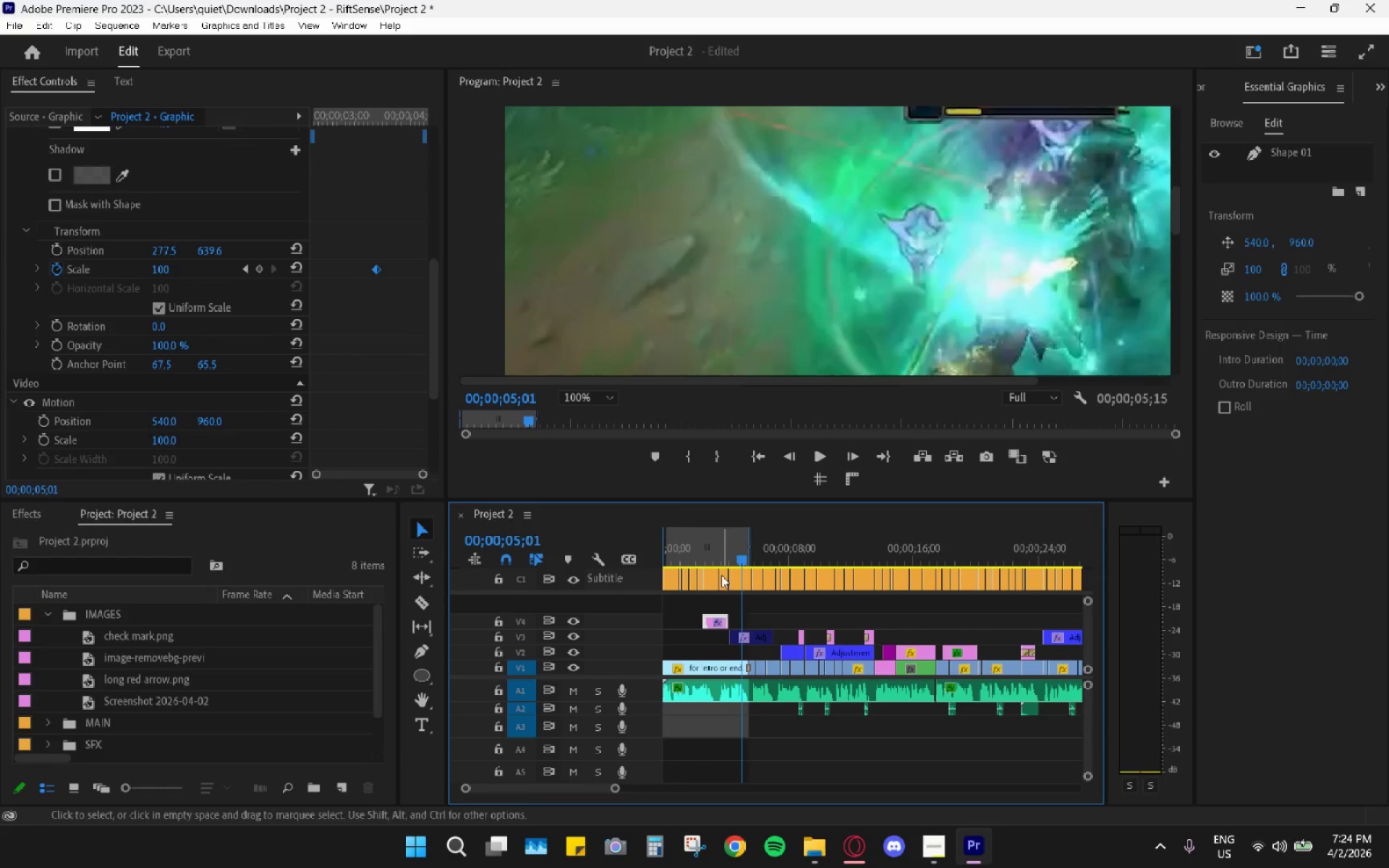 
left_click([710, 525])
 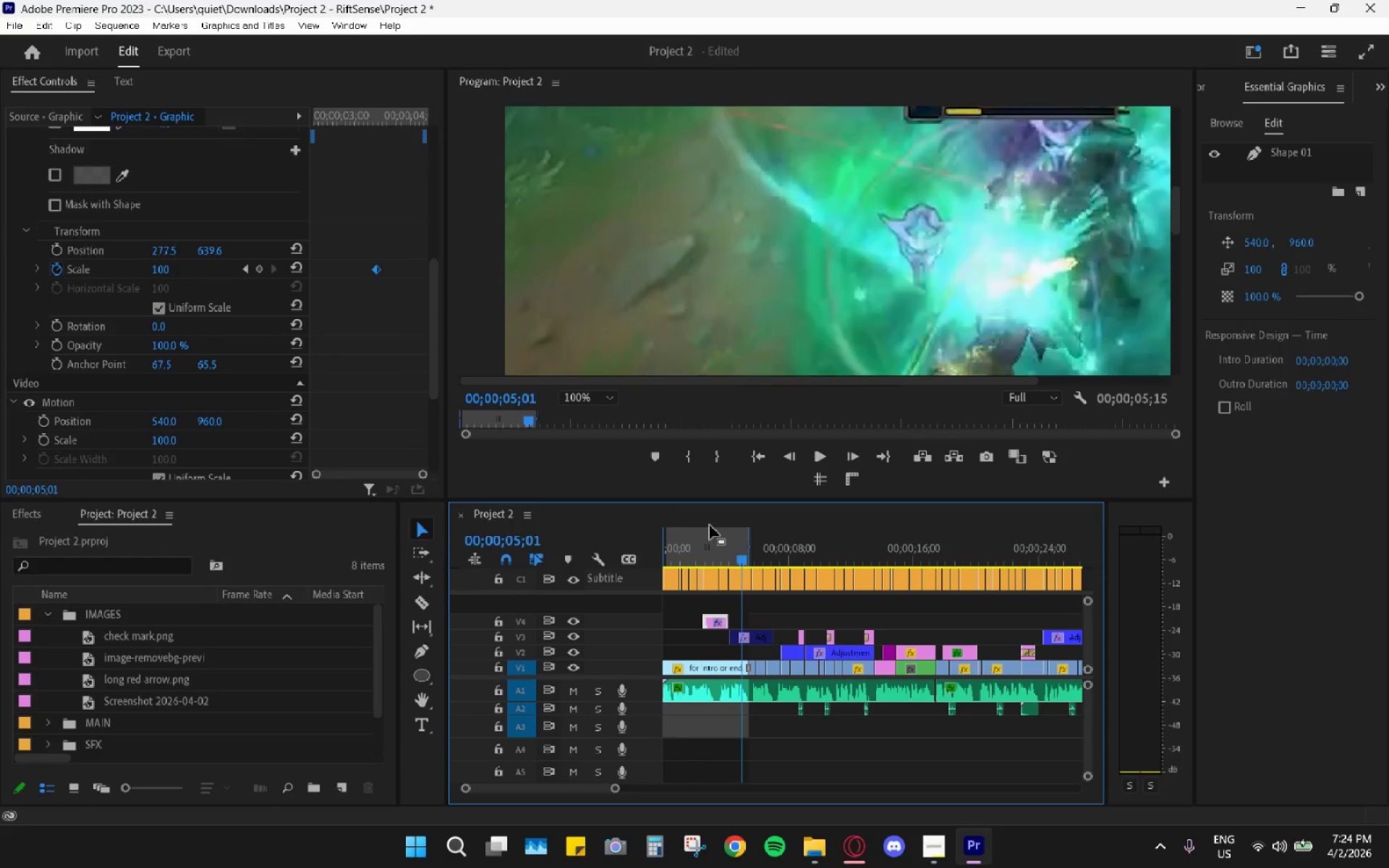 
right_click([709, 526])
 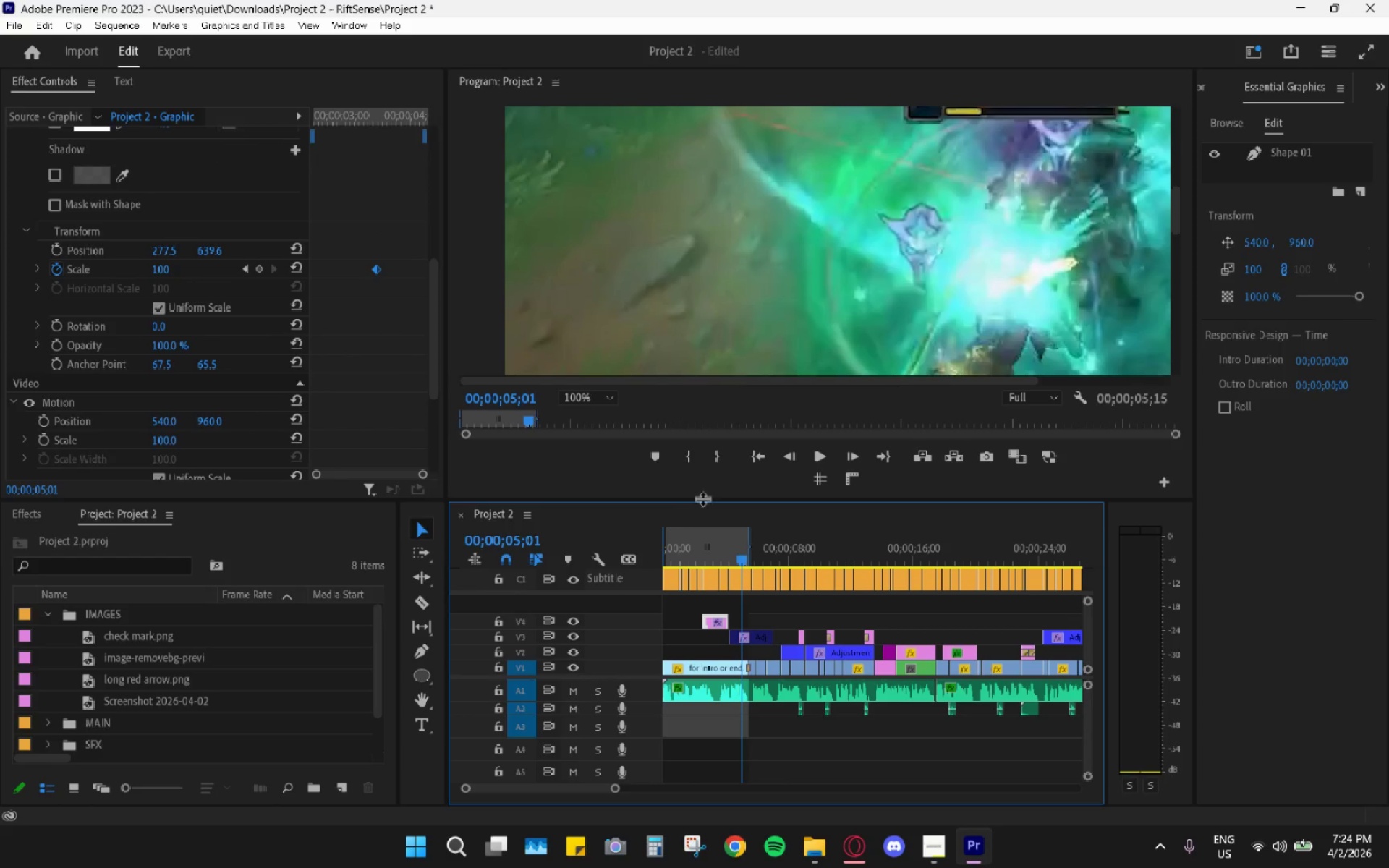 
left_click([694, 557])
 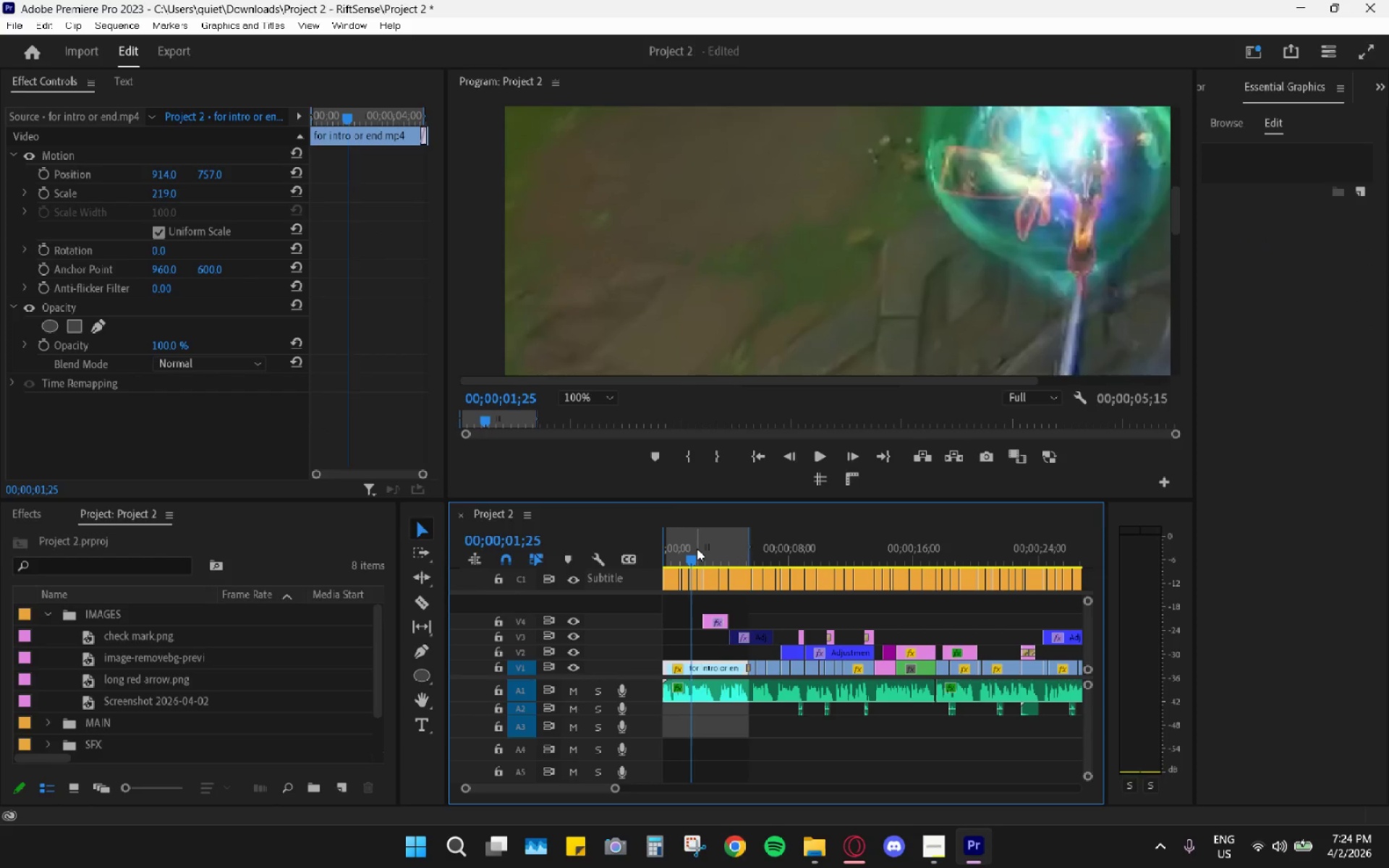 
right_click([697, 548])
 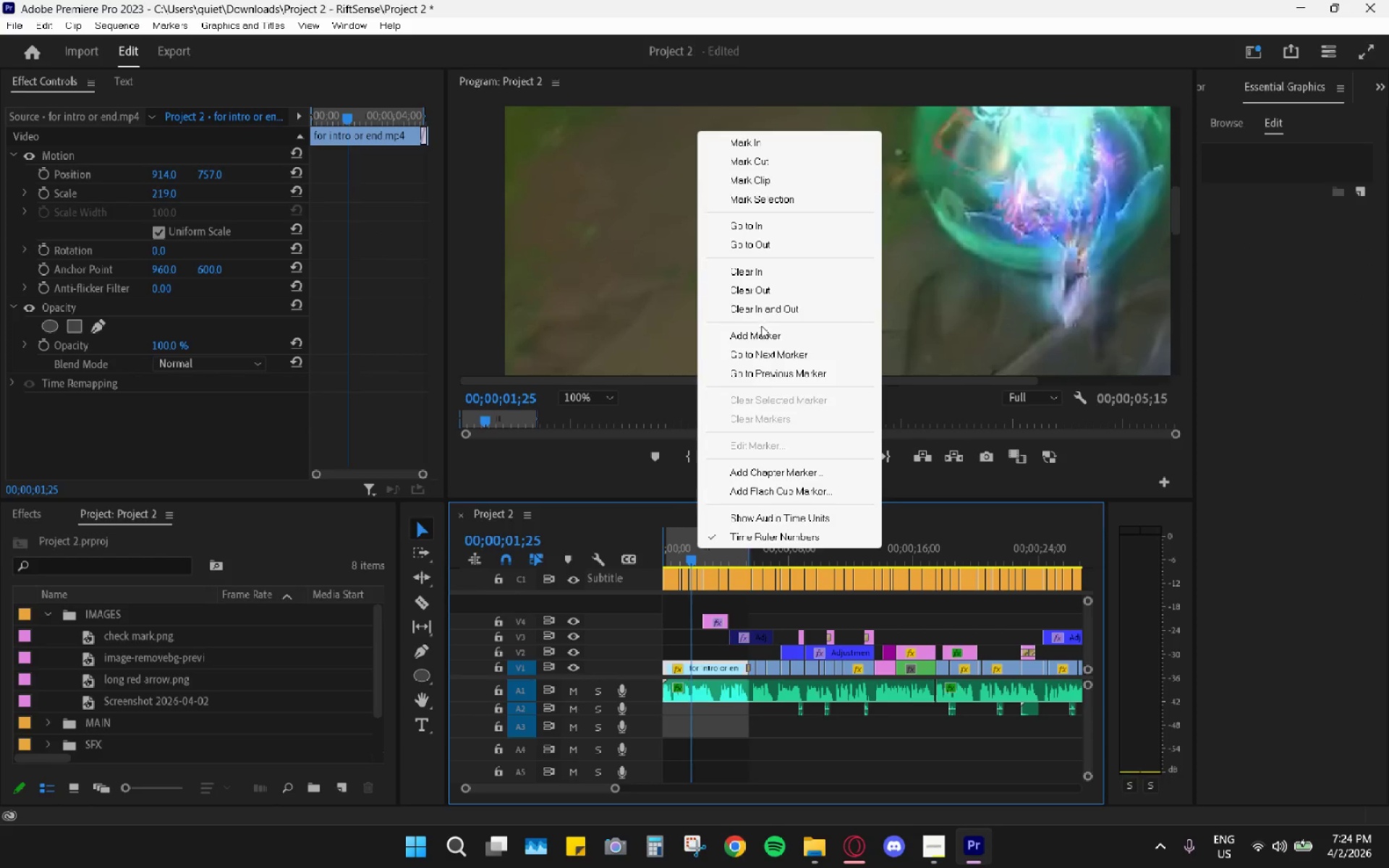 
left_click([765, 315])
 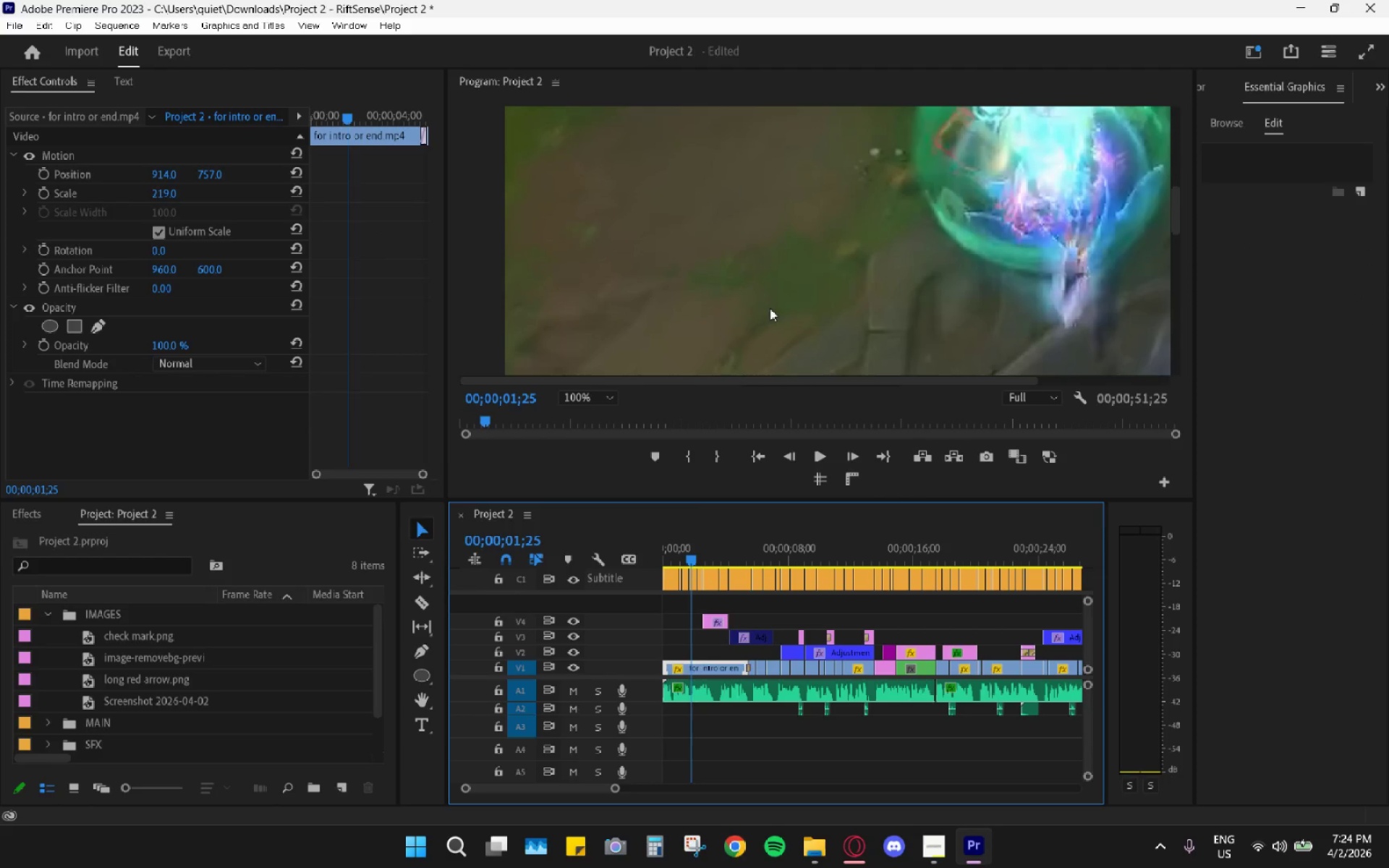 
hold_key(key=AltLeft, duration=0.58)
scroll: coordinate [739, 606], scroll_direction: up, amount: 18.0
 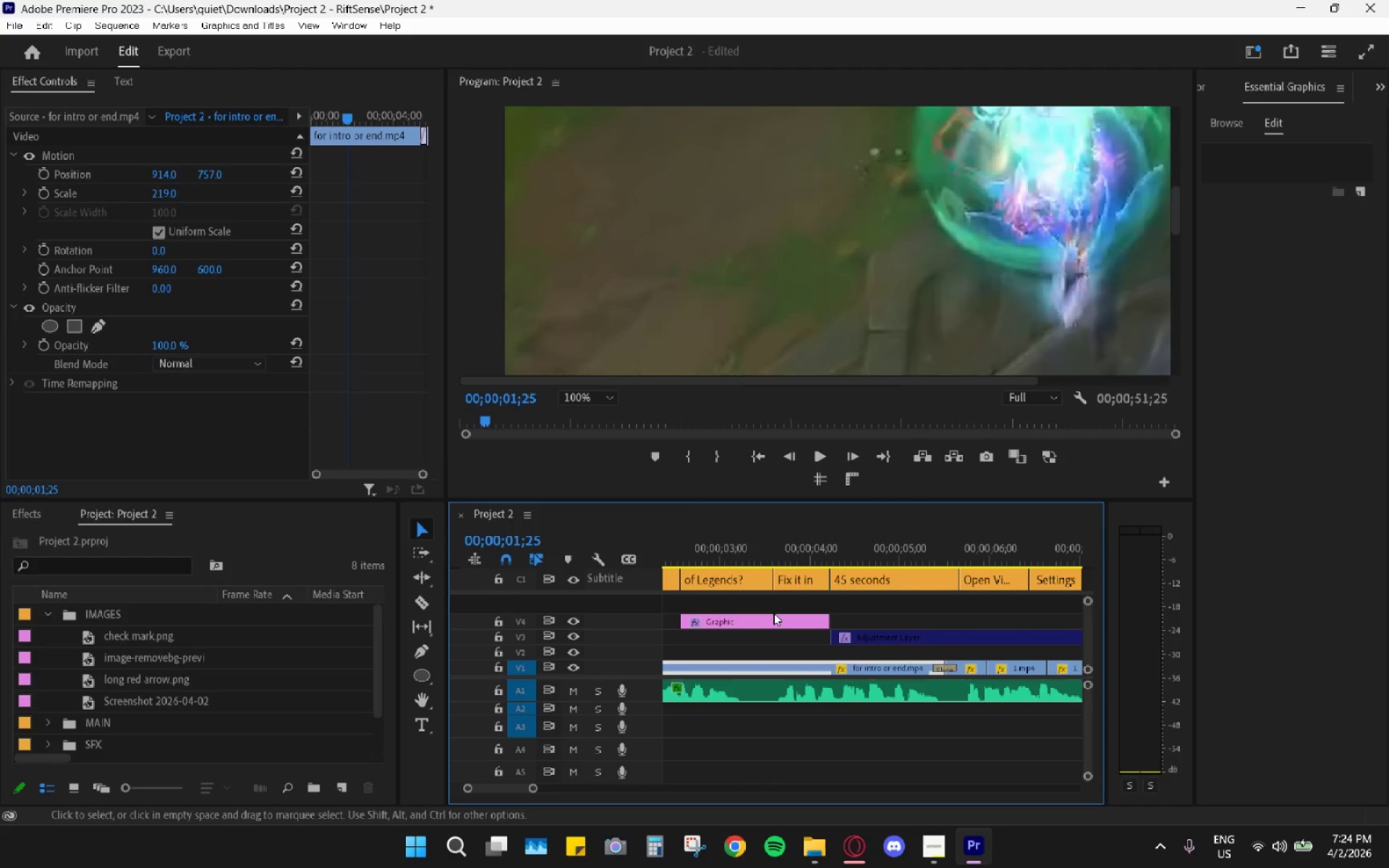 
left_click_drag(start_coordinate=[773, 613], to_coordinate=[789, 615])
 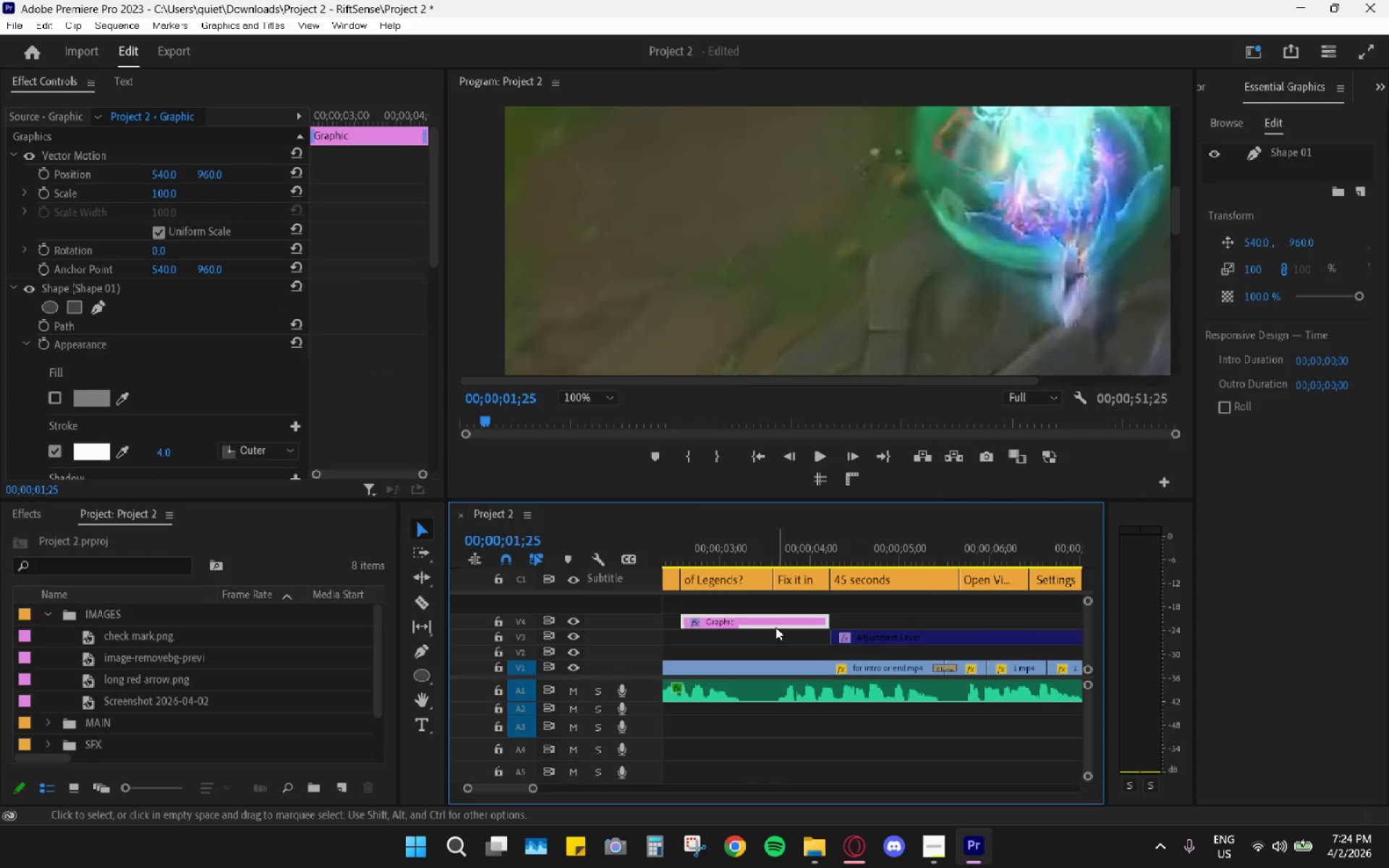 
left_click_drag(start_coordinate=[776, 627], to_coordinate=[877, 624])
 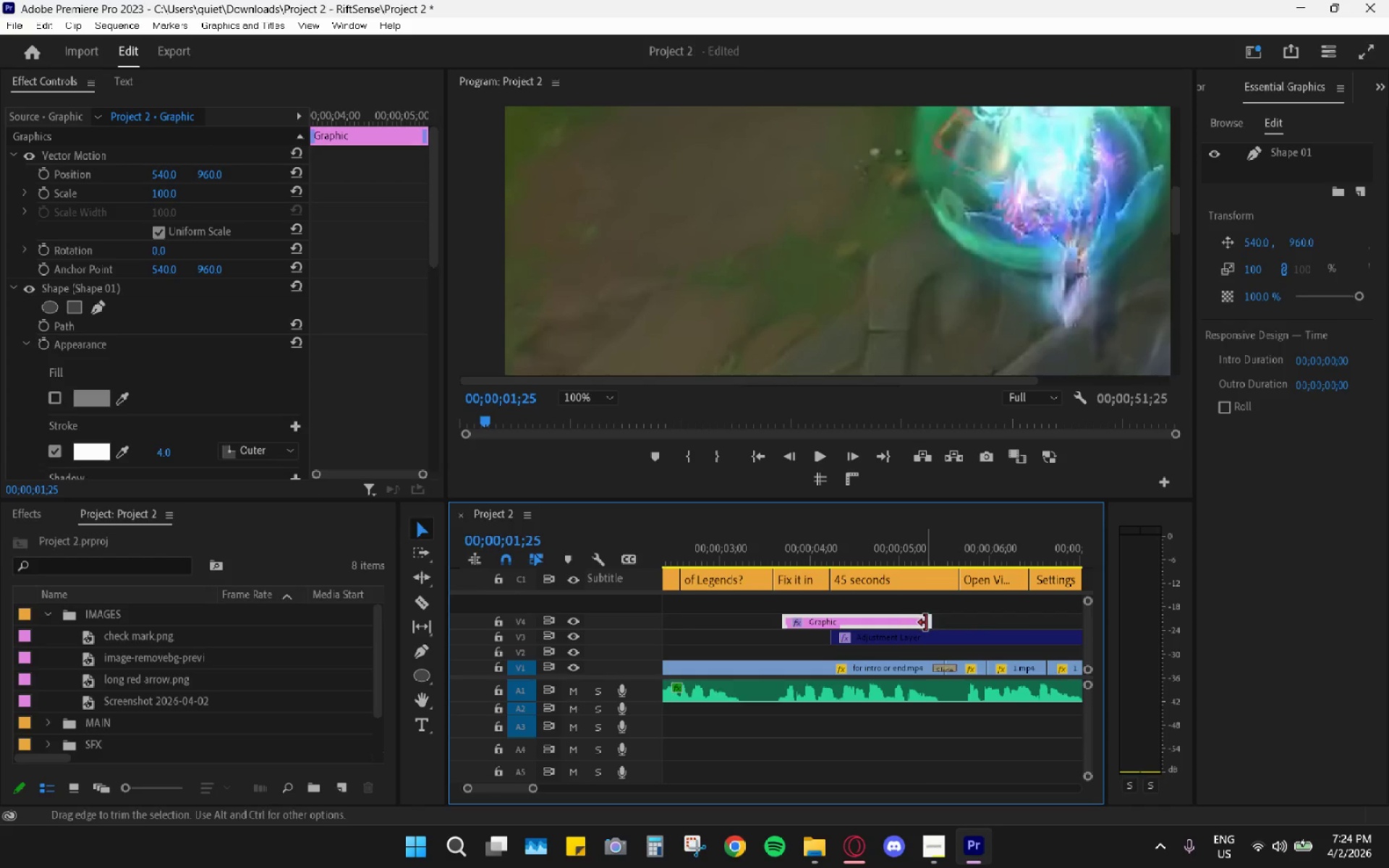 
left_click_drag(start_coordinate=[927, 623], to_coordinate=[853, 616])
 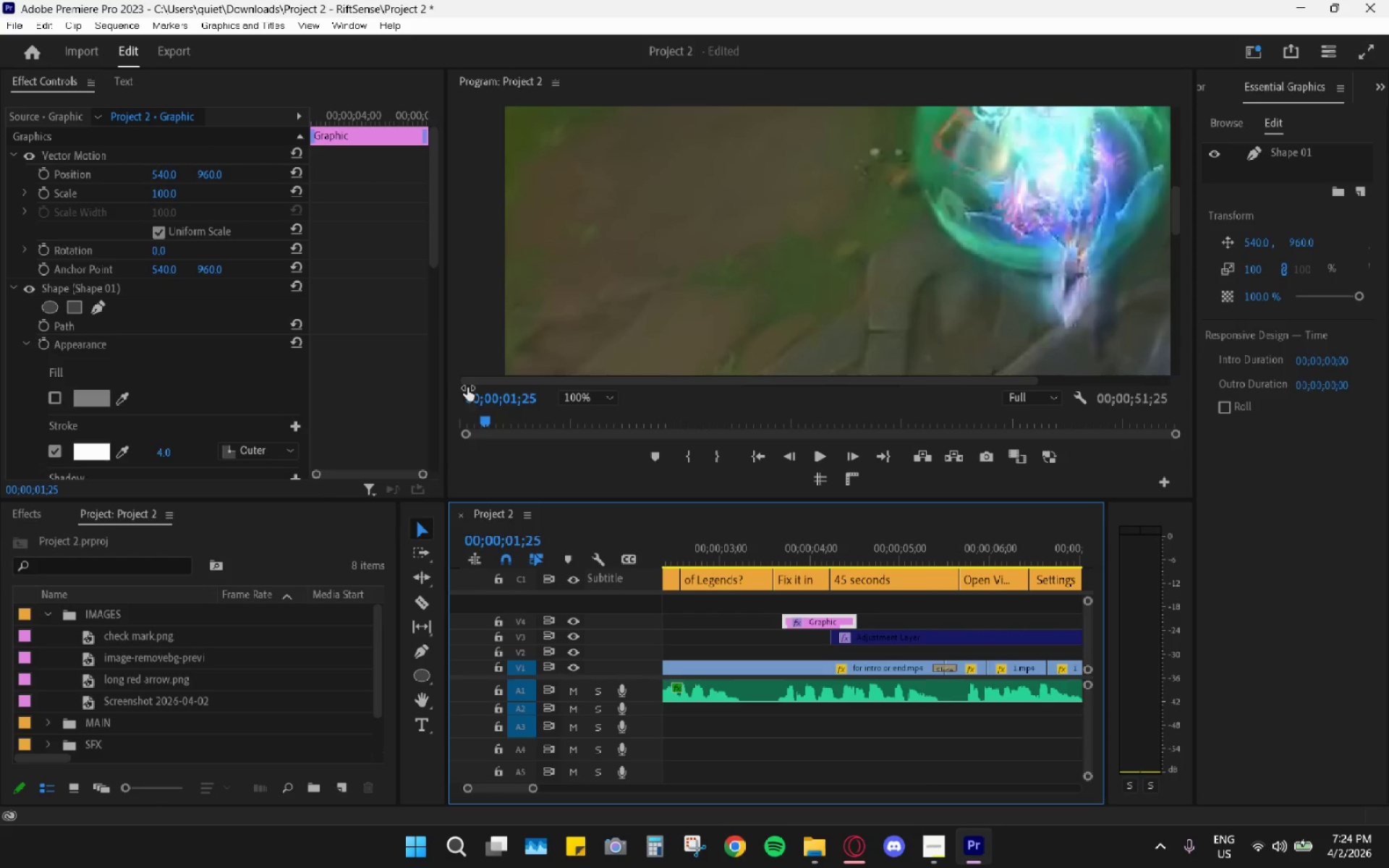 
scroll: coordinate [436, 441], scroll_direction: down, amount: 6.0
 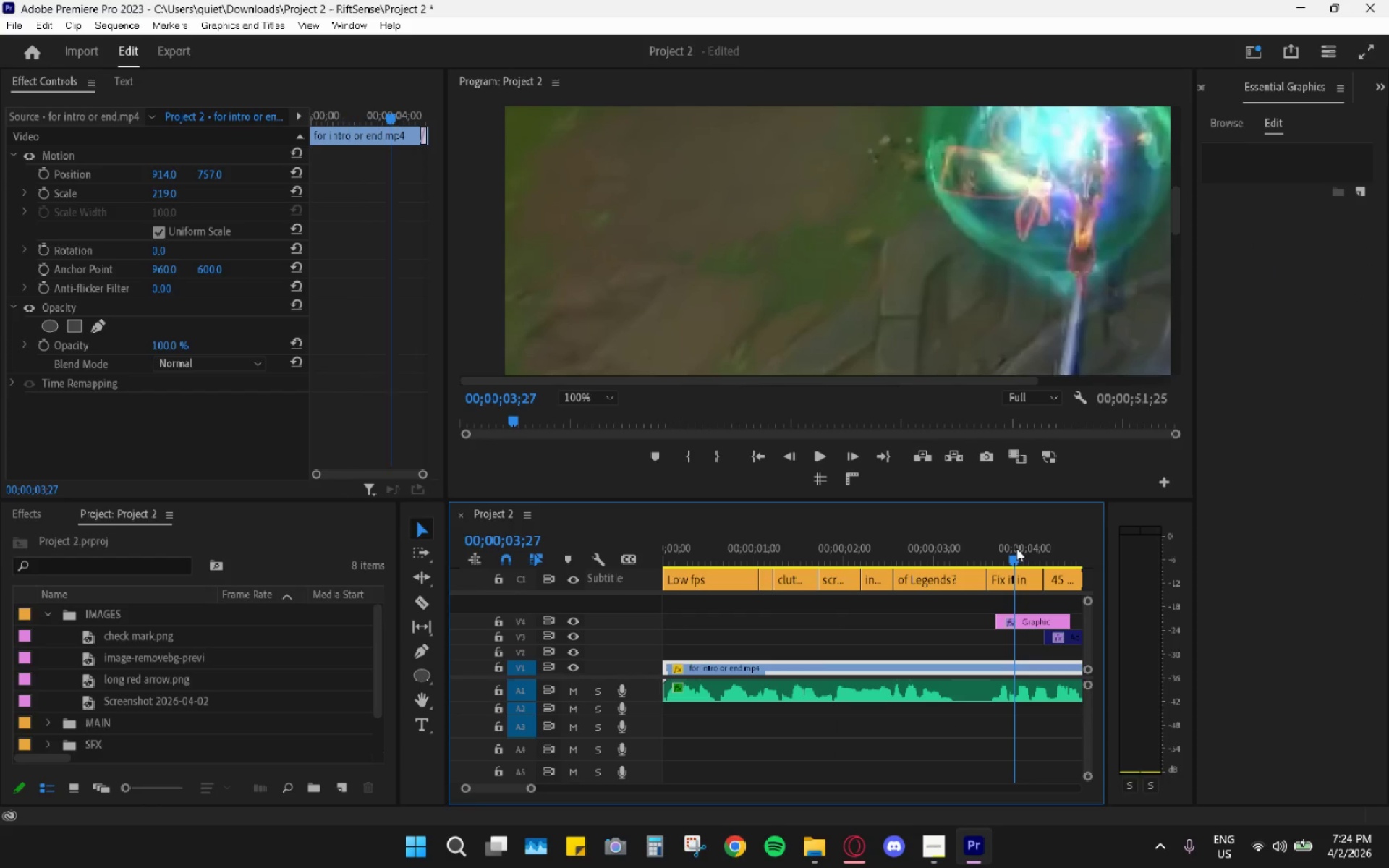 
left_click([1031, 623])
 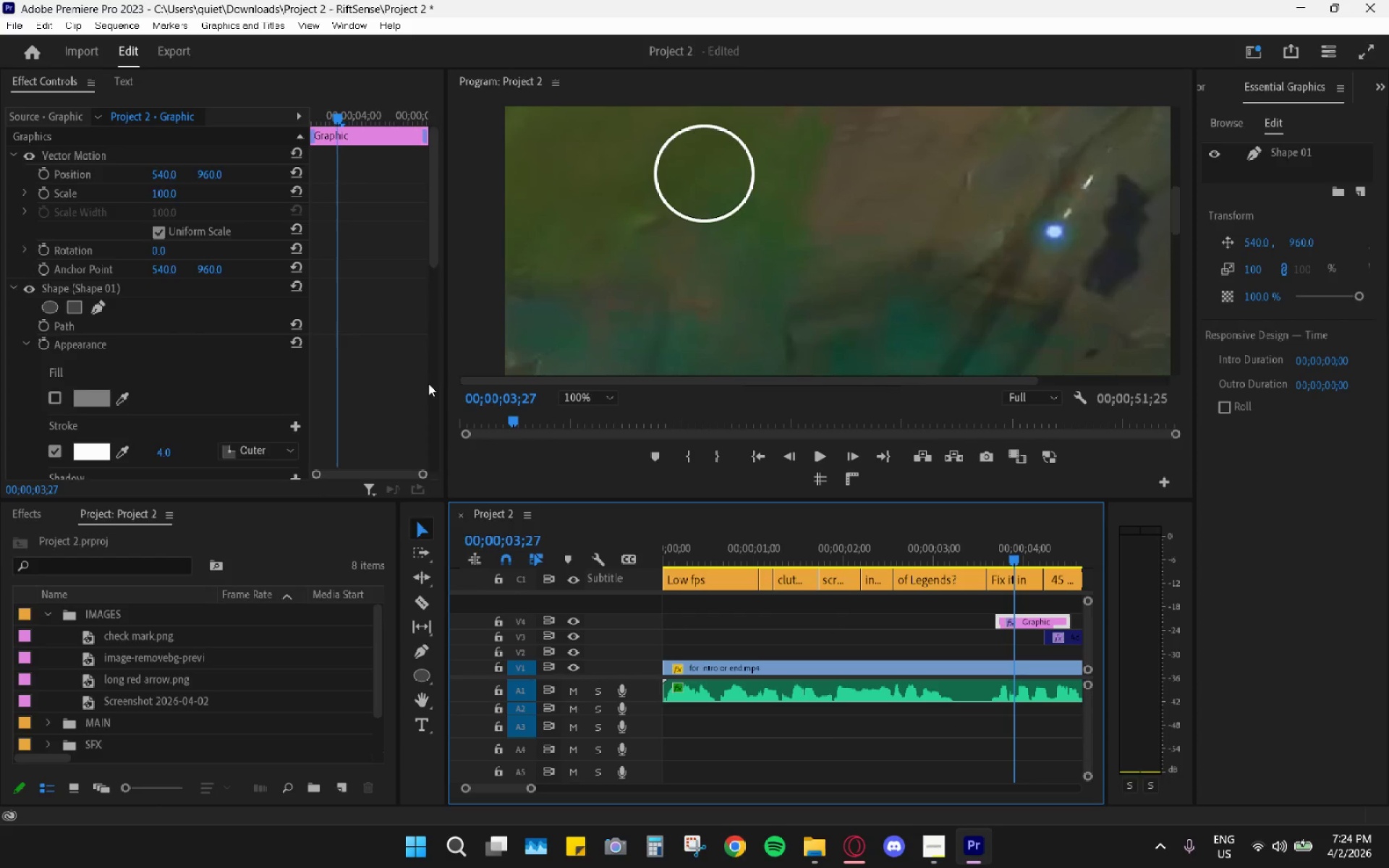 
scroll: coordinate [426, 403], scroll_direction: down, amount: 16.0
 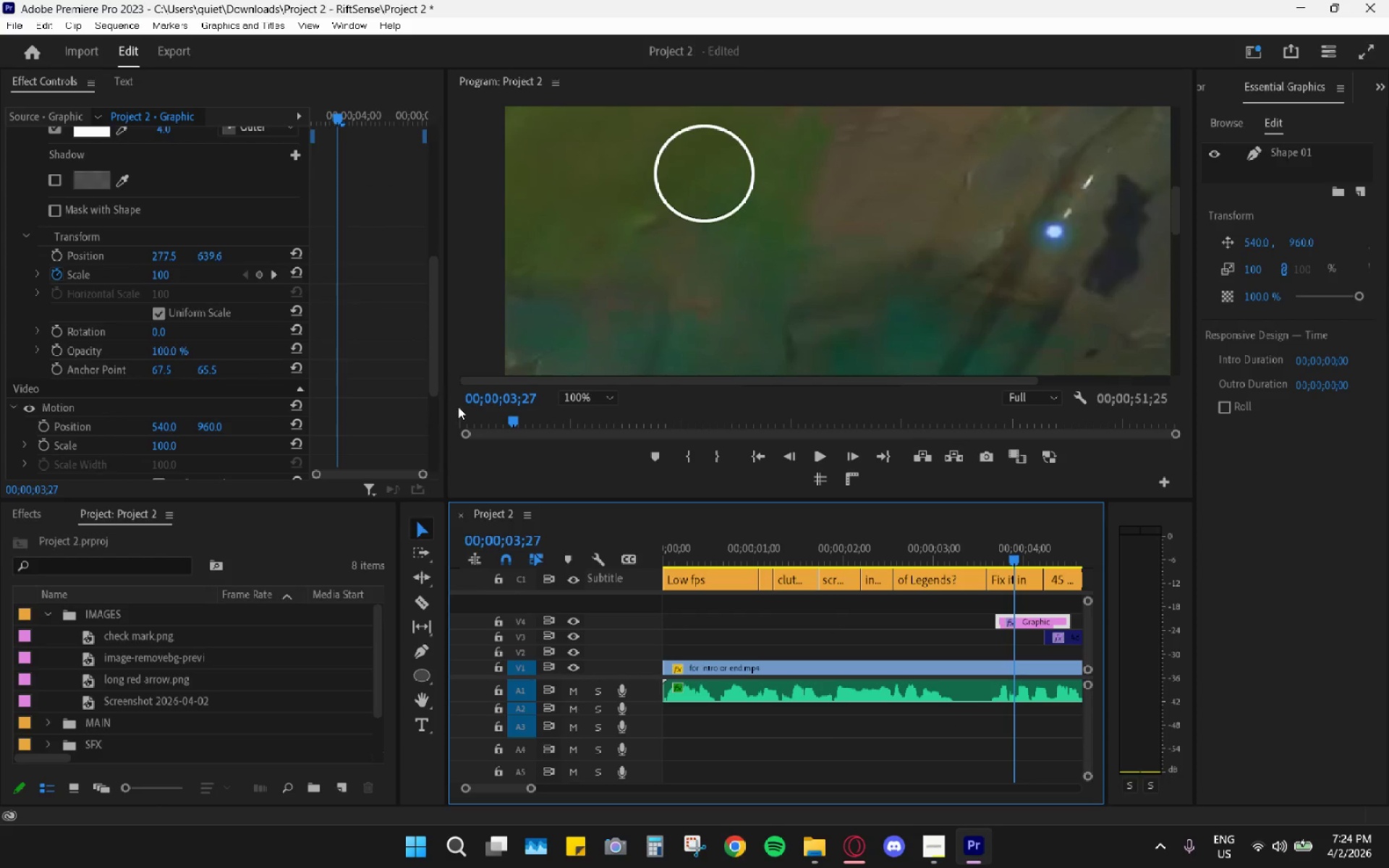 
key(Control+Z)
 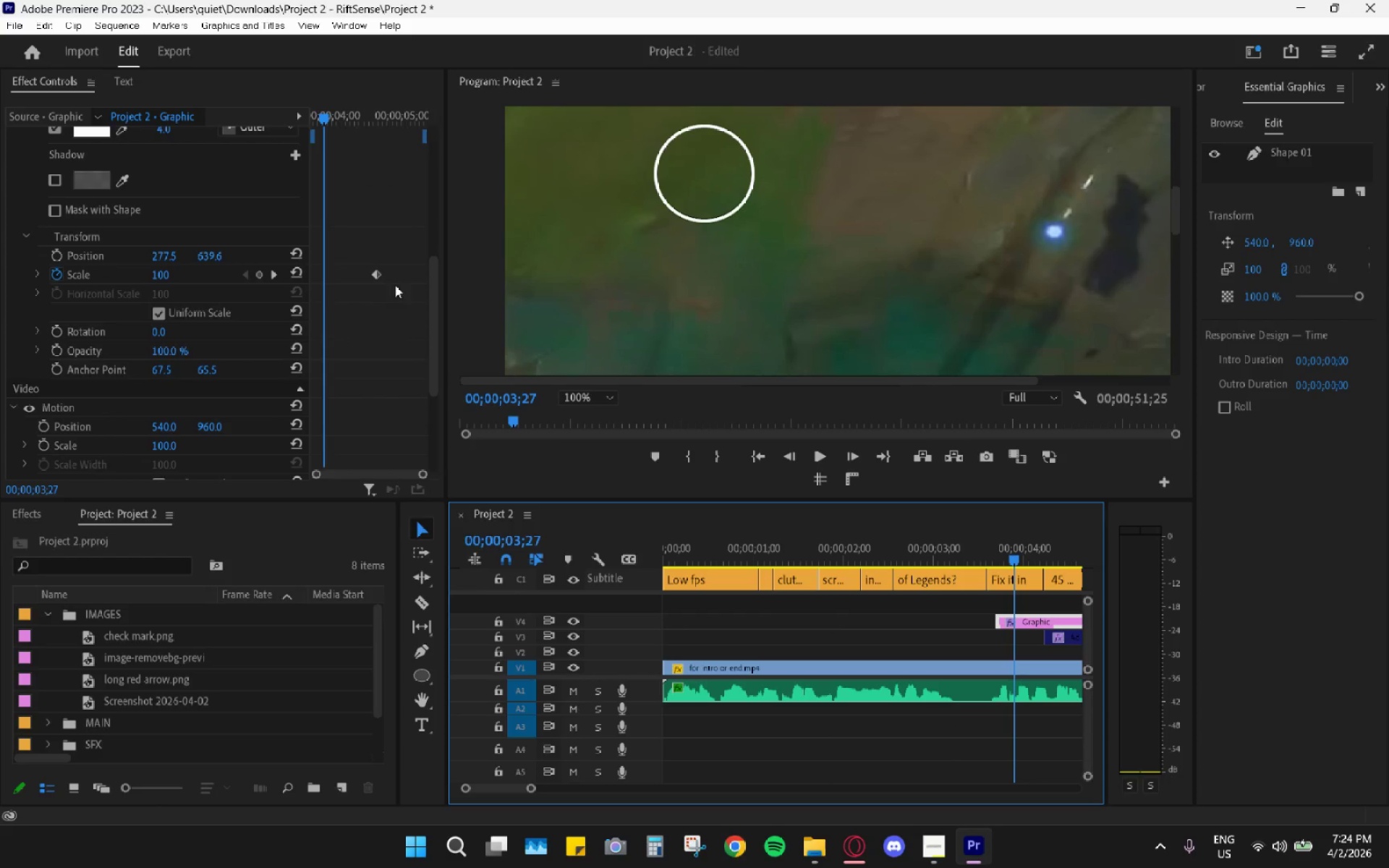 
left_click_drag(start_coordinate=[378, 273], to_coordinate=[322, 285])
 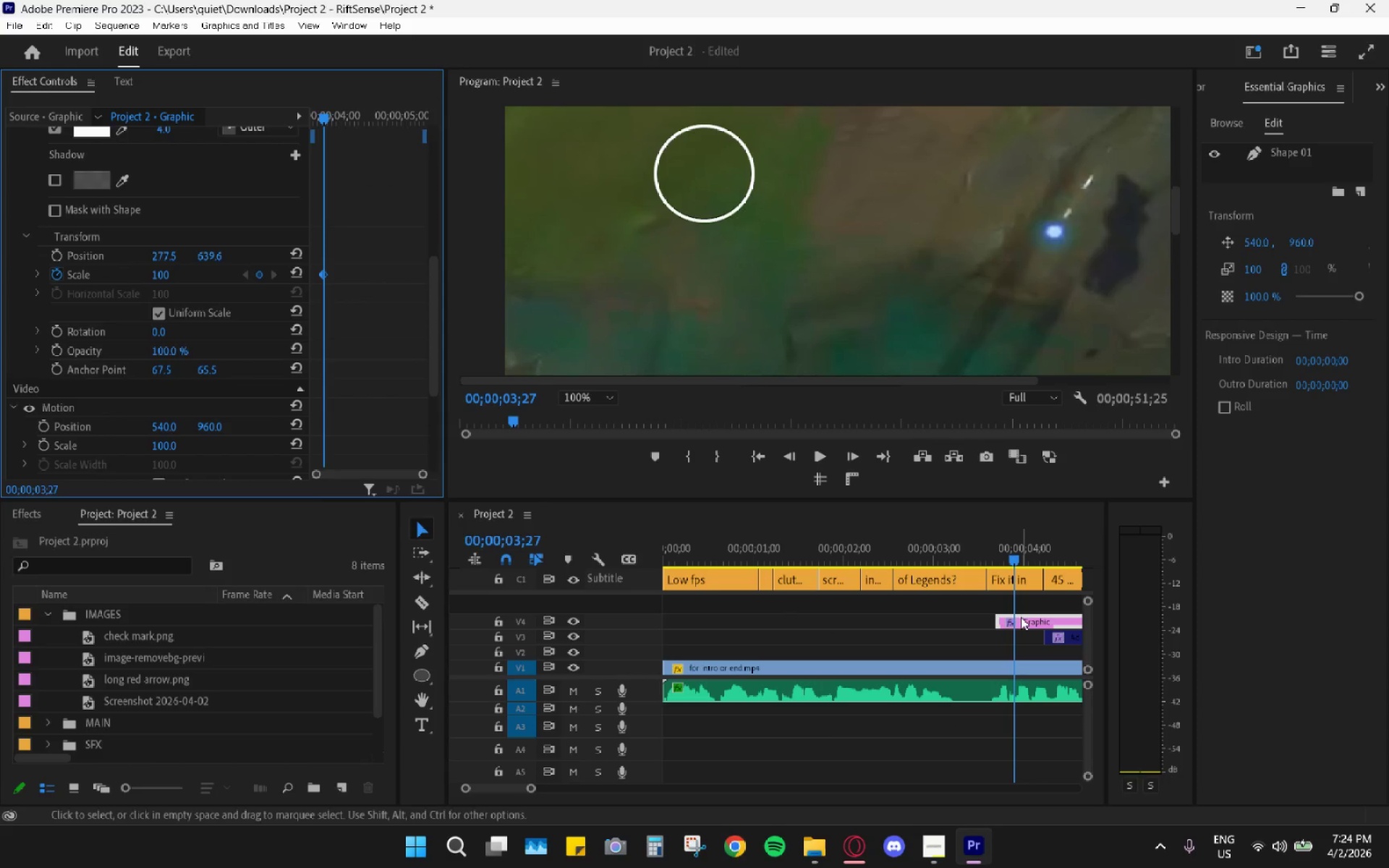 
scroll: coordinate [1021, 615], scroll_direction: down, amount: 4.0
 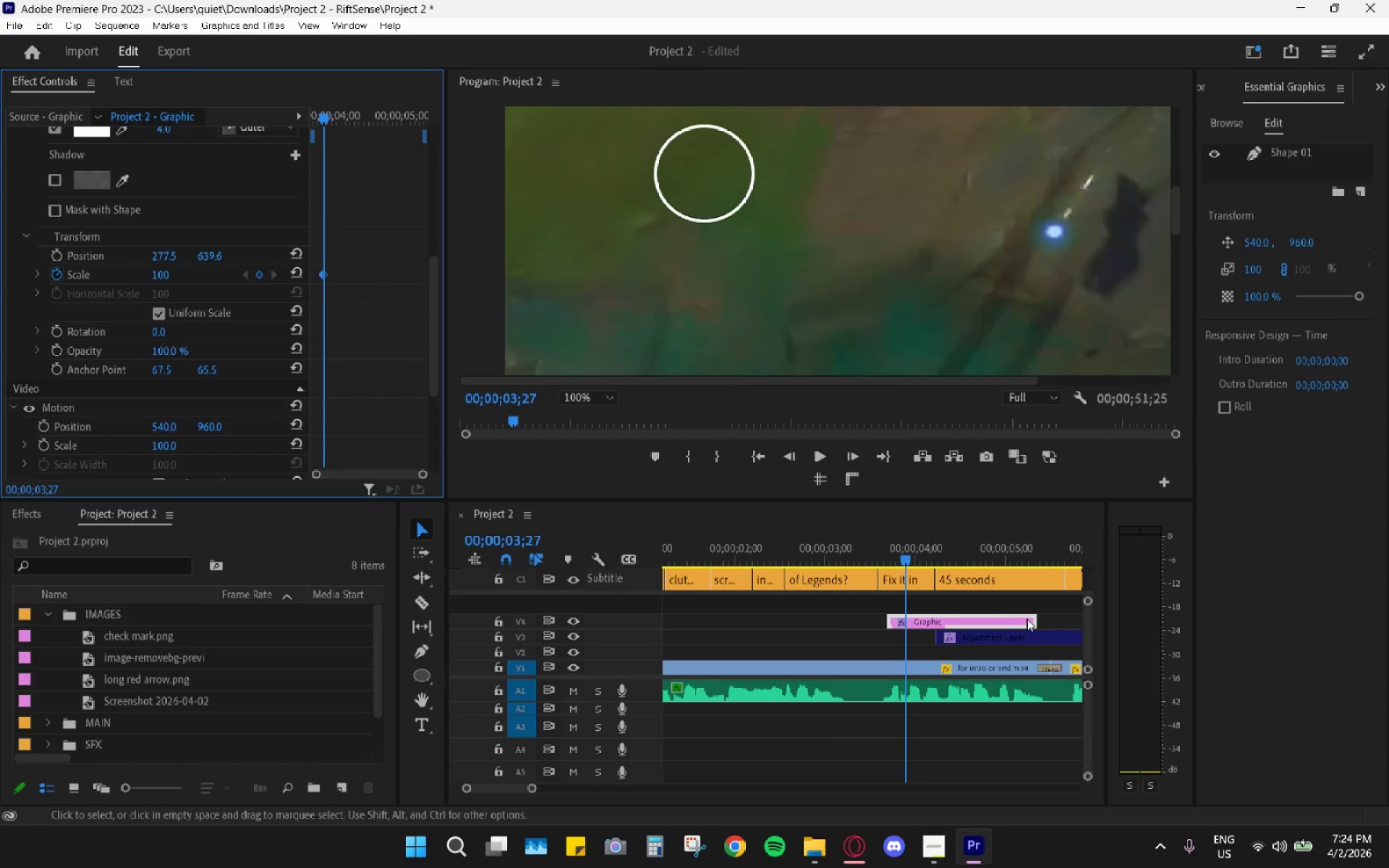 
left_click_drag(start_coordinate=[1032, 619], to_coordinate=[910, 618])
 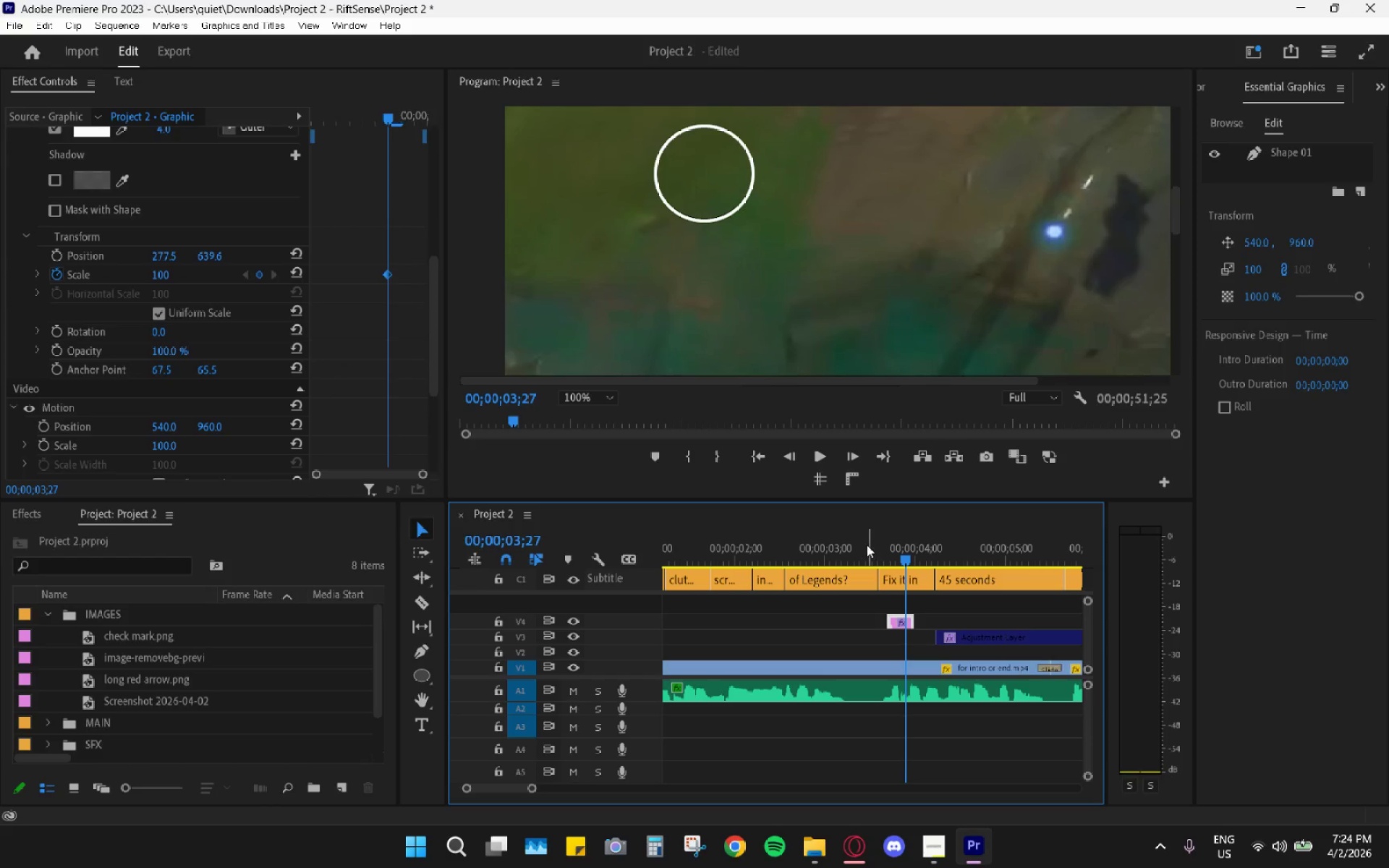 
left_click([867, 544])
 